 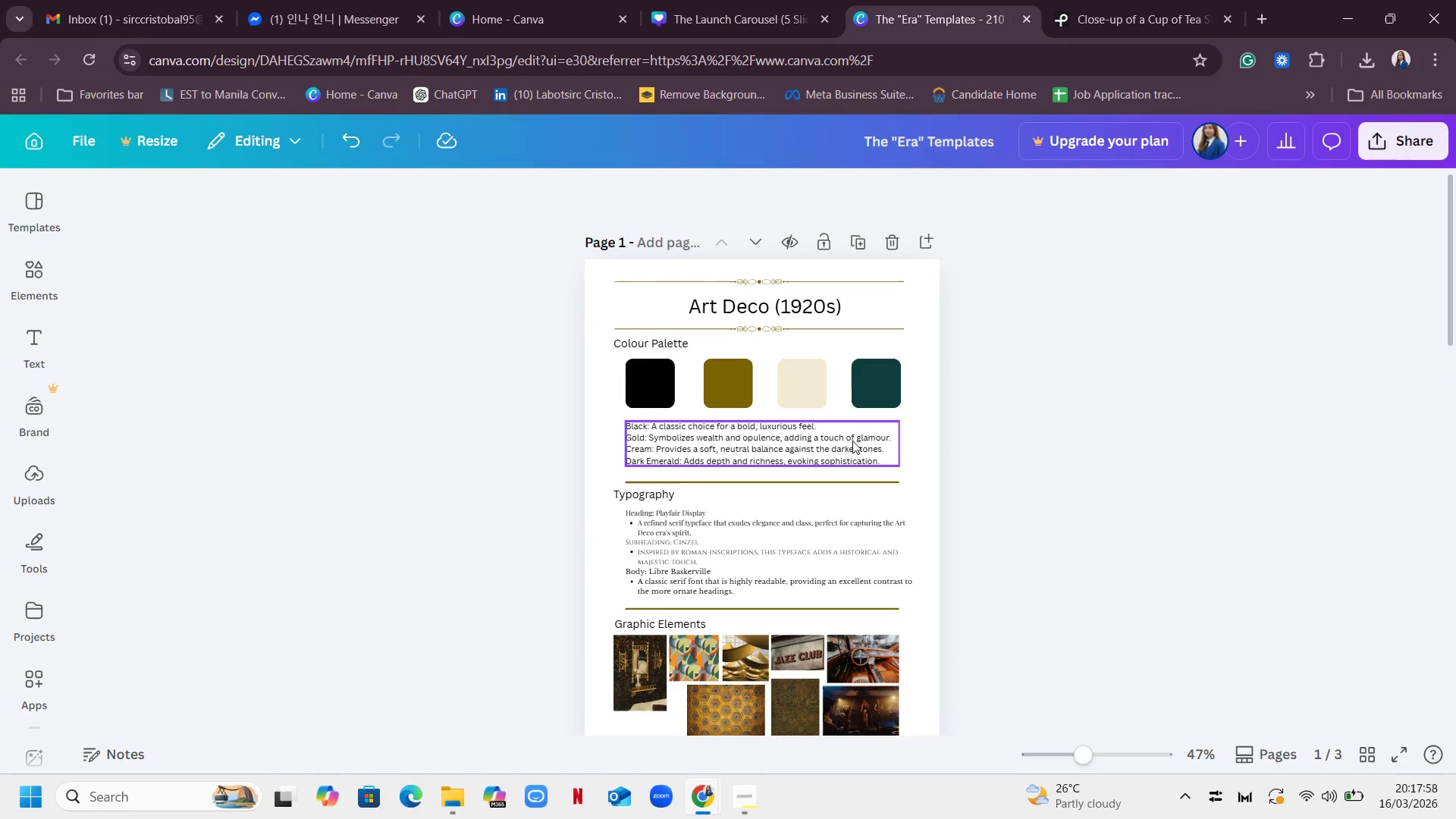 
left_click([852, 441])
 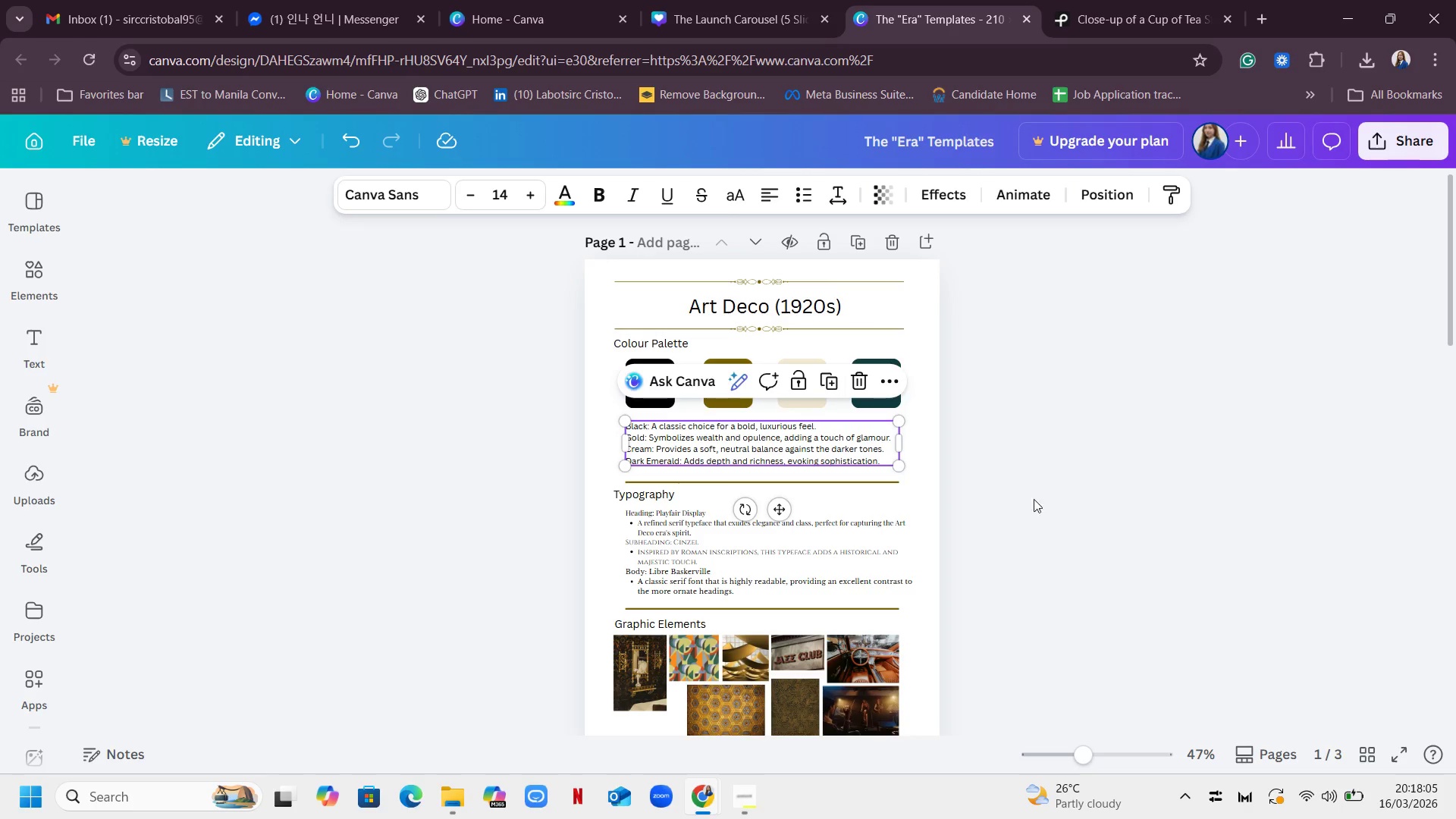 
scroll: coordinate [1037, 507], scroll_direction: up, amount: 3.0
 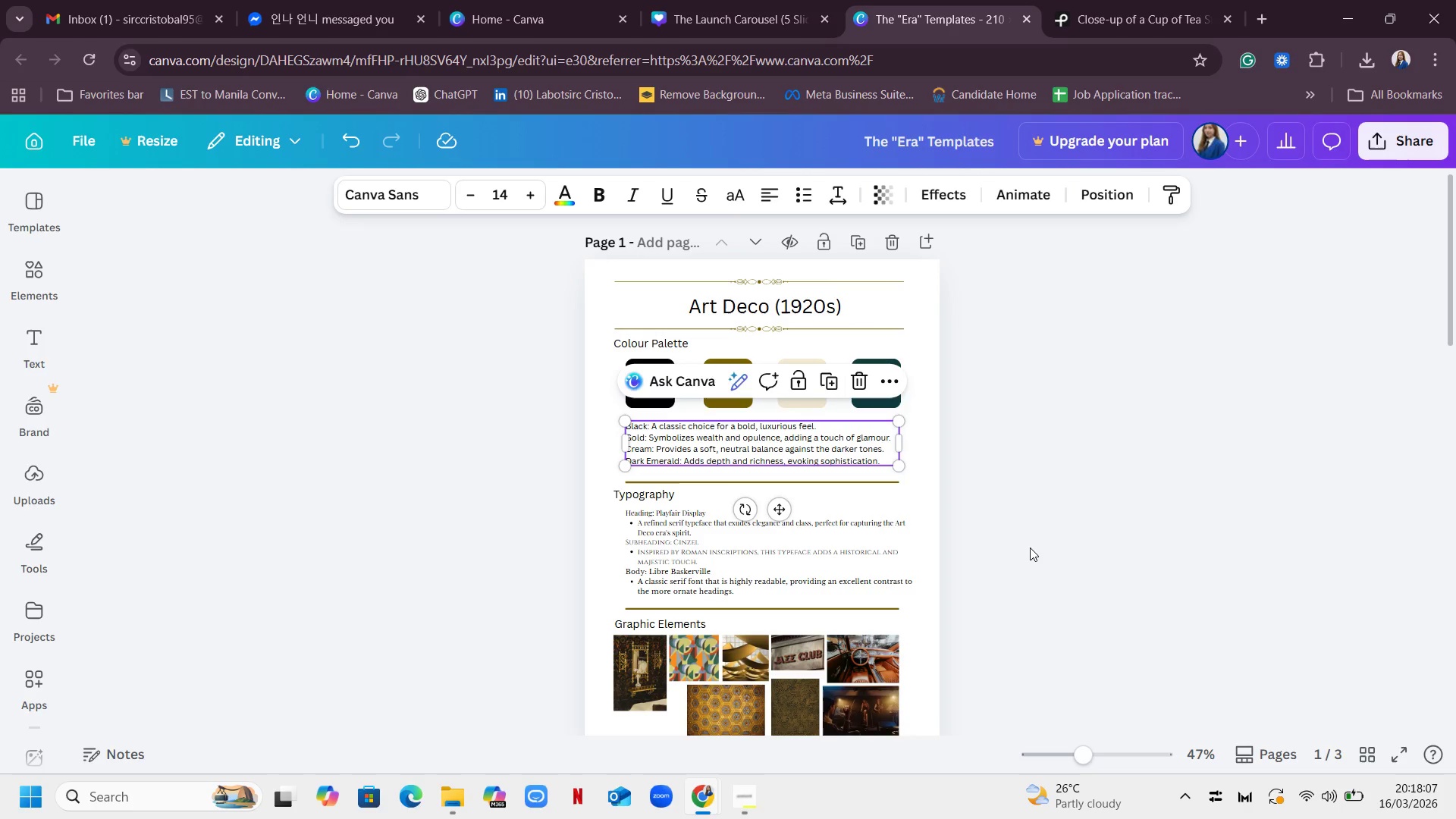 
left_click([1030, 548])
 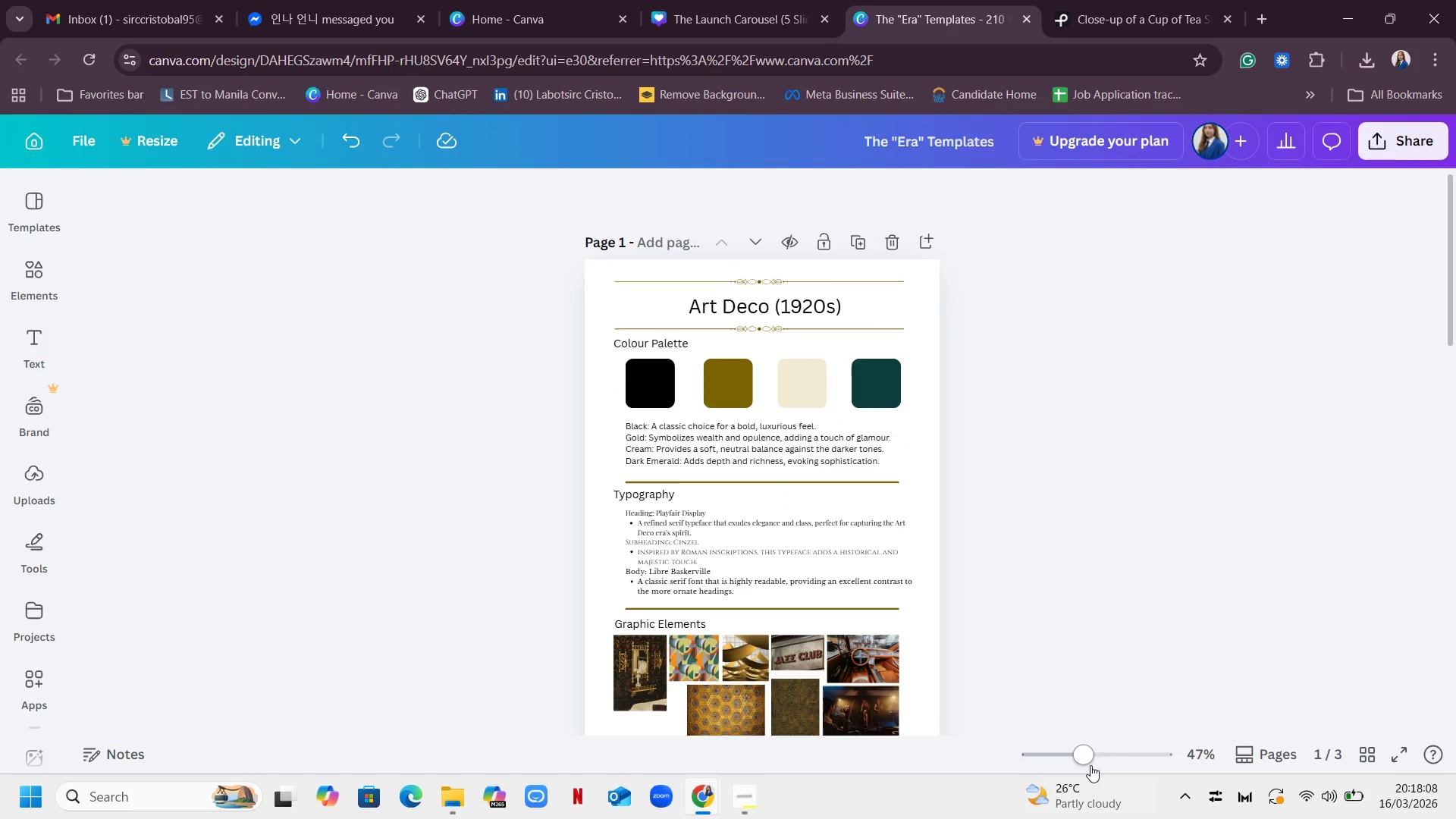 
left_click_drag(start_coordinate=[1084, 760], to_coordinate=[1109, 766])
 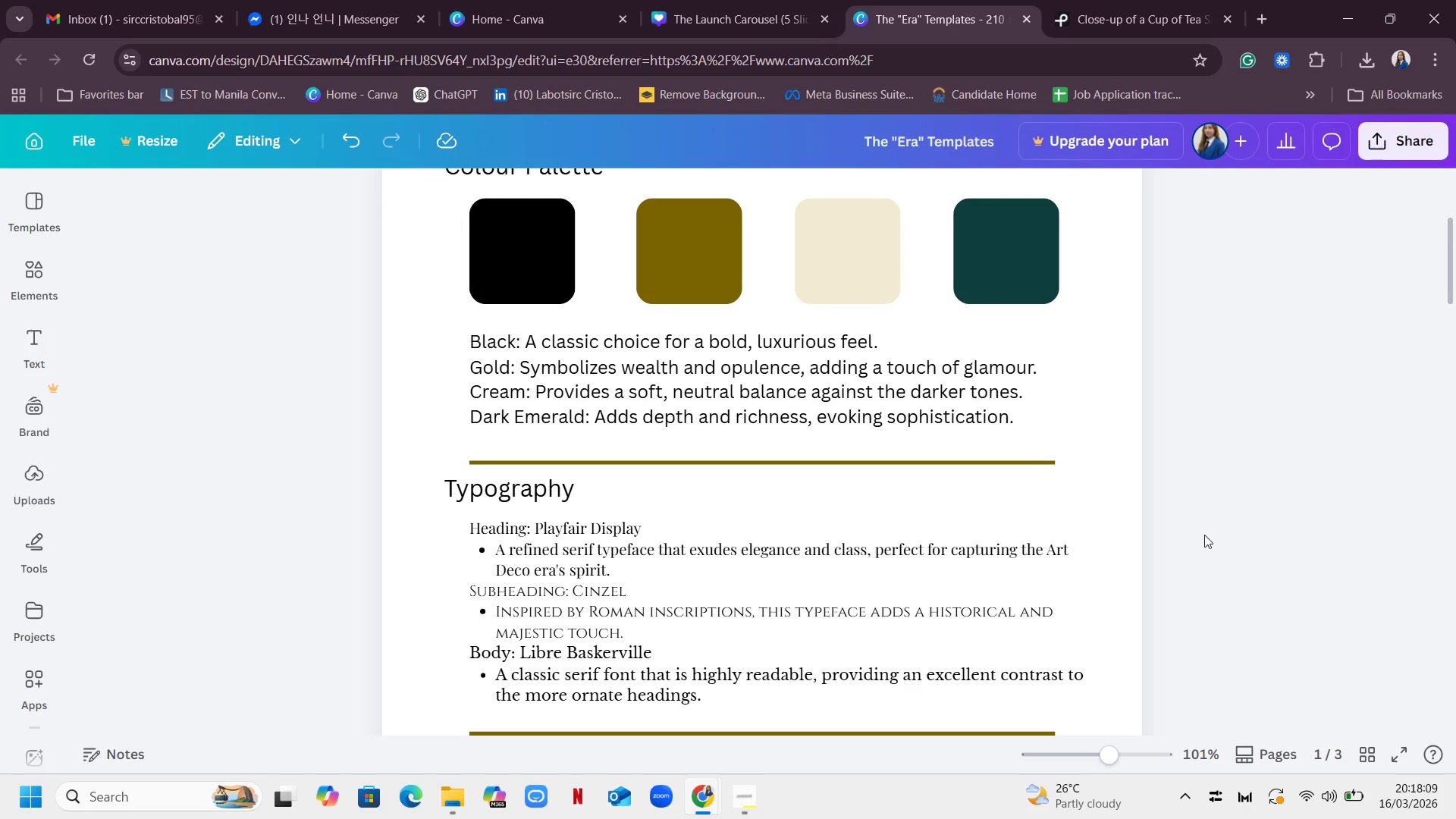 
scroll: coordinate [1203, 531], scroll_direction: up, amount: 3.0
 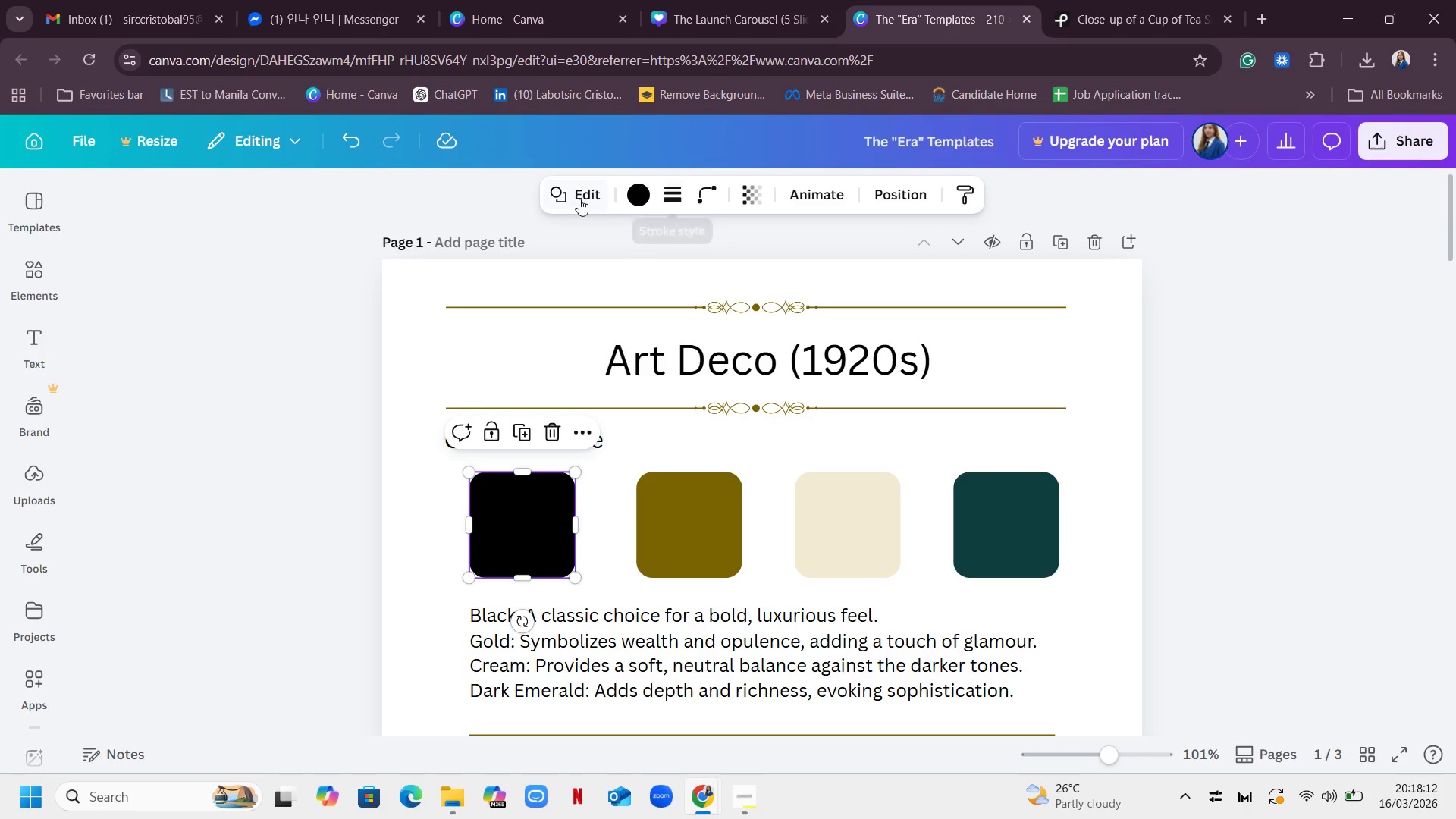 
scroll: coordinate [714, 471], scroll_direction: down, amount: 1.0
 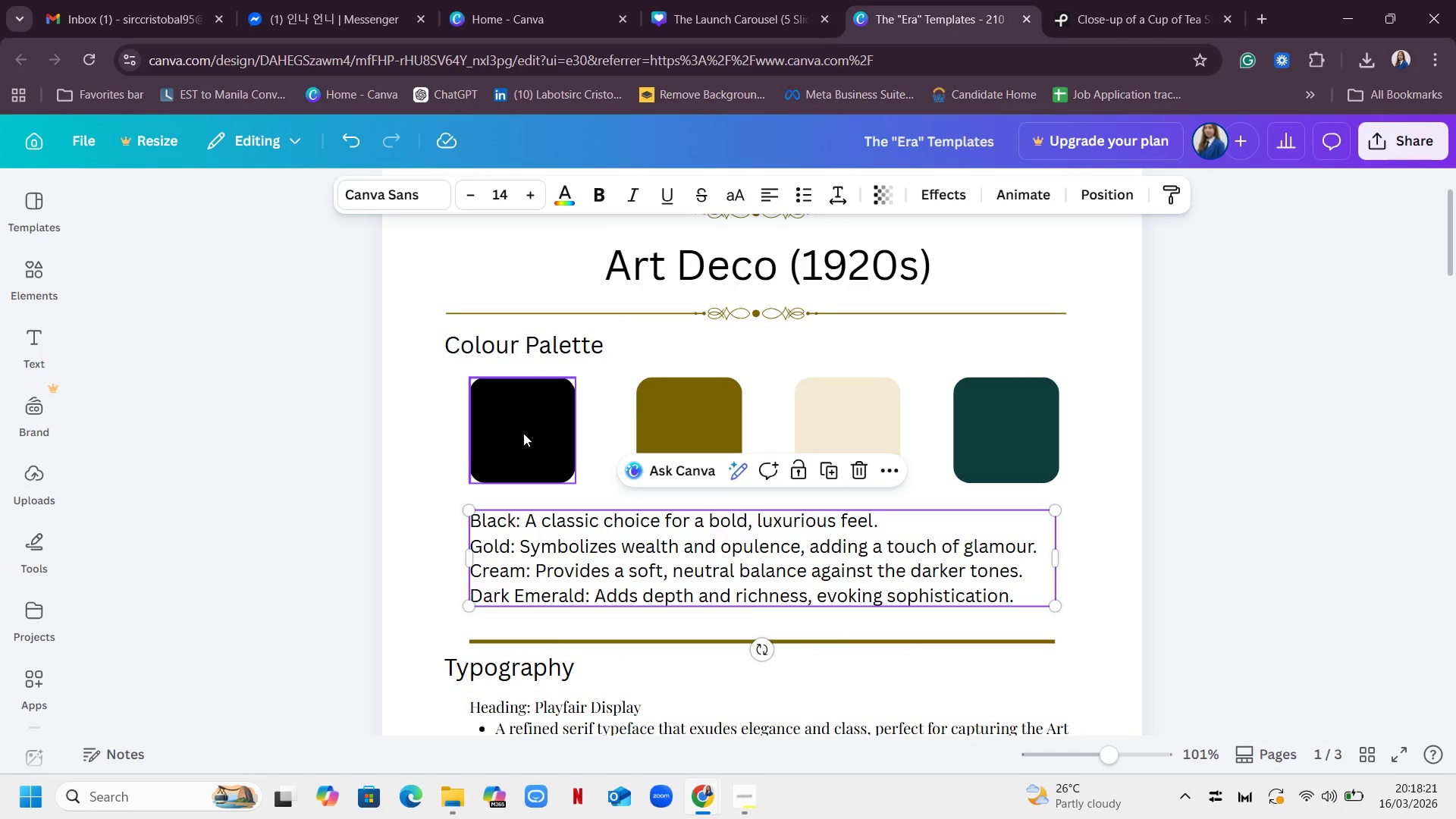 
wait(12.72)
 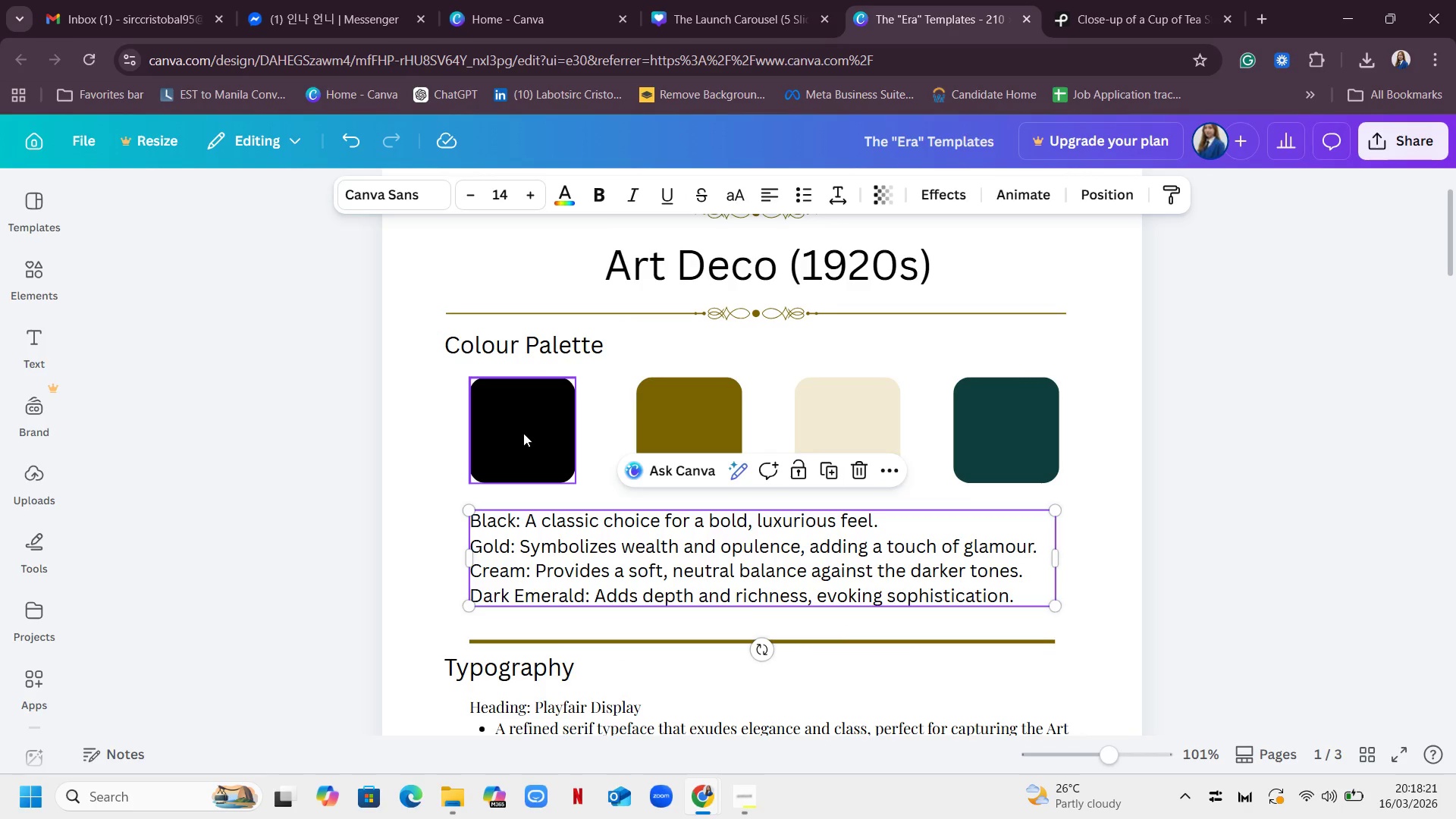 
left_click([636, 535])
 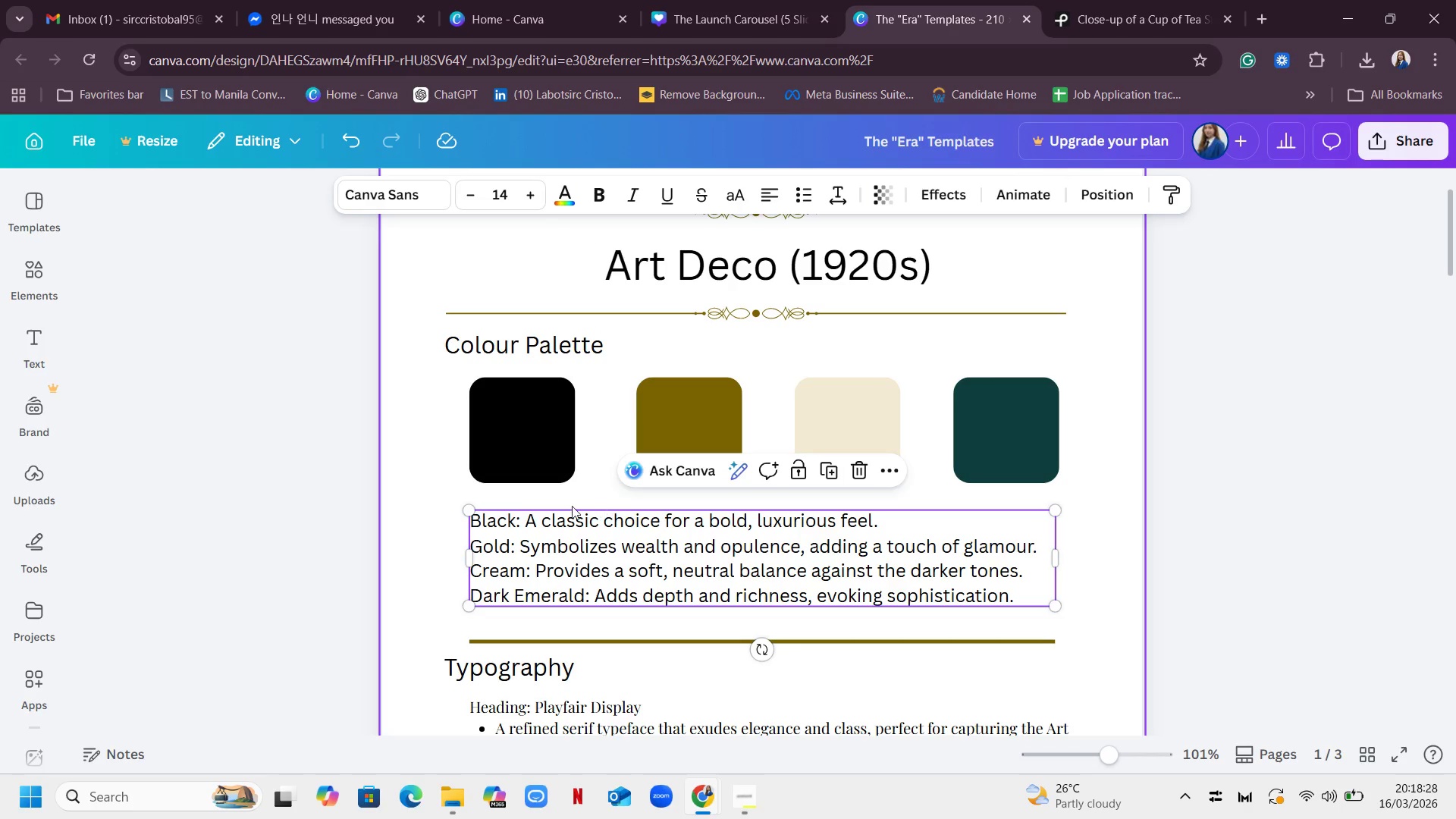 
left_click([516, 431])
 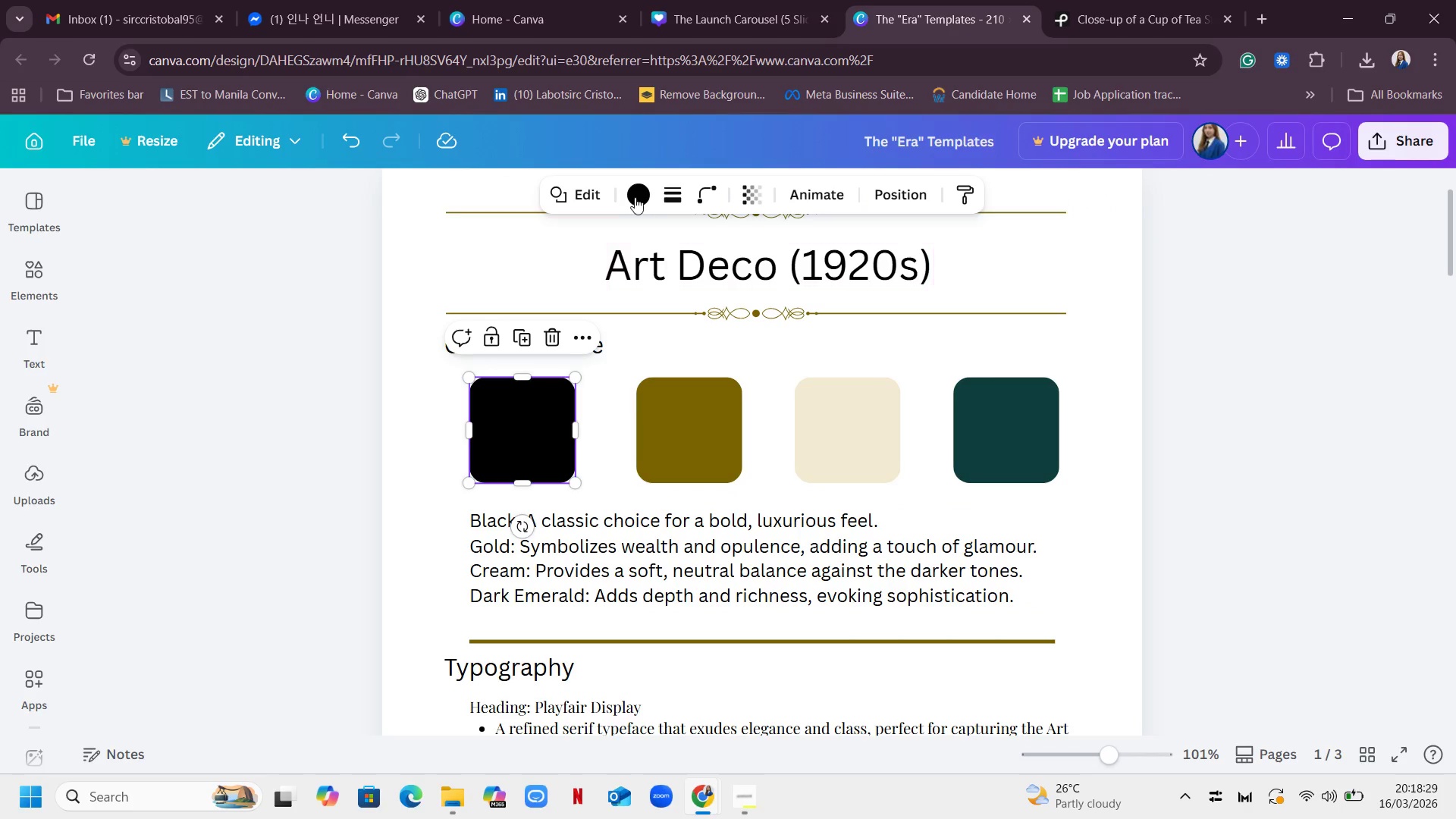 
left_click([634, 197])
 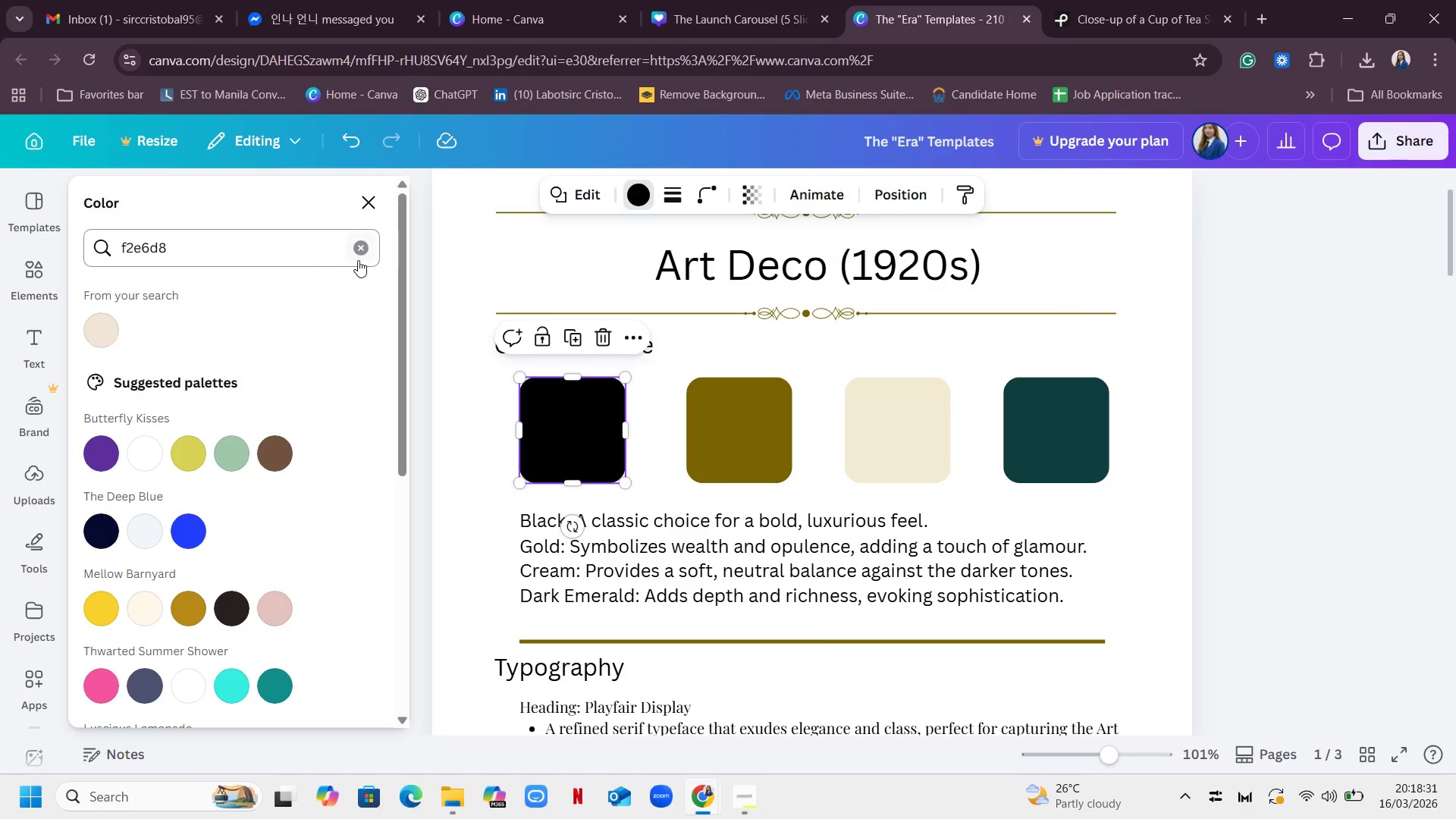 
left_click([362, 253])
 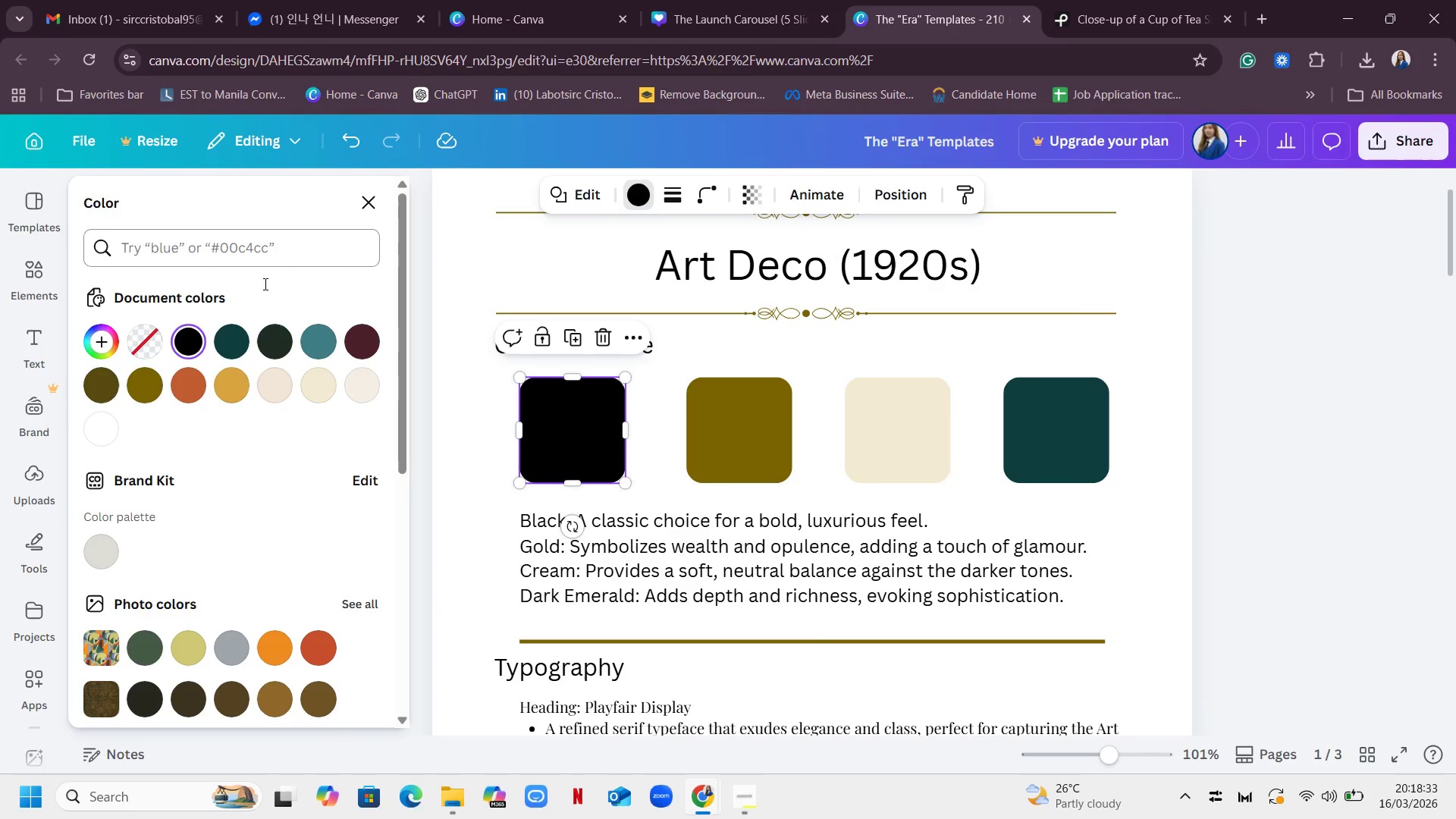 
mouse_move([187, 368])
 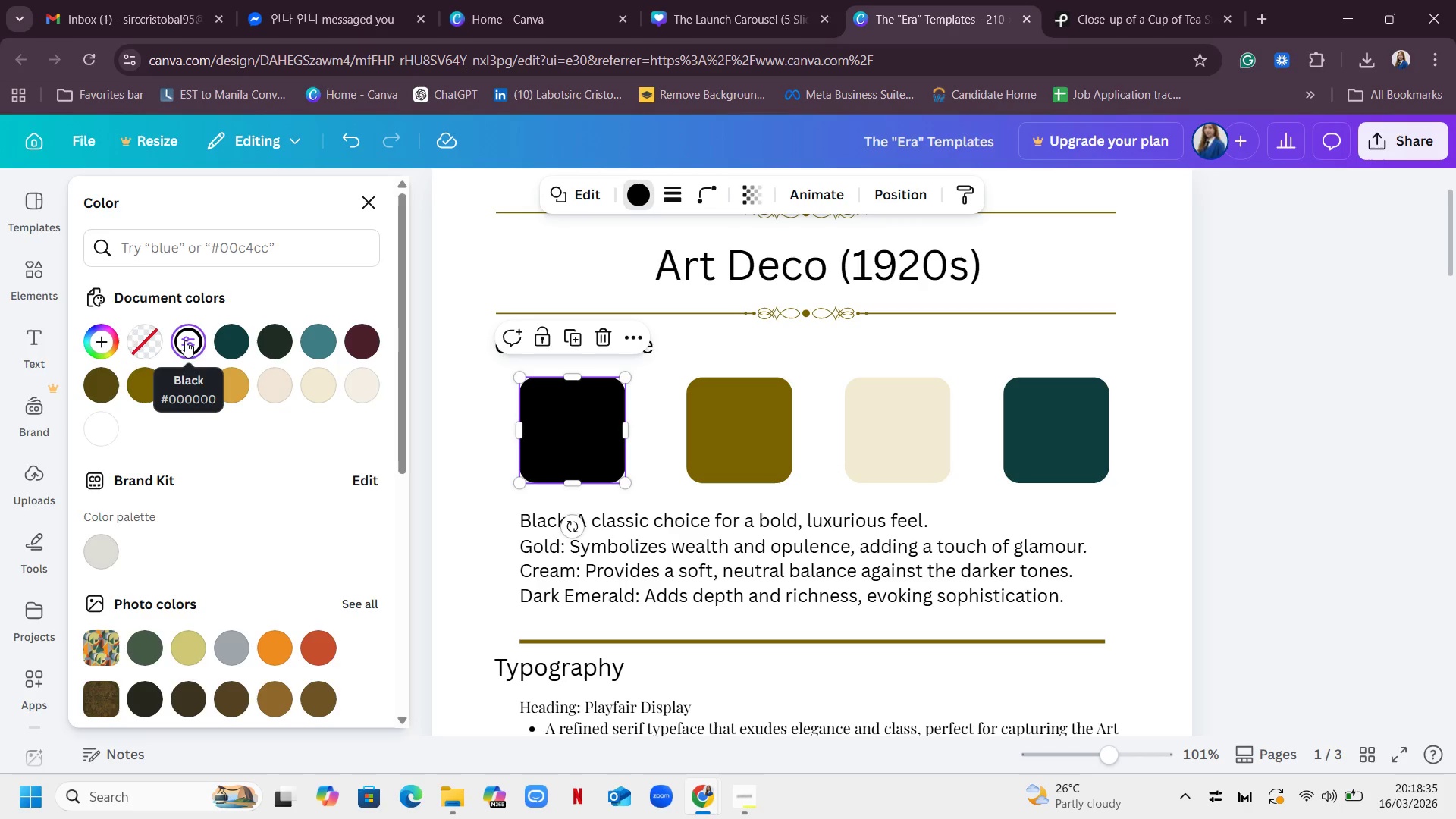 
left_click([185, 340])
 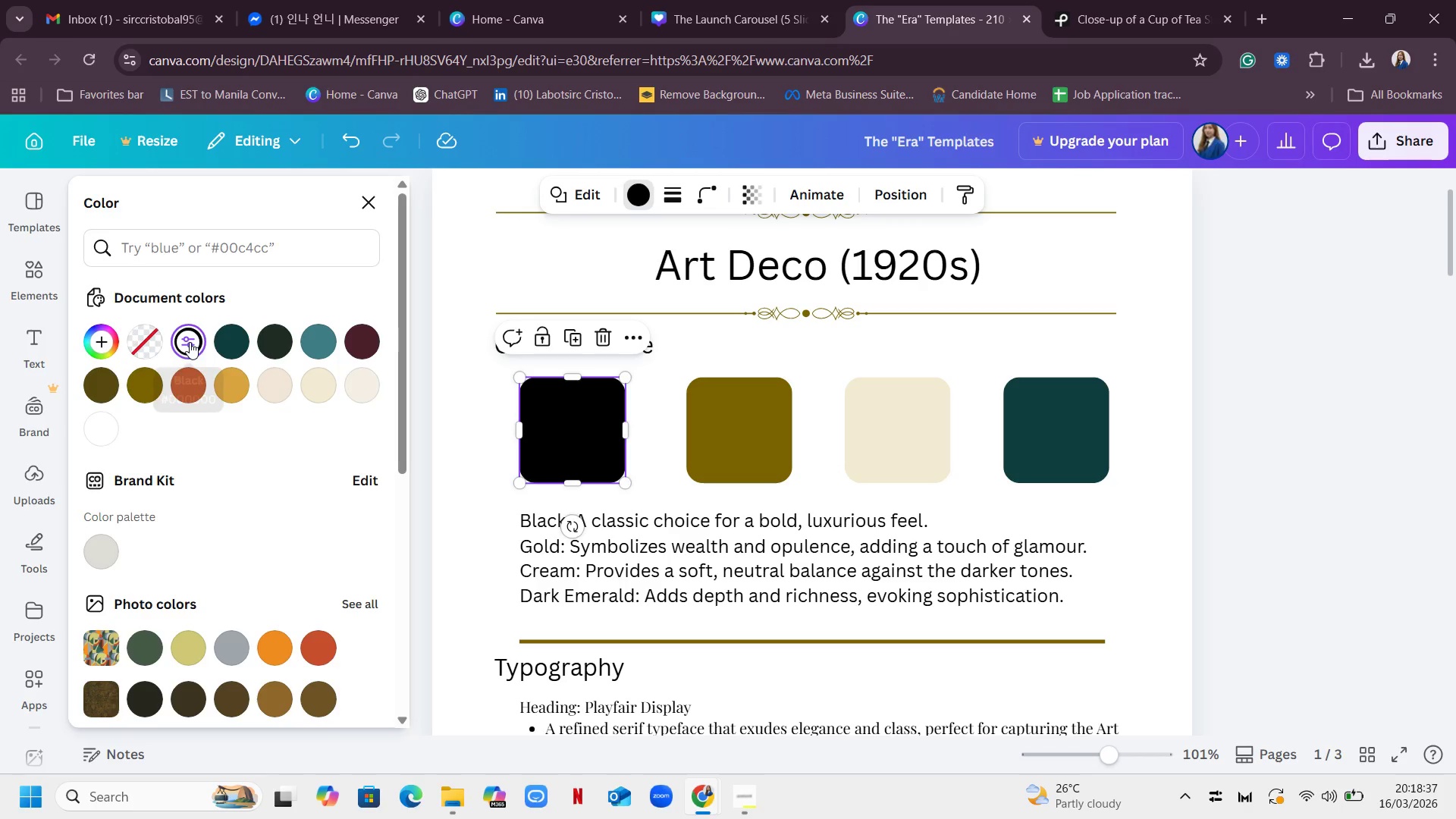 
double_click([190, 341])
 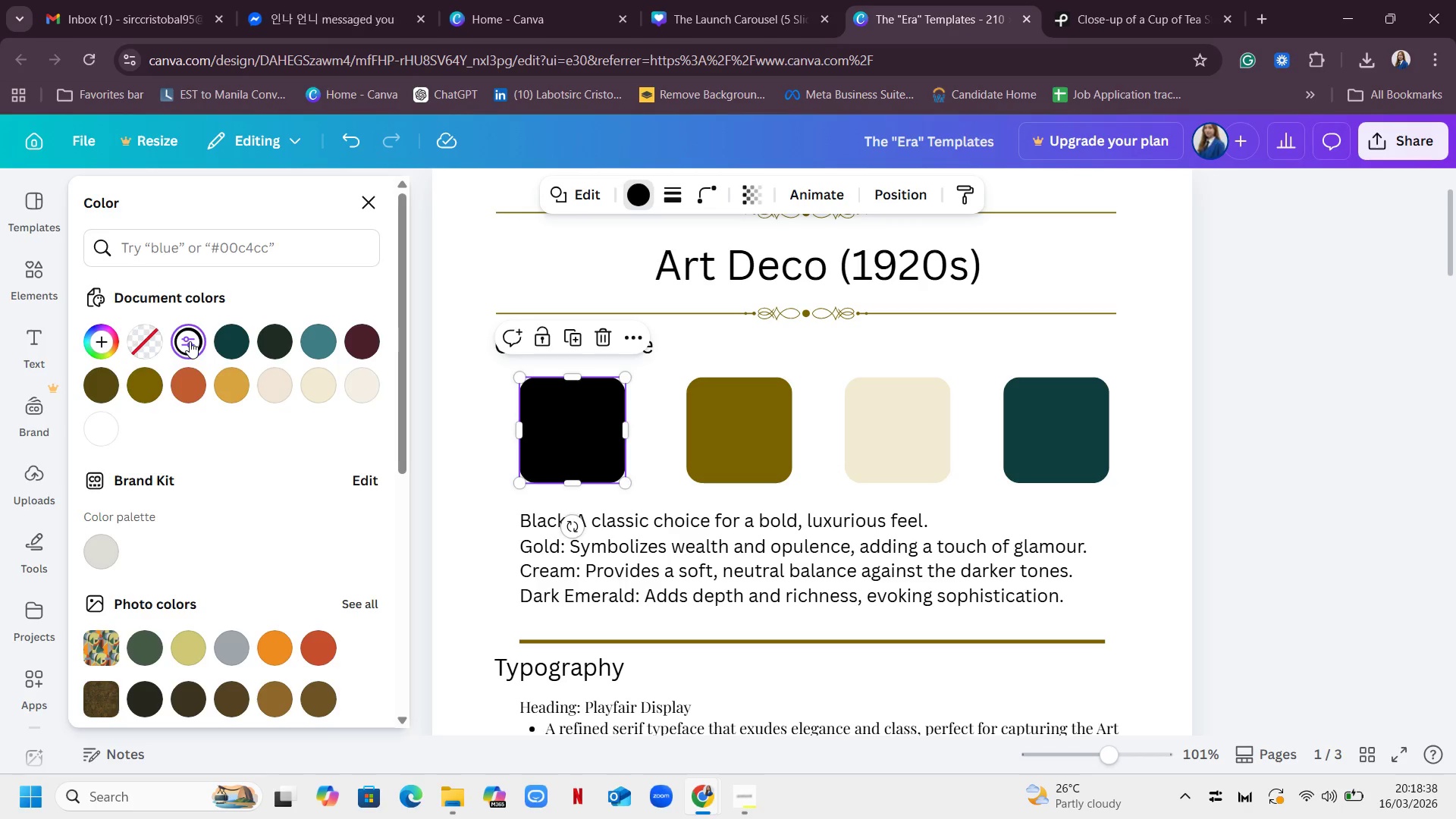 
left_click([190, 341])
 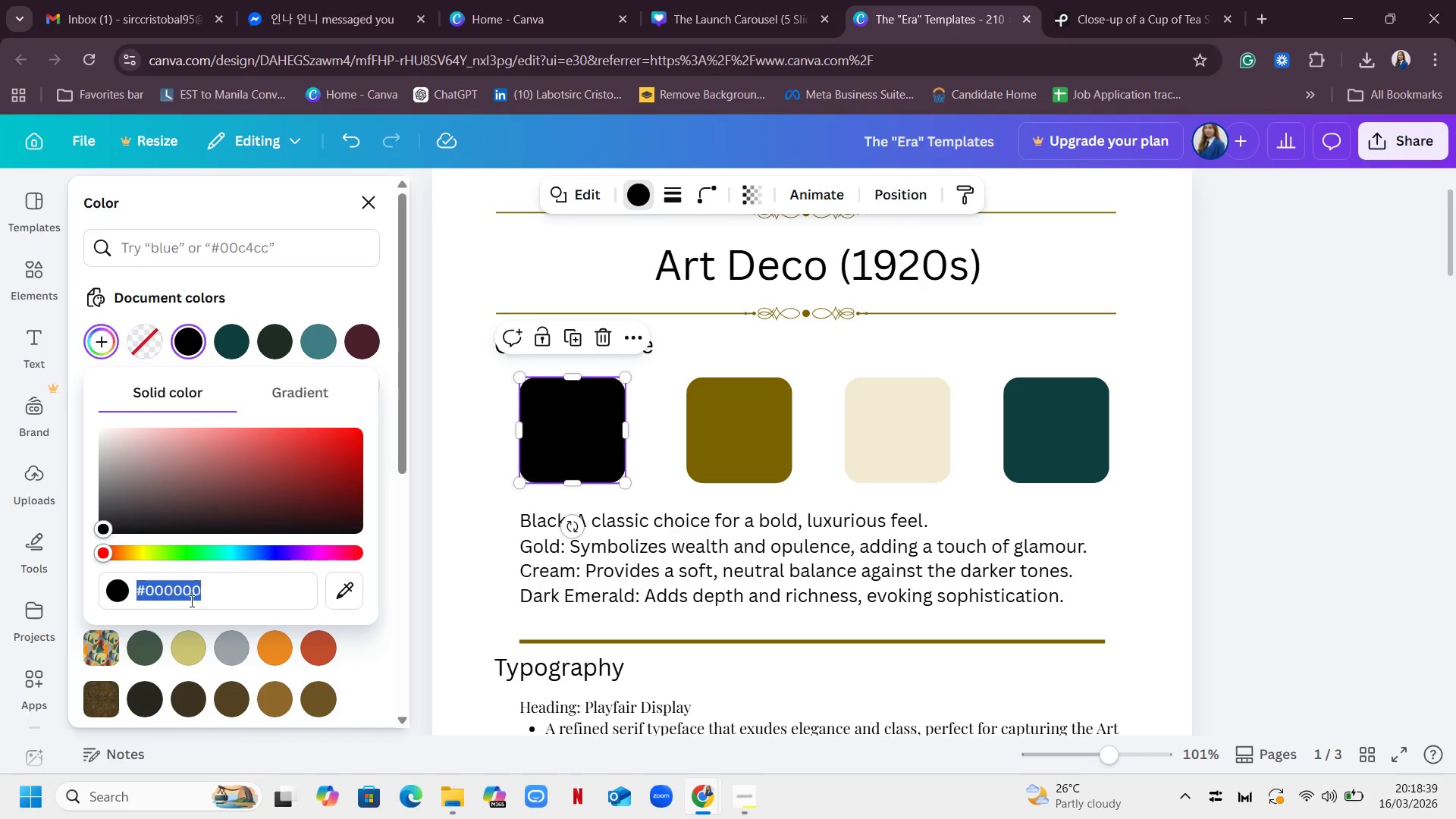 
key(Control+C)
 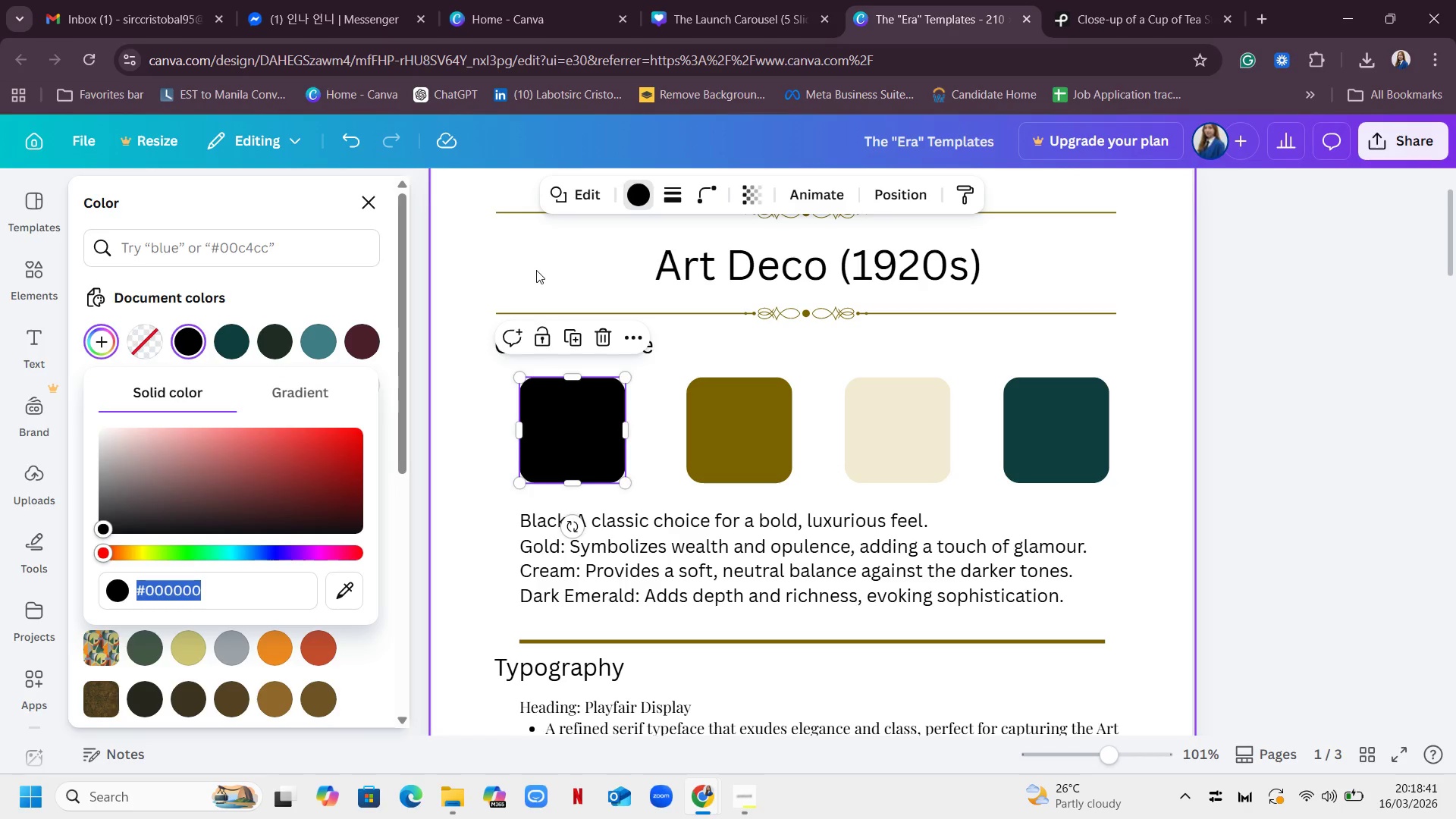 
left_click([536, 270])
 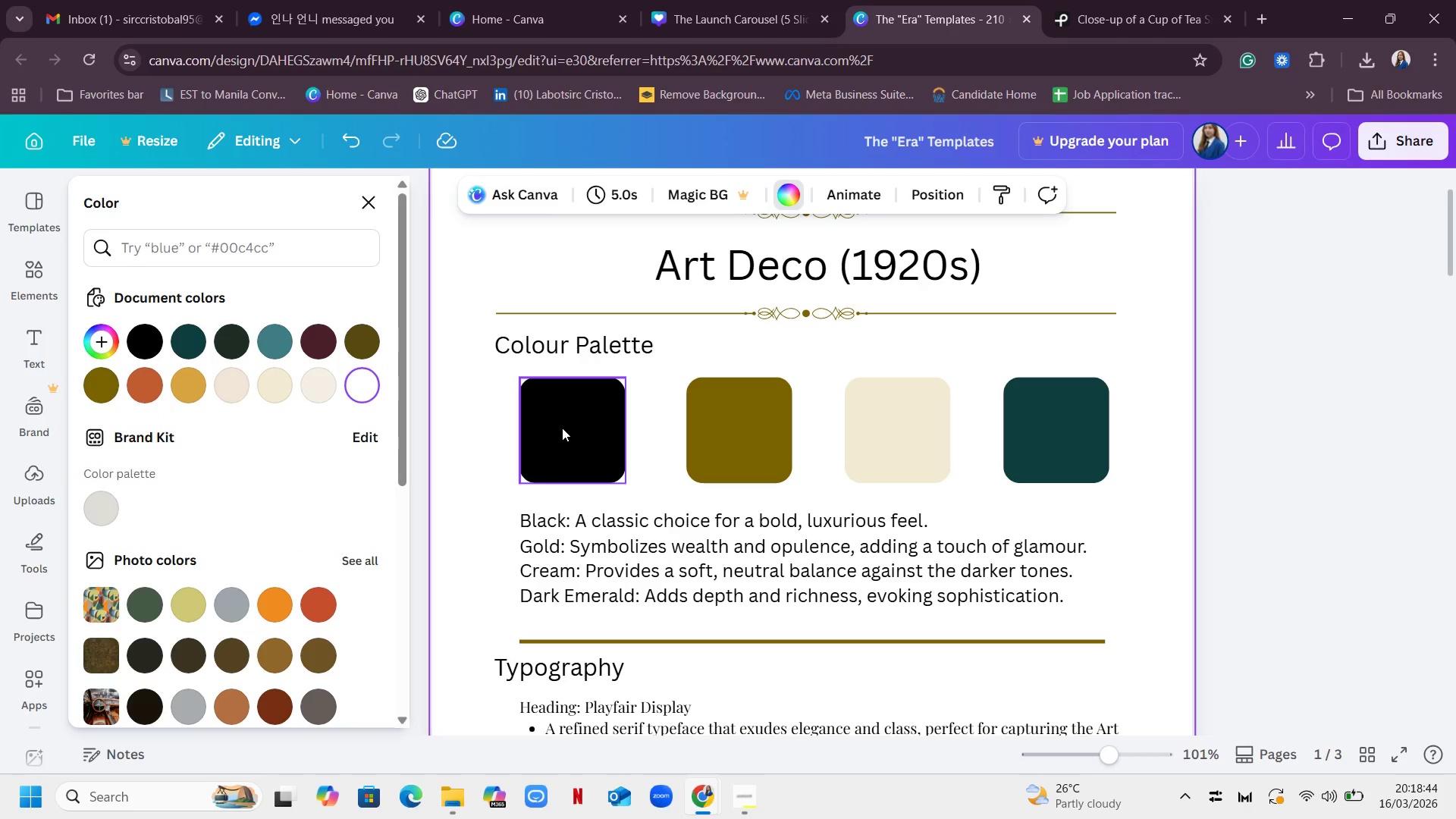 
left_click([562, 428])
 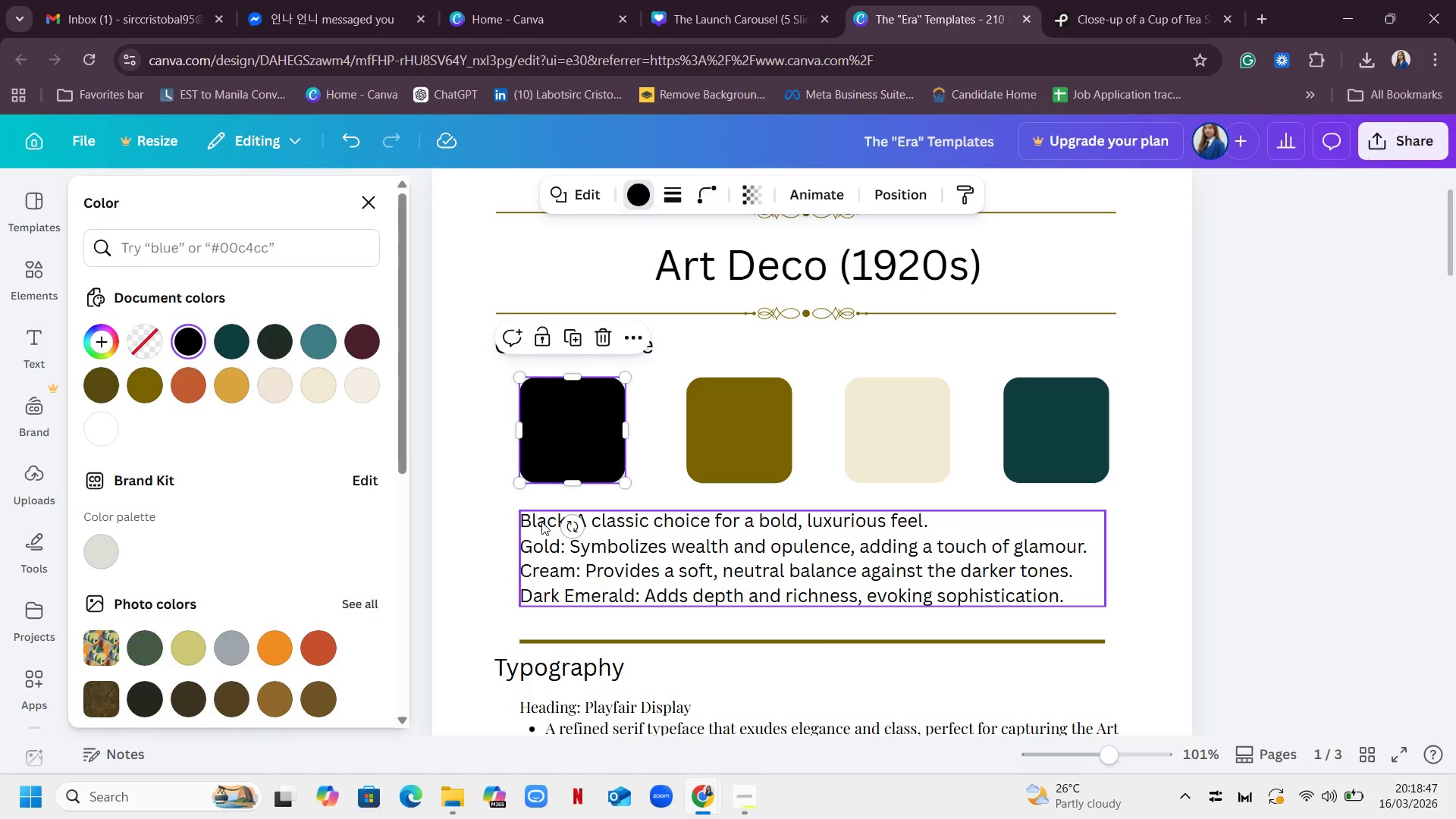 
double_click([541, 522])
 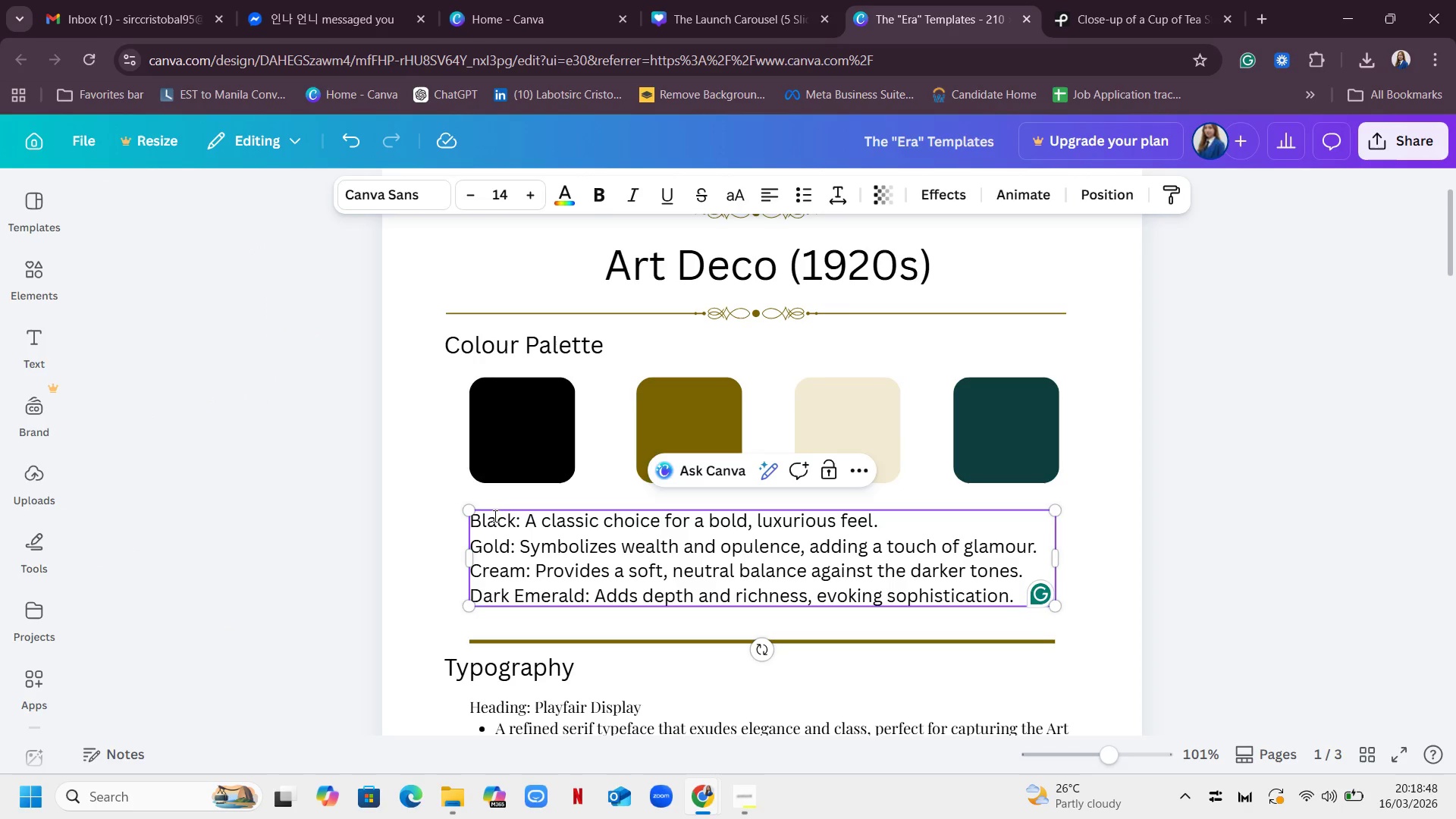 
double_click([493, 516])
 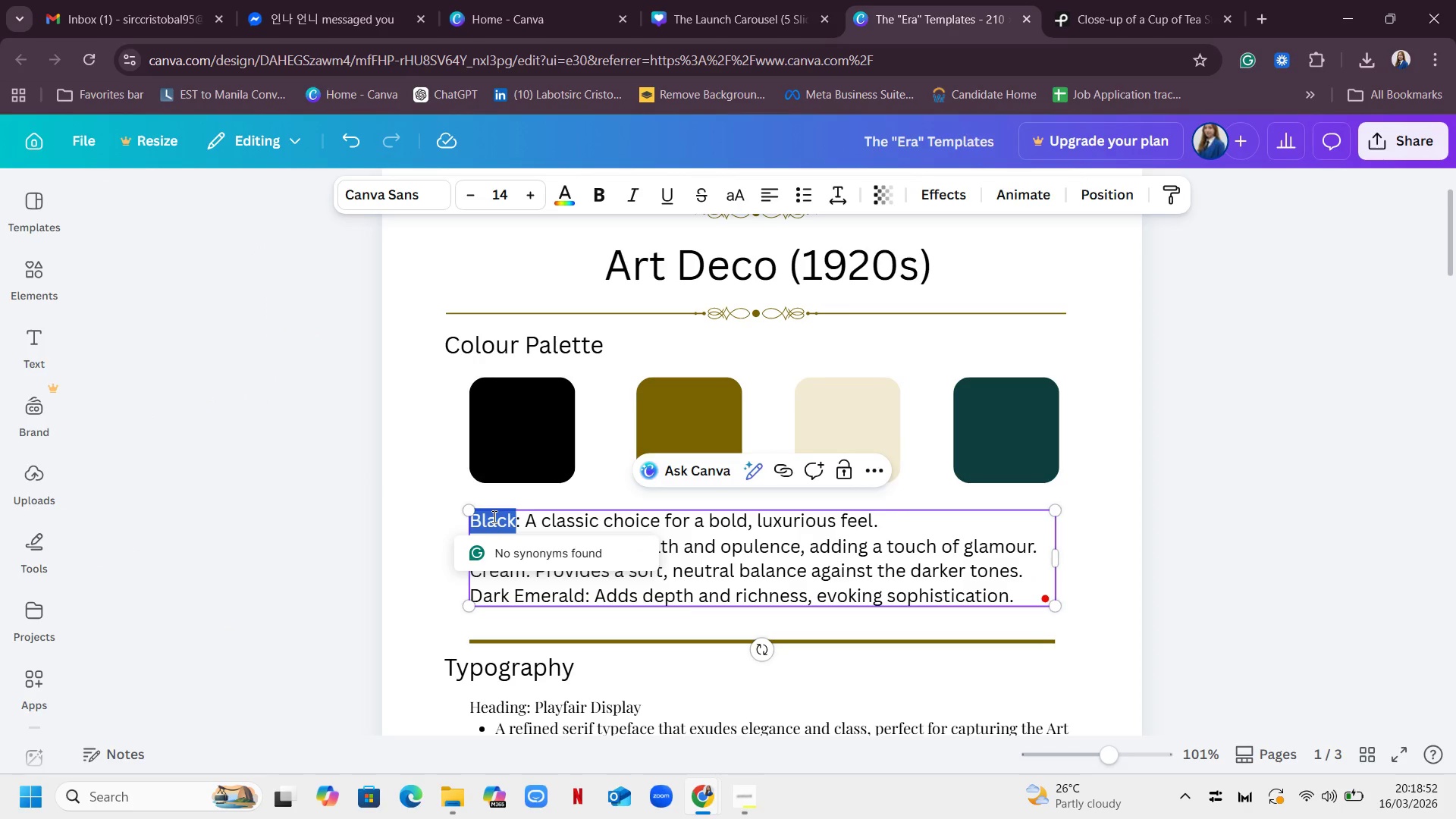 
left_click([441, 434])
 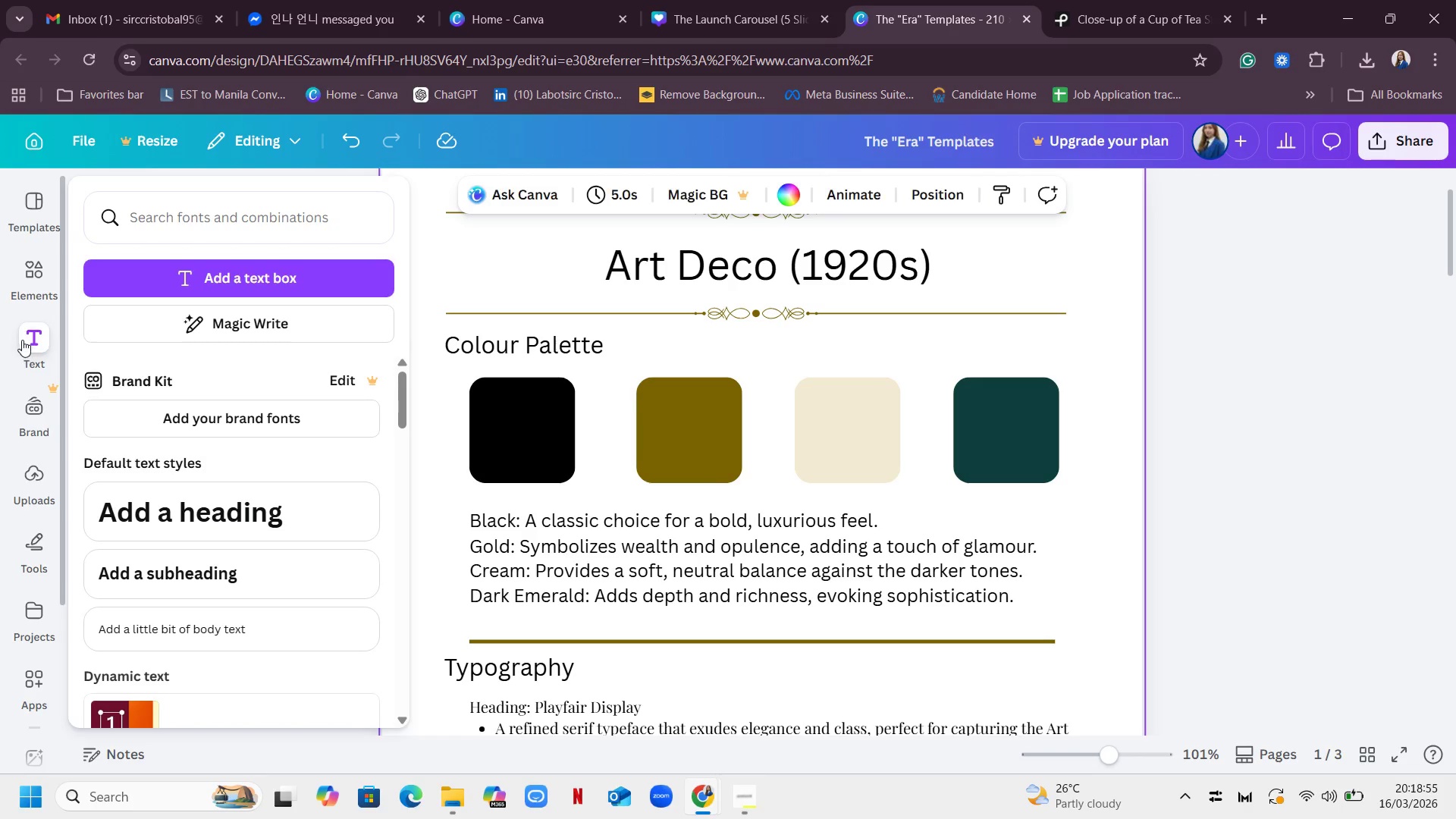 
left_click([221, 630])
 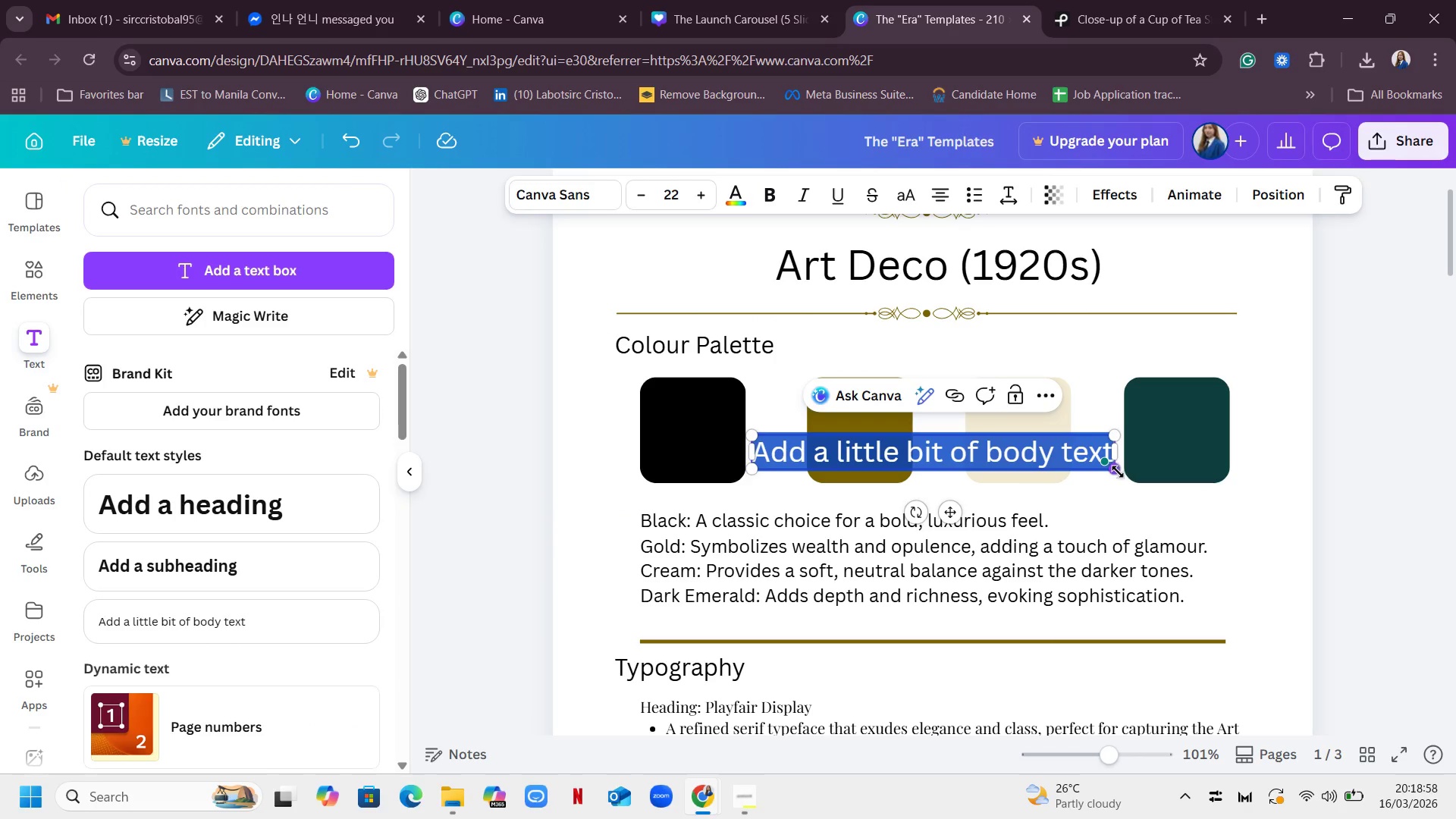 
left_click_drag(start_coordinate=[1116, 453], to_coordinate=[1135, 467])
 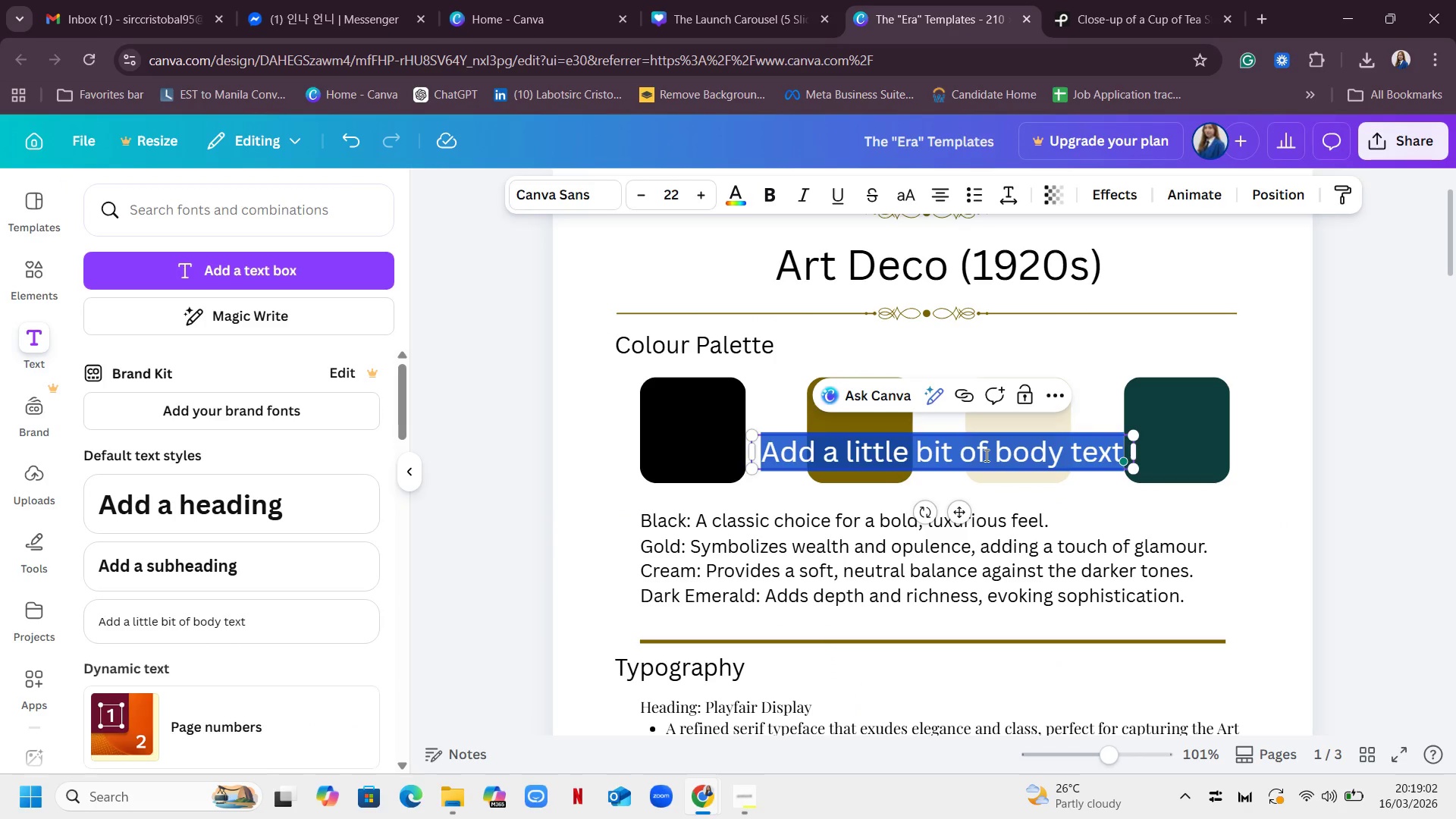 
key(Control+C)
 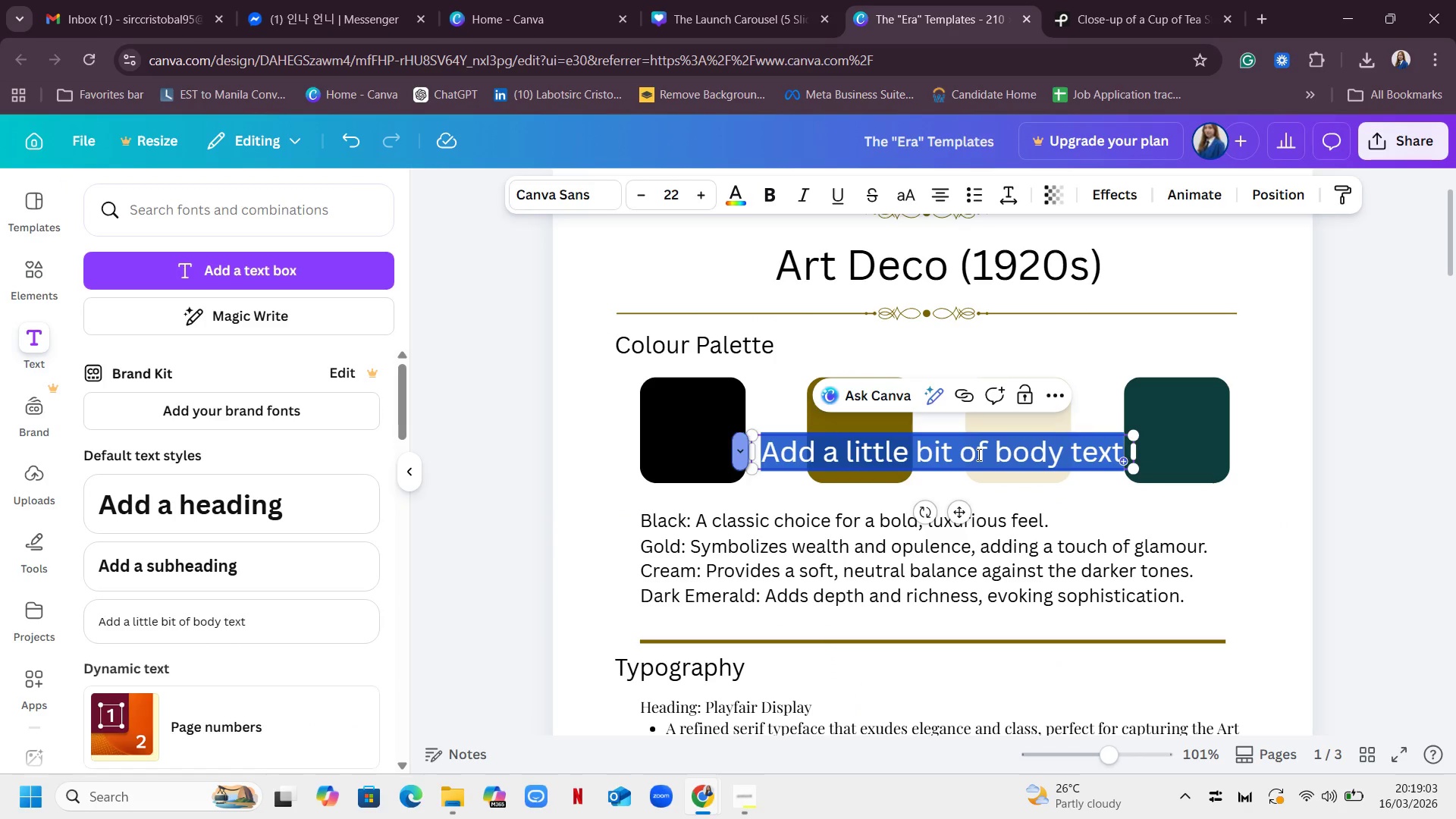 
key(Control+V)
 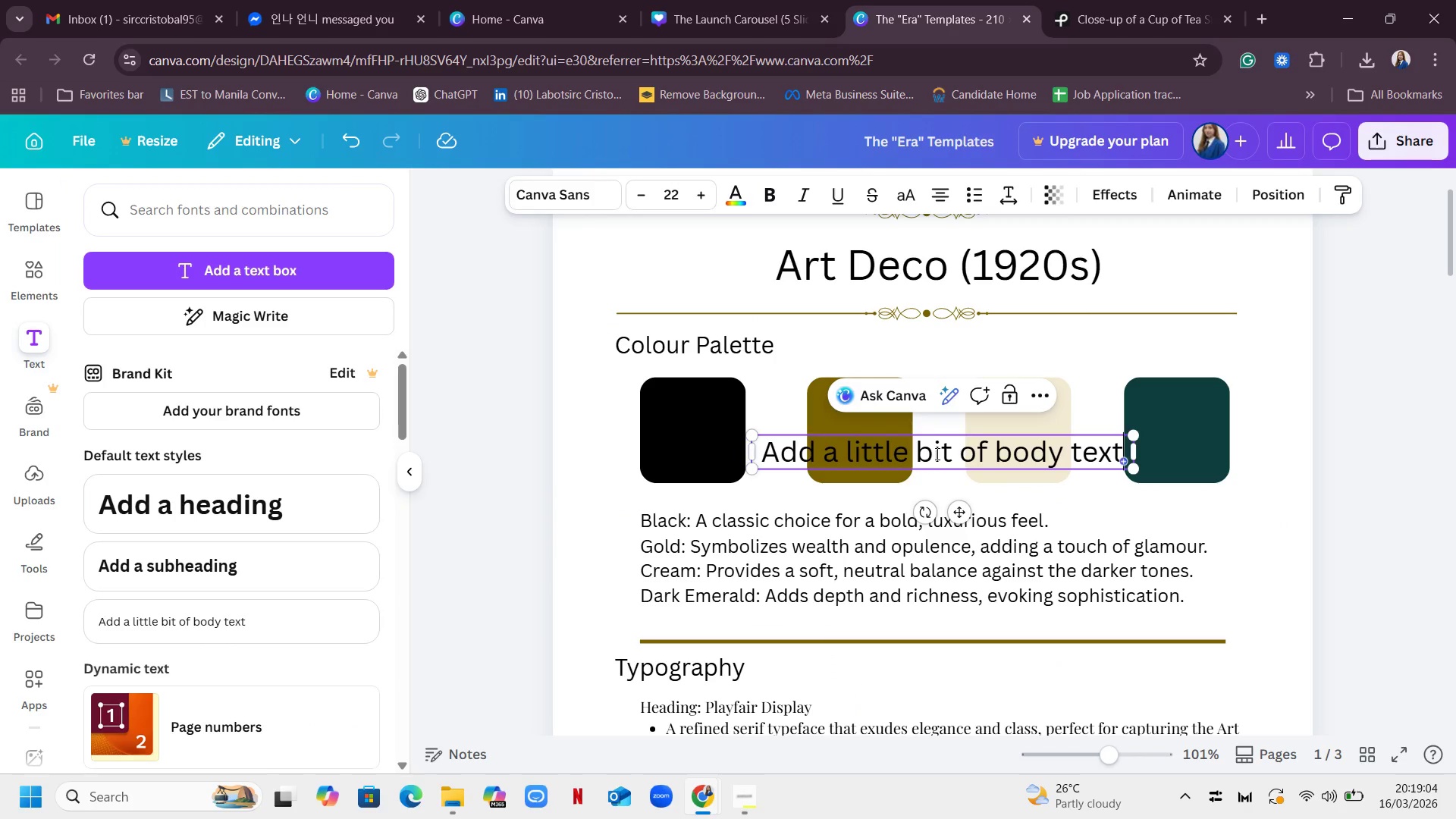 
double_click([935, 452])
 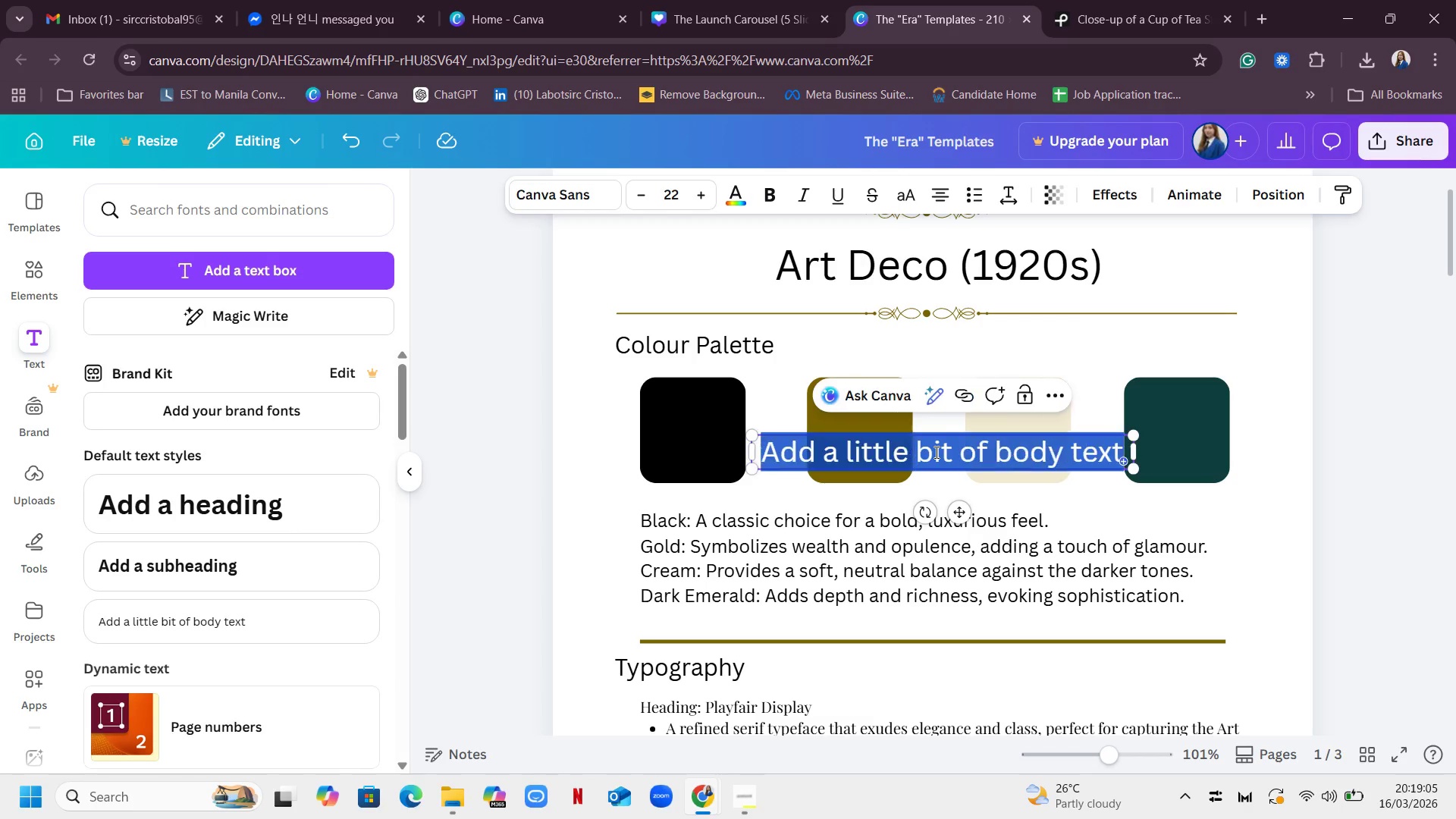 
triple_click([935, 452])
 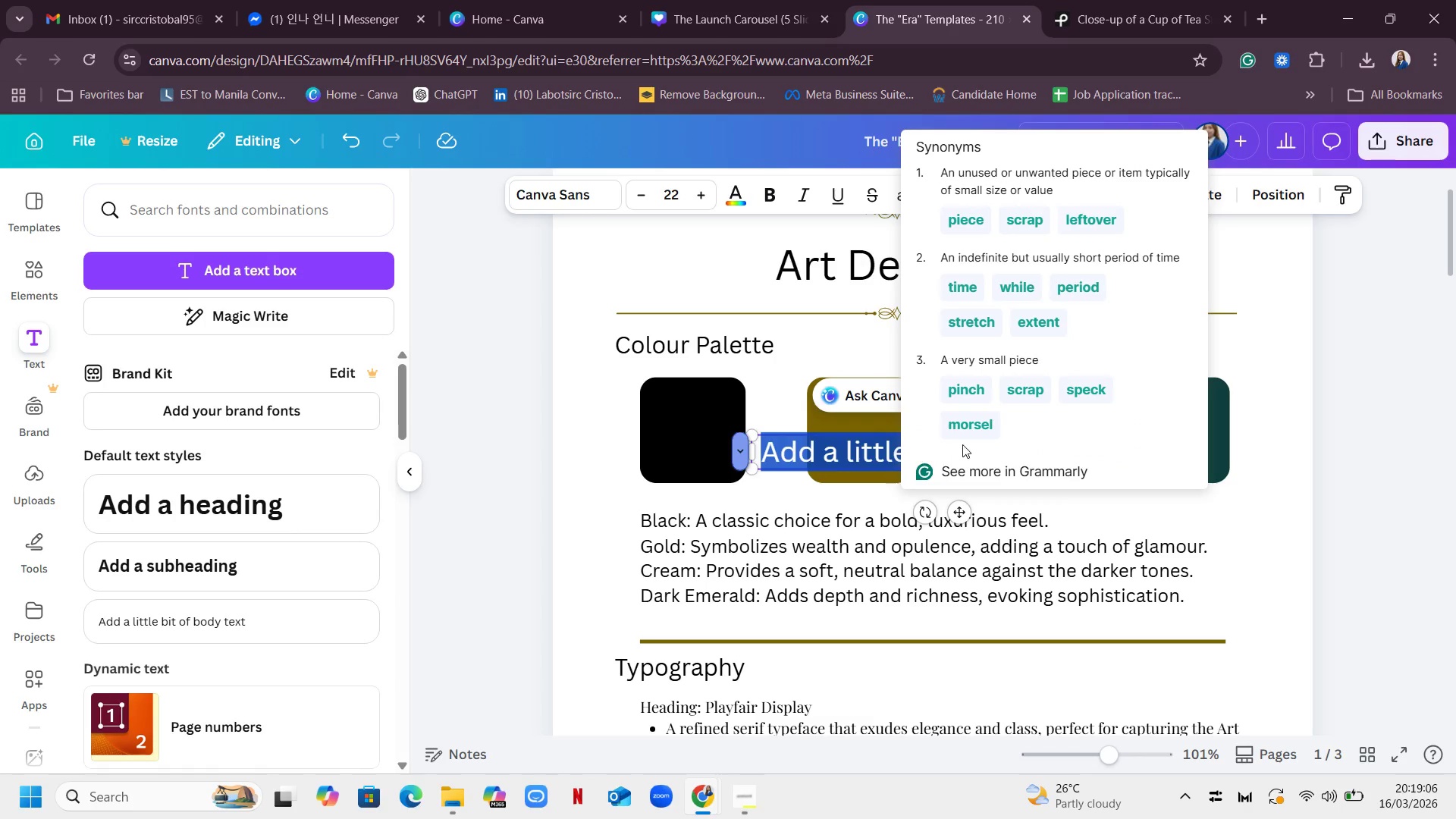 
type(Bk)
key(Backspace)
key(Backspace)
type(lack)
 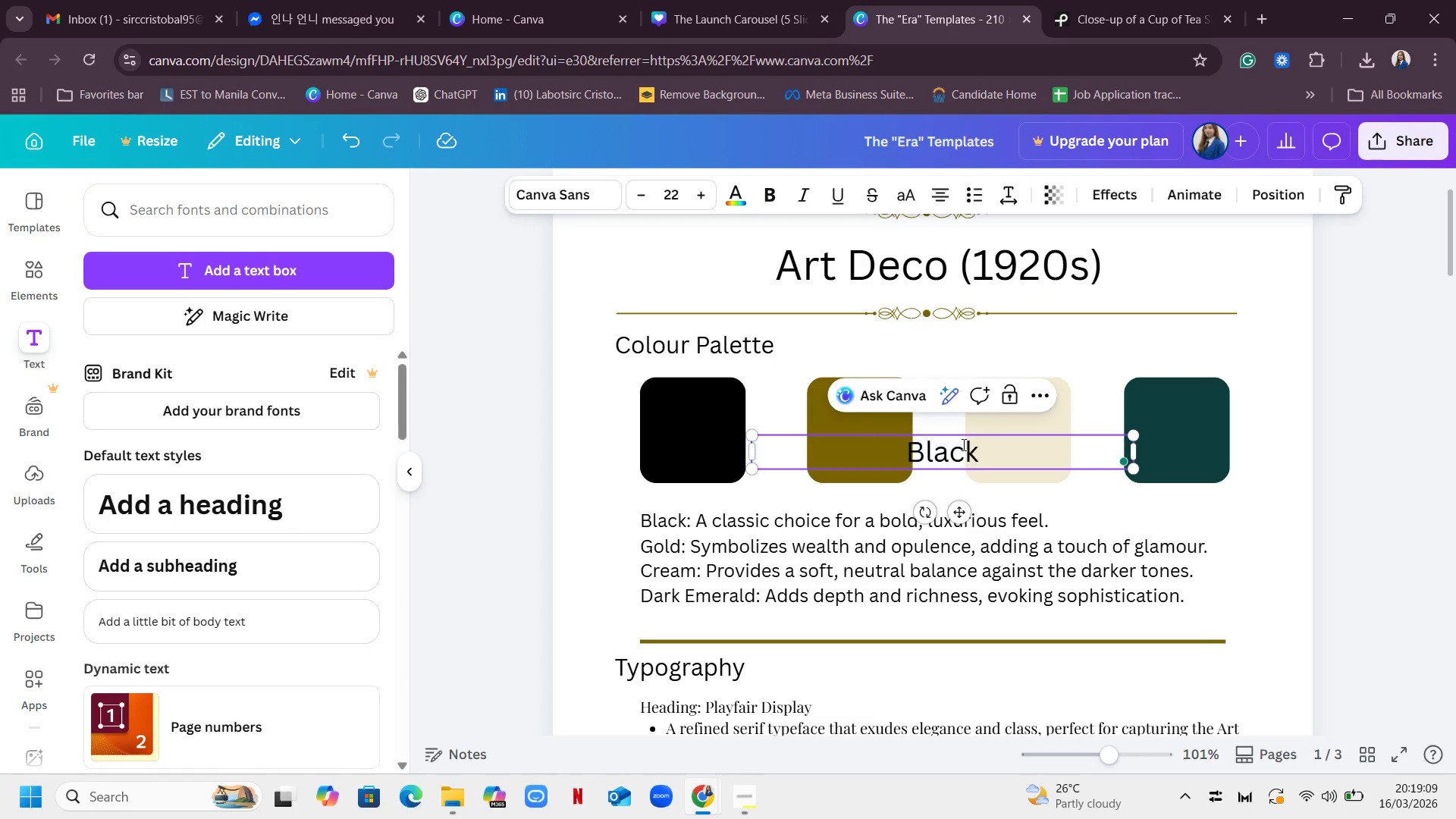 
left_click_drag(start_coordinate=[1138, 450], to_coordinate=[840, 450])
 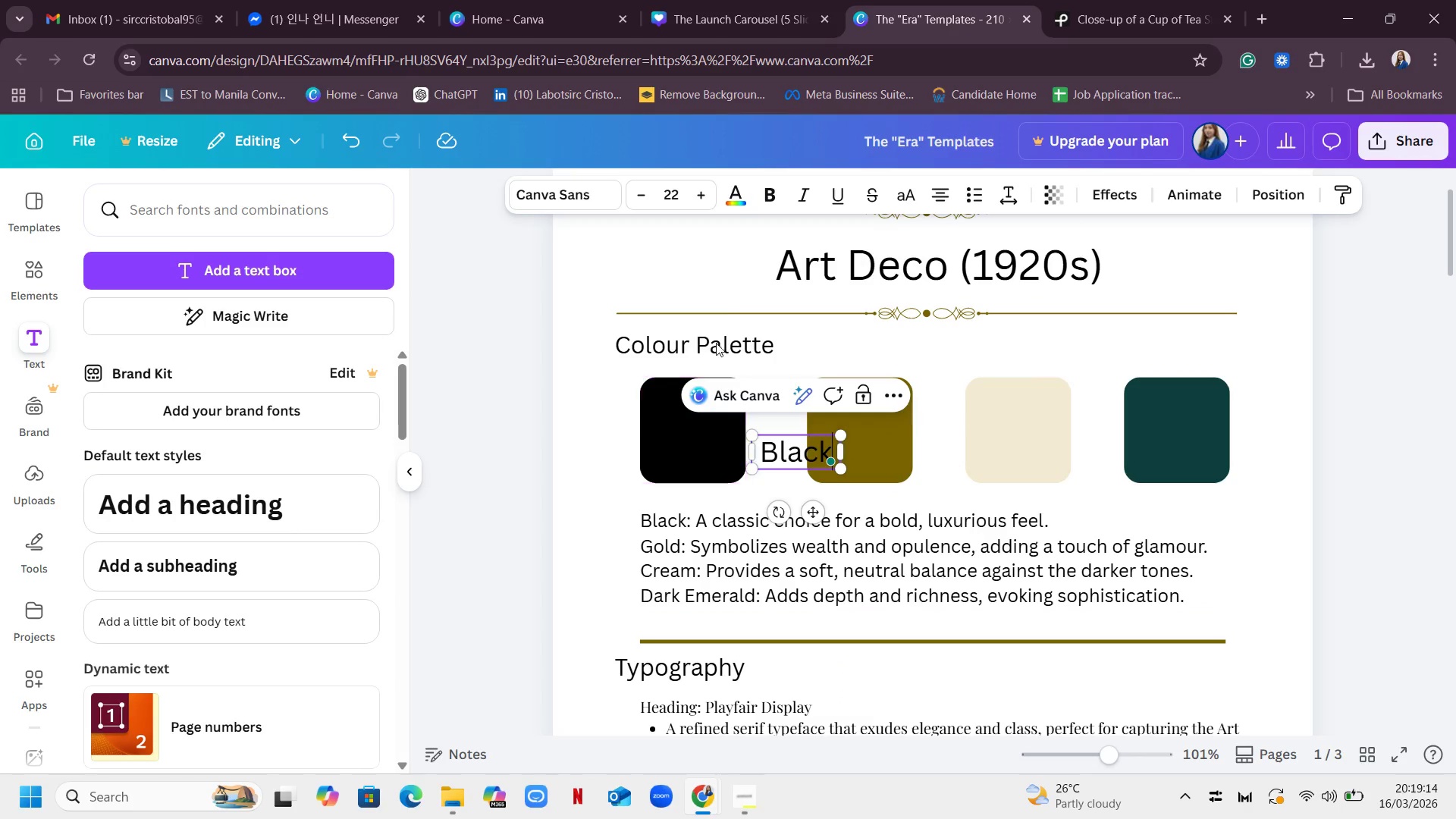 
left_click([681, 456])
 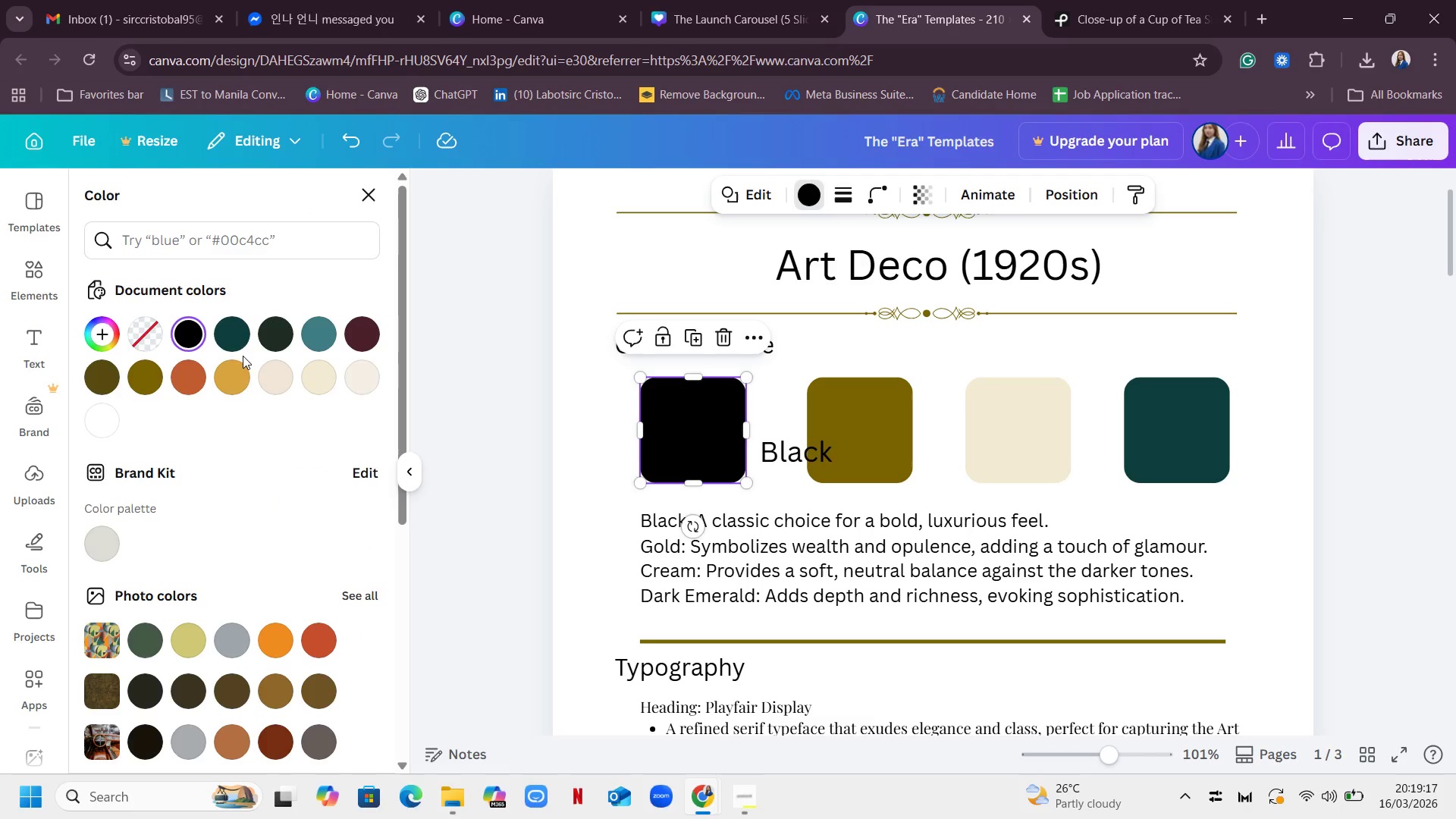 
double_click([183, 333])
 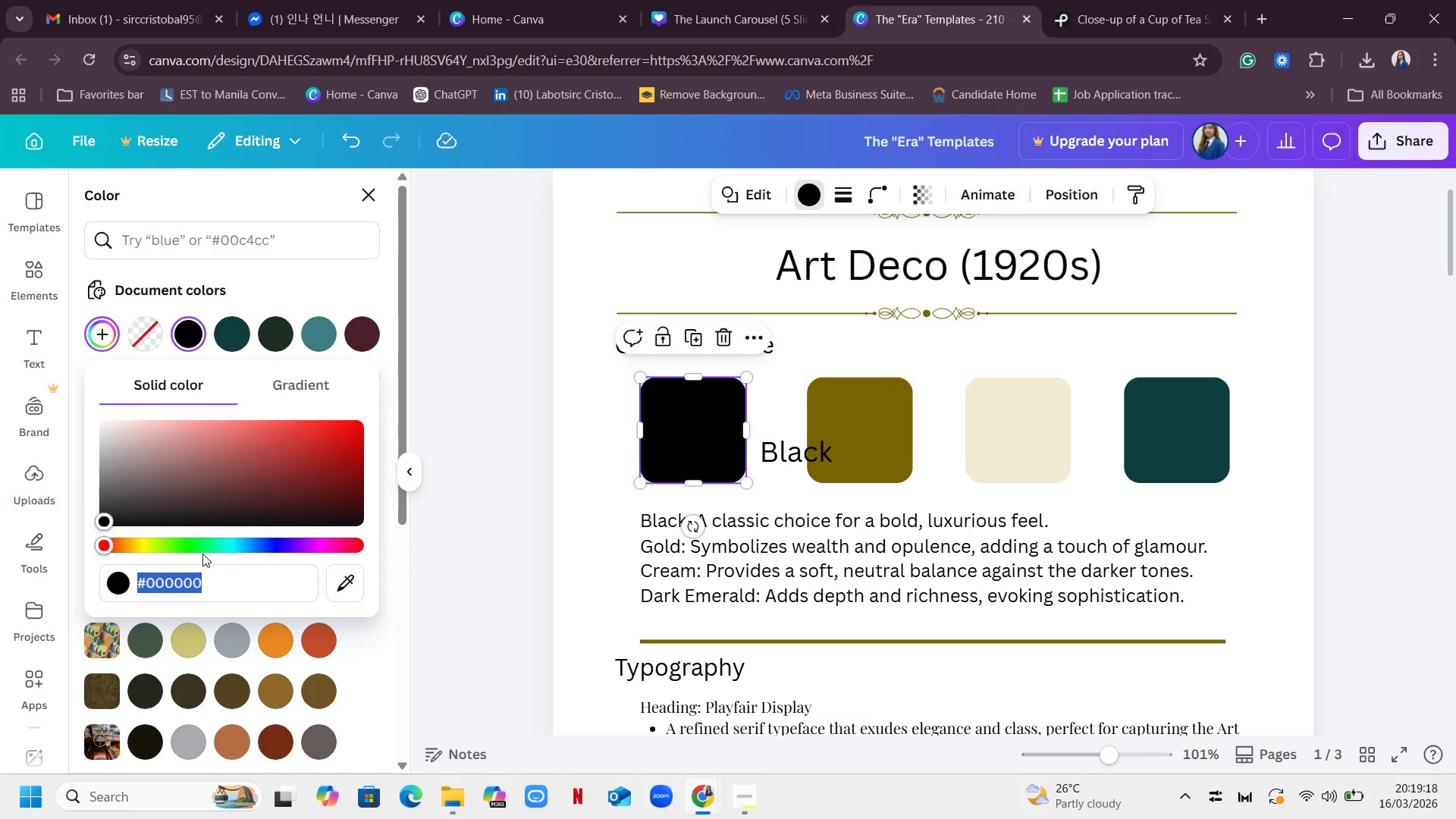 
key(Control+C)
 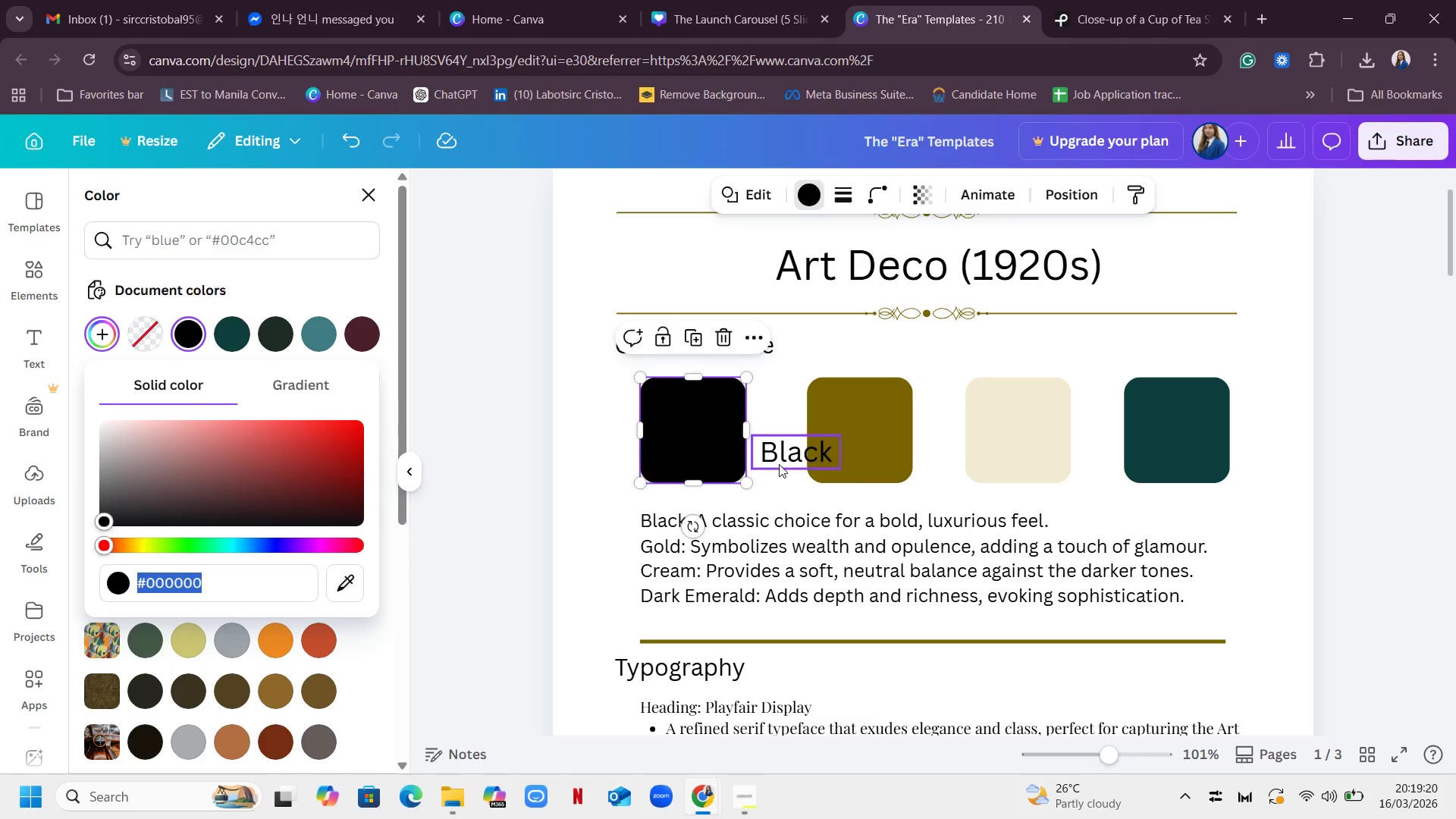 
double_click([789, 459])
 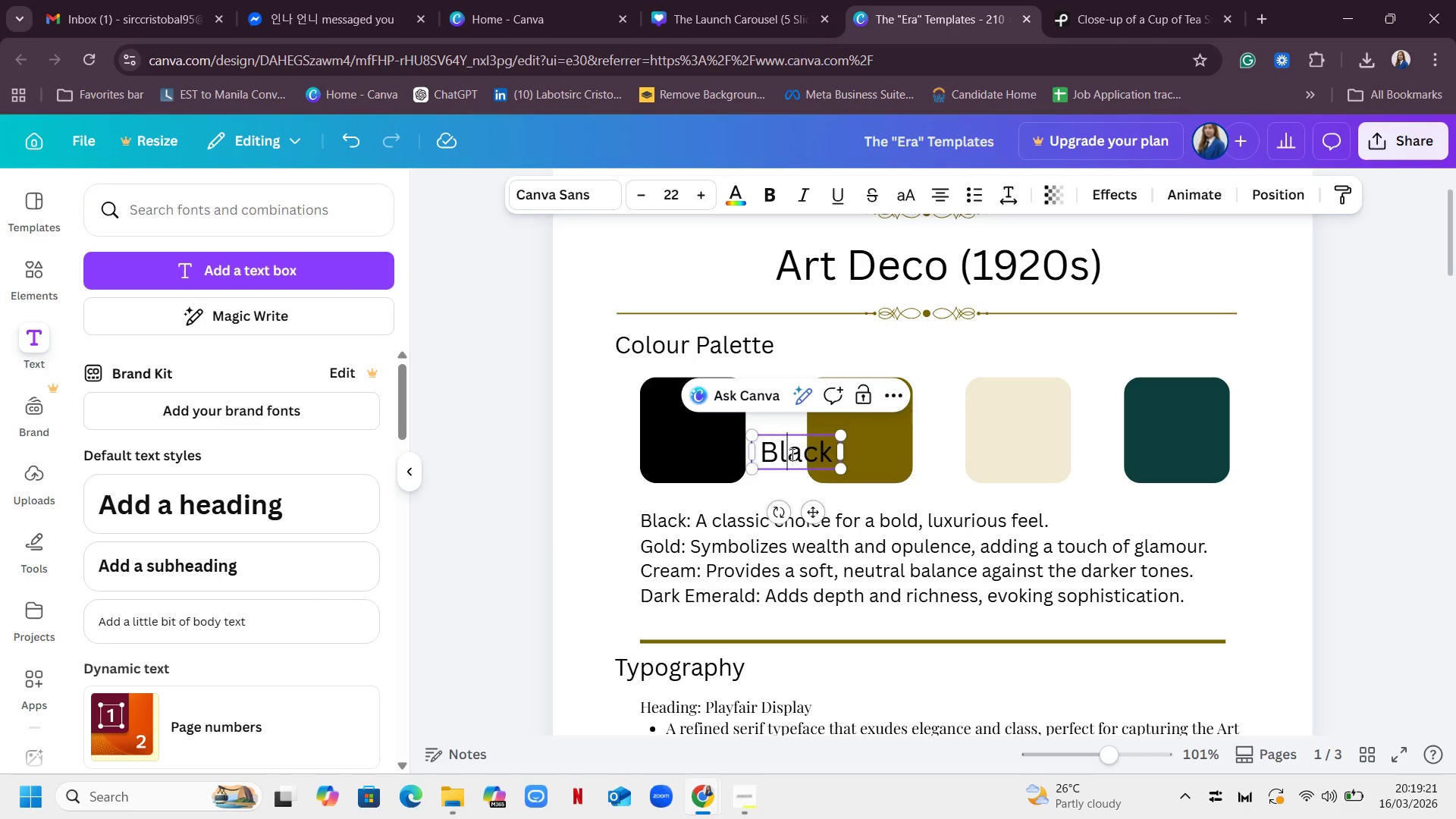 
double_click([791, 454])
 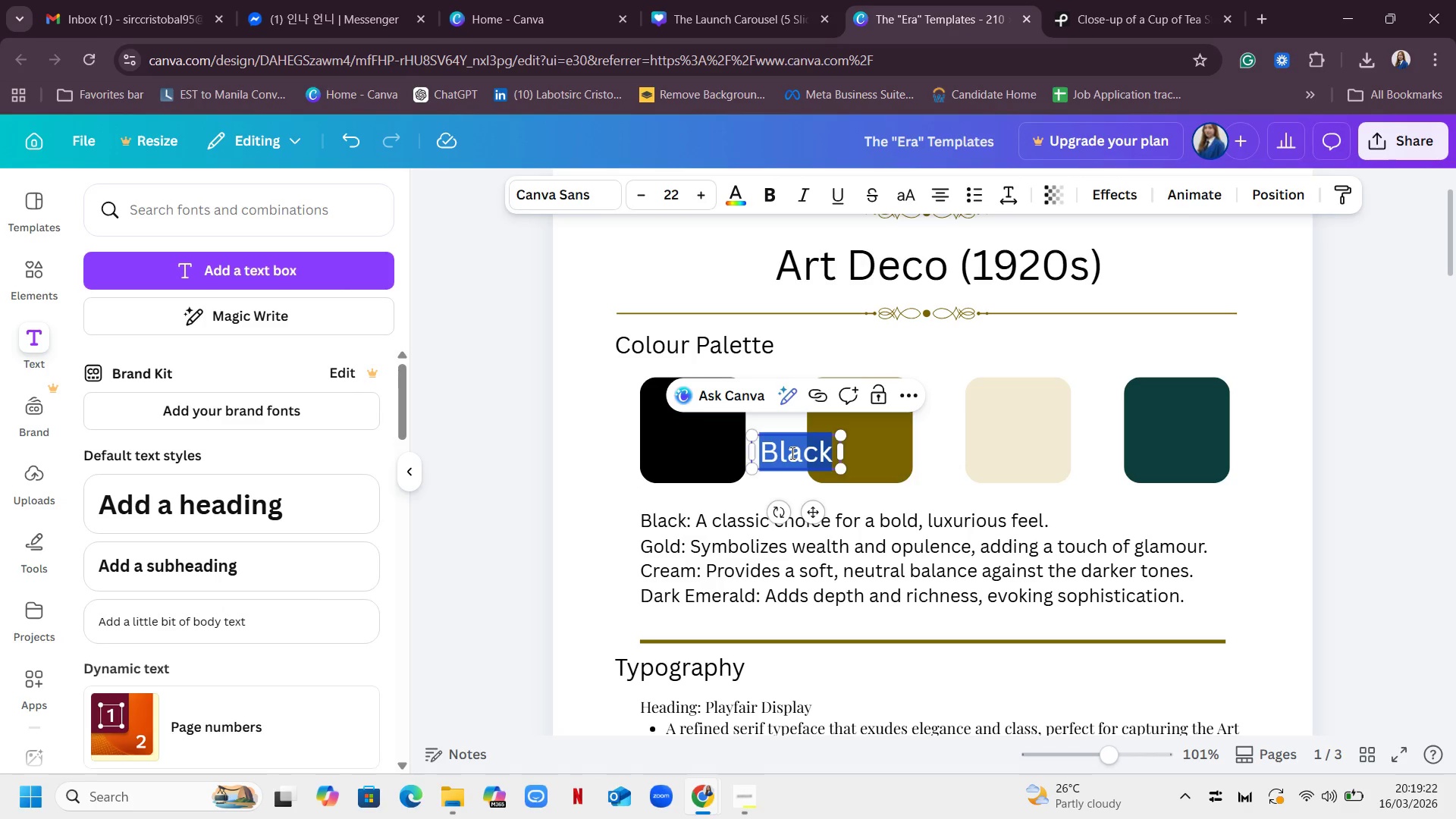 
key(Control+V)
 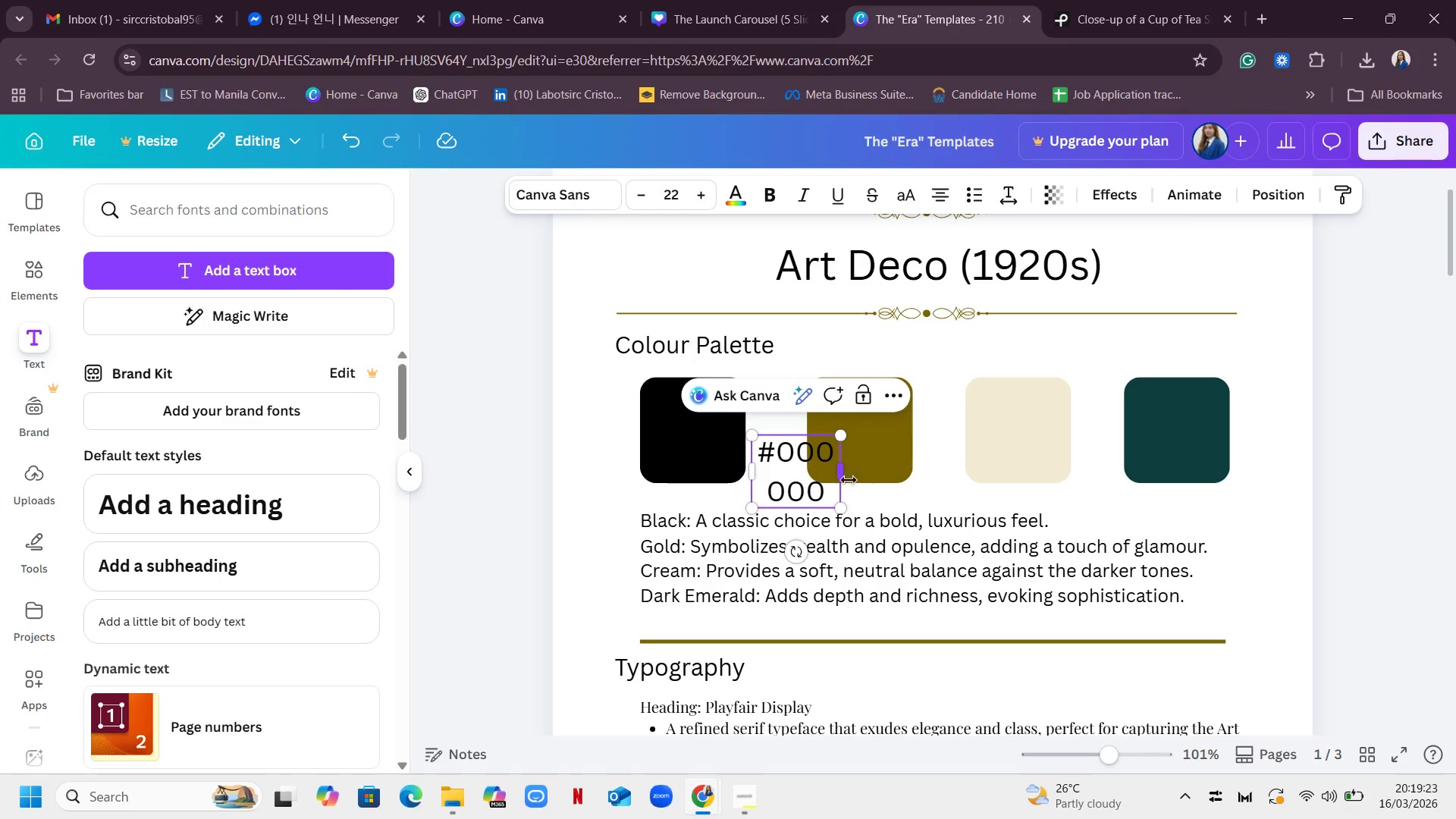 
left_click_drag(start_coordinate=[845, 475], to_coordinate=[903, 469])
 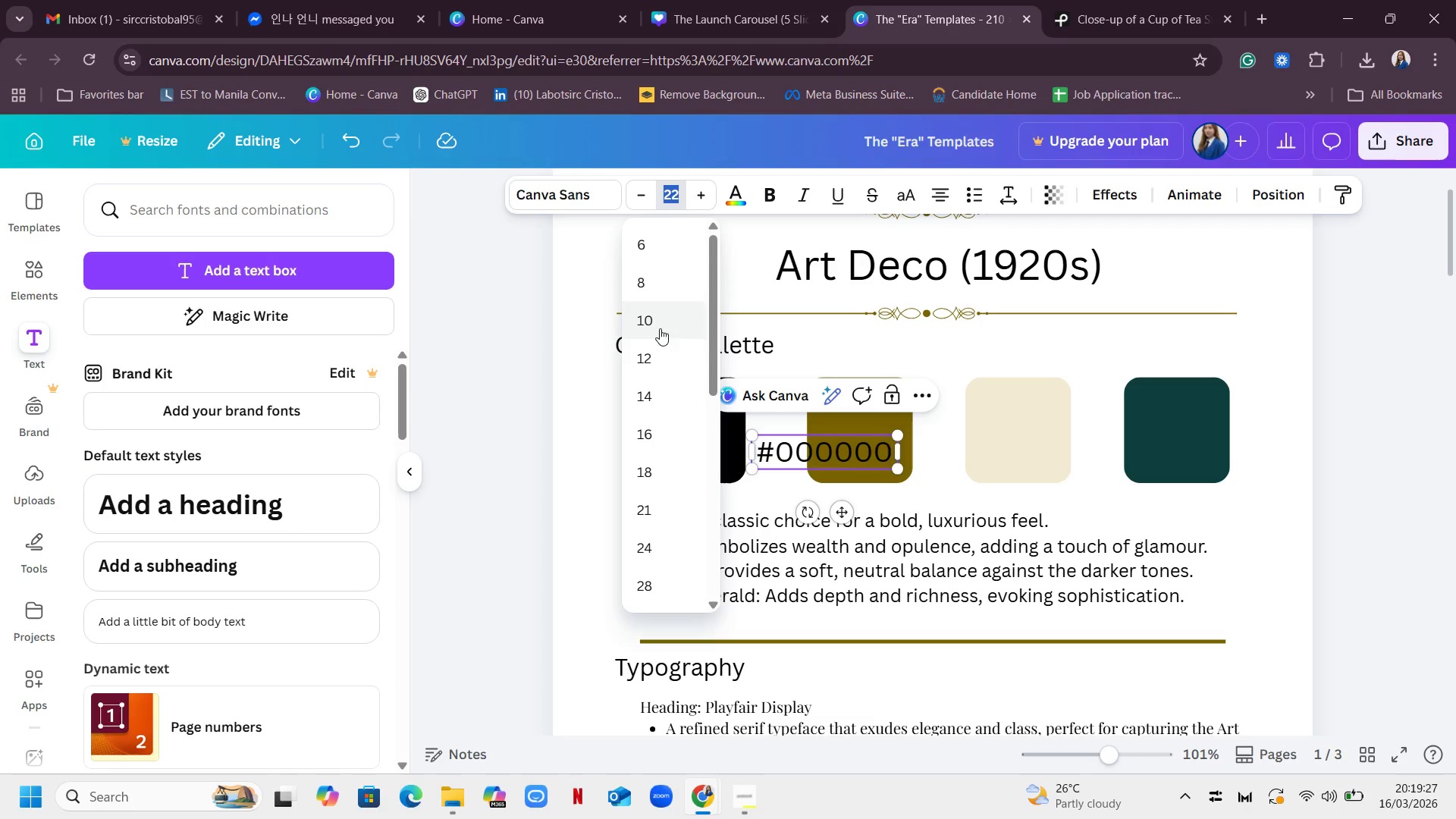 
left_click([664, 397])
 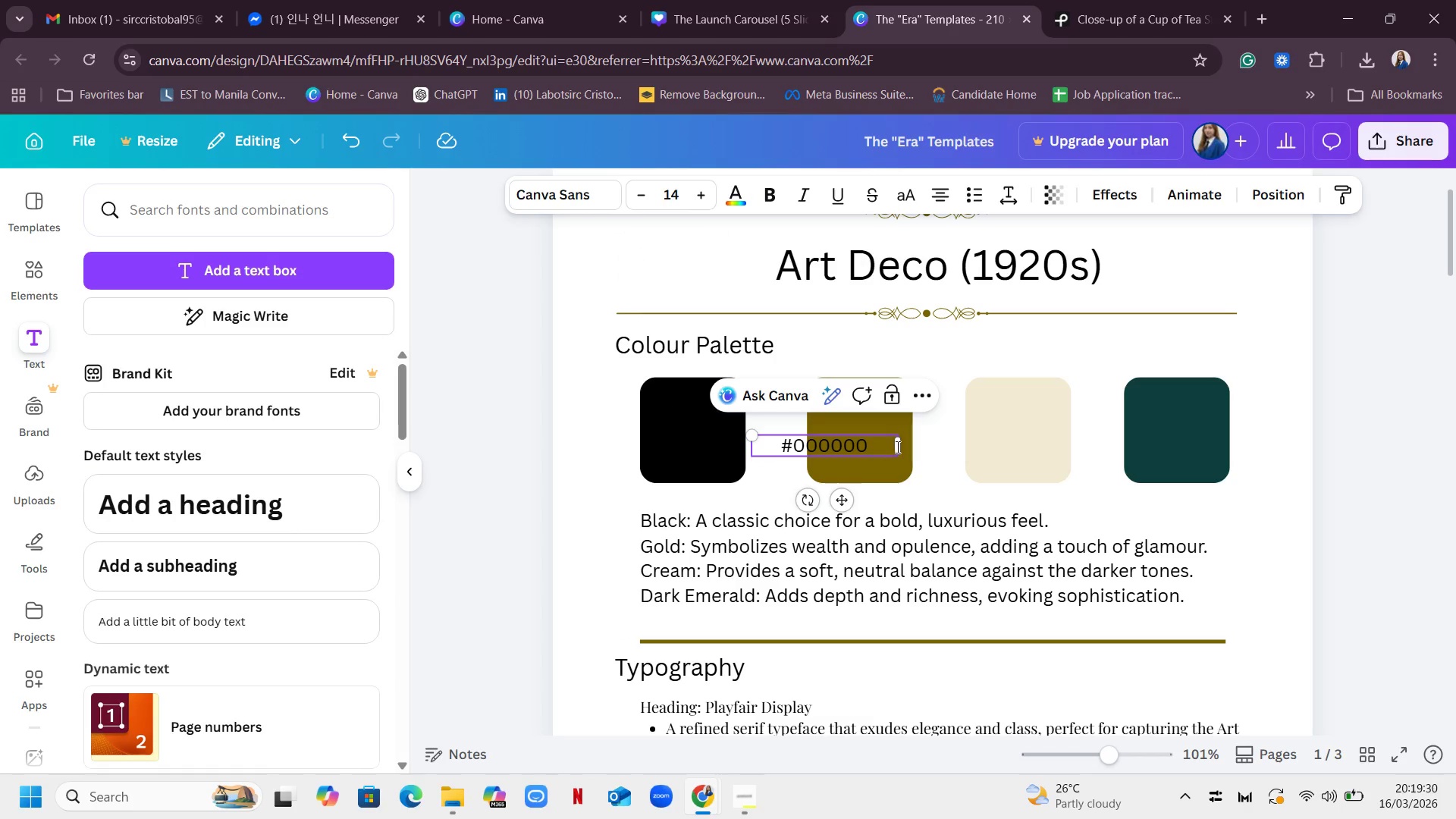 
left_click_drag(start_coordinate=[899, 447], to_coordinate=[849, 448])
 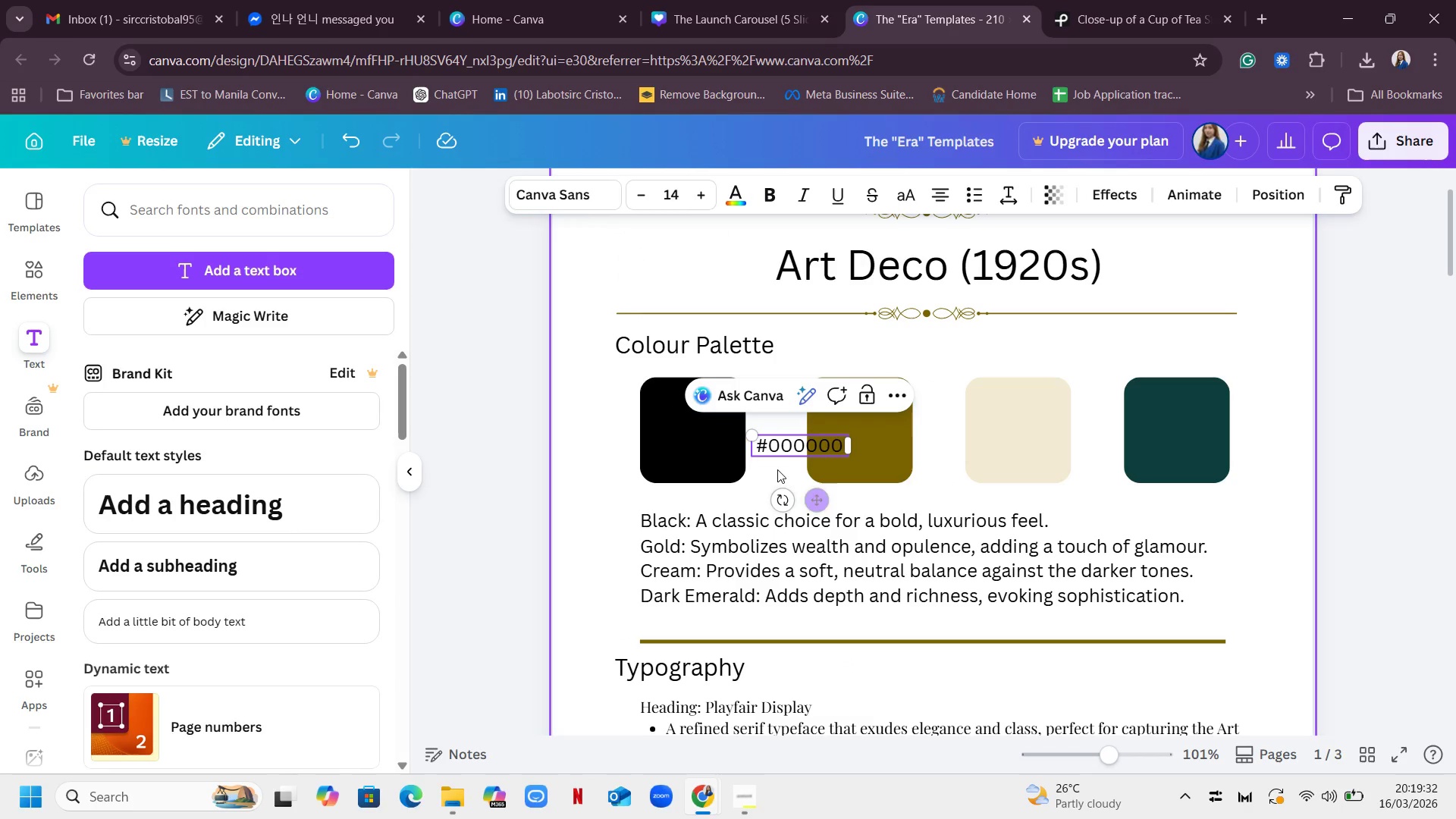 
left_click([774, 468])
 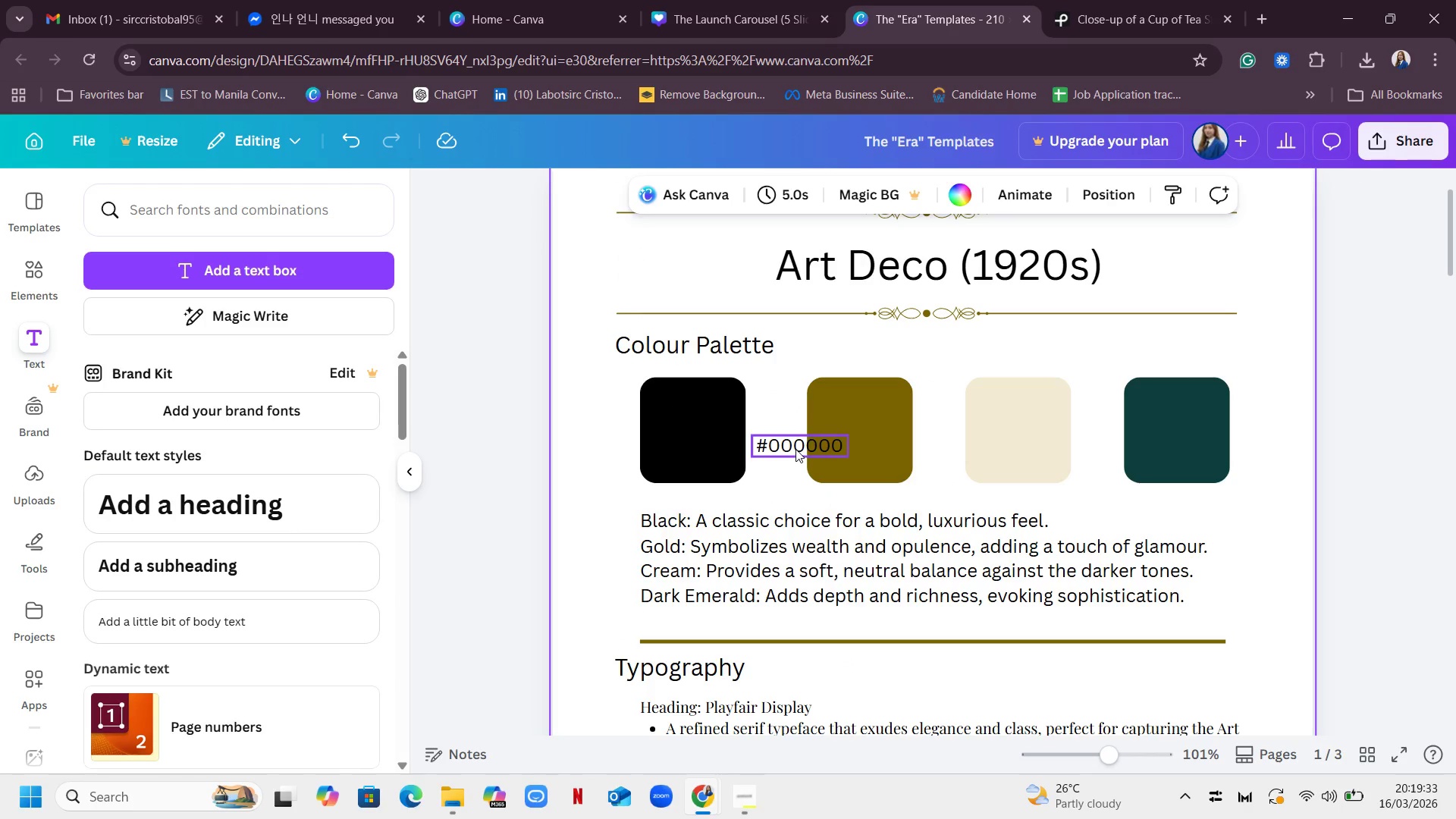 
left_click_drag(start_coordinate=[795, 448], to_coordinate=[689, 428])
 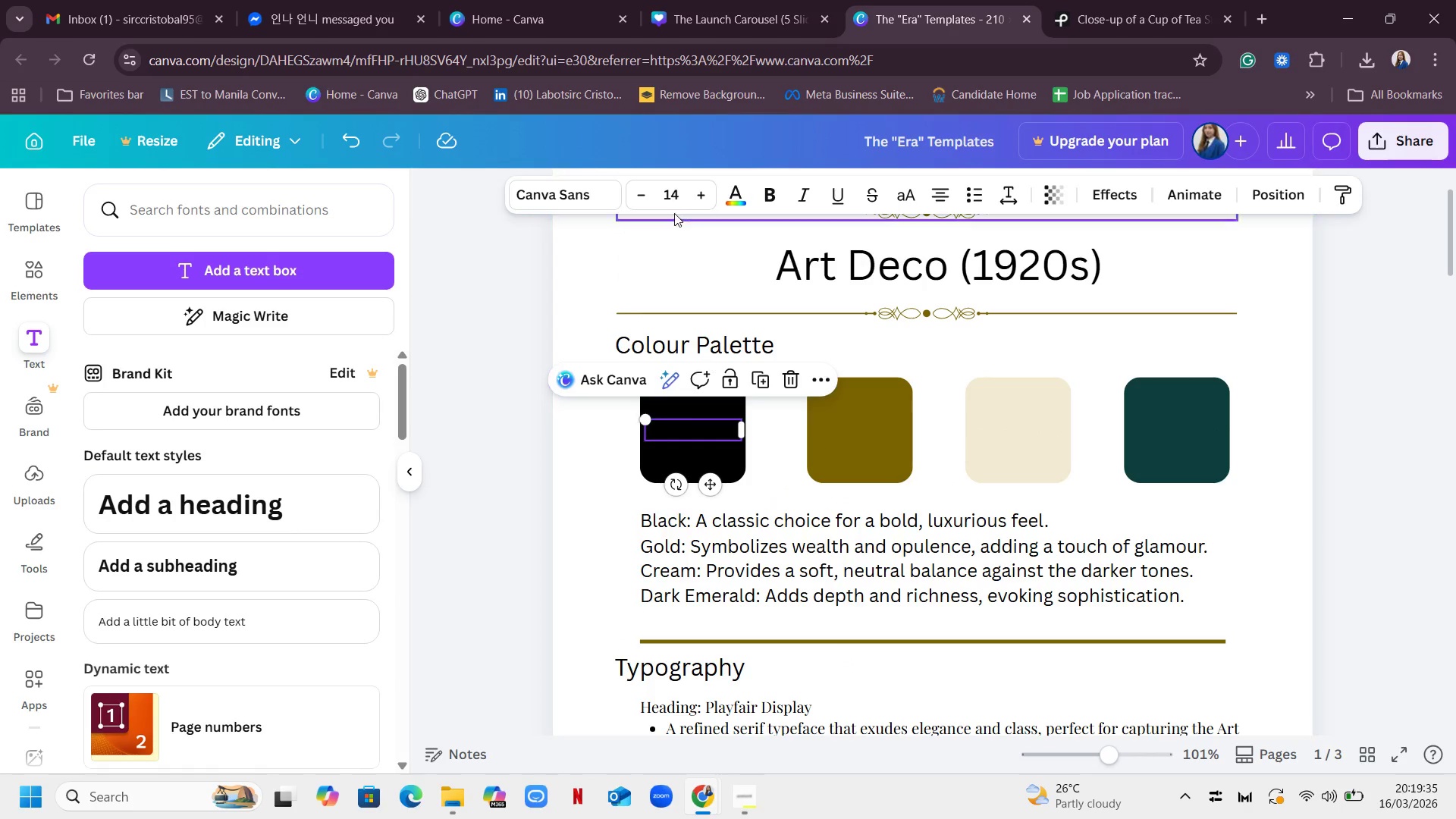 
left_click([671, 194])
 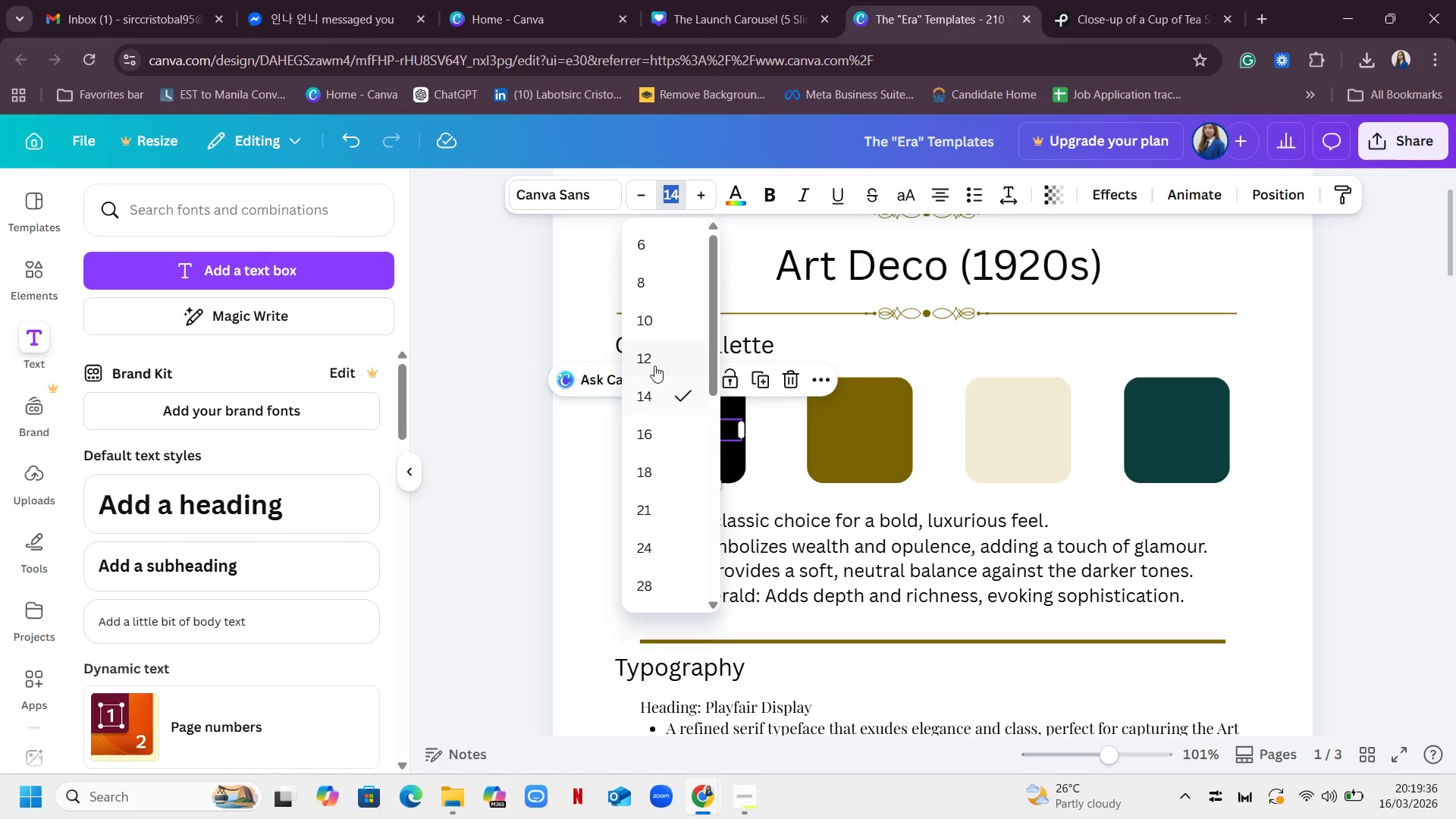 
left_click([666, 357])
 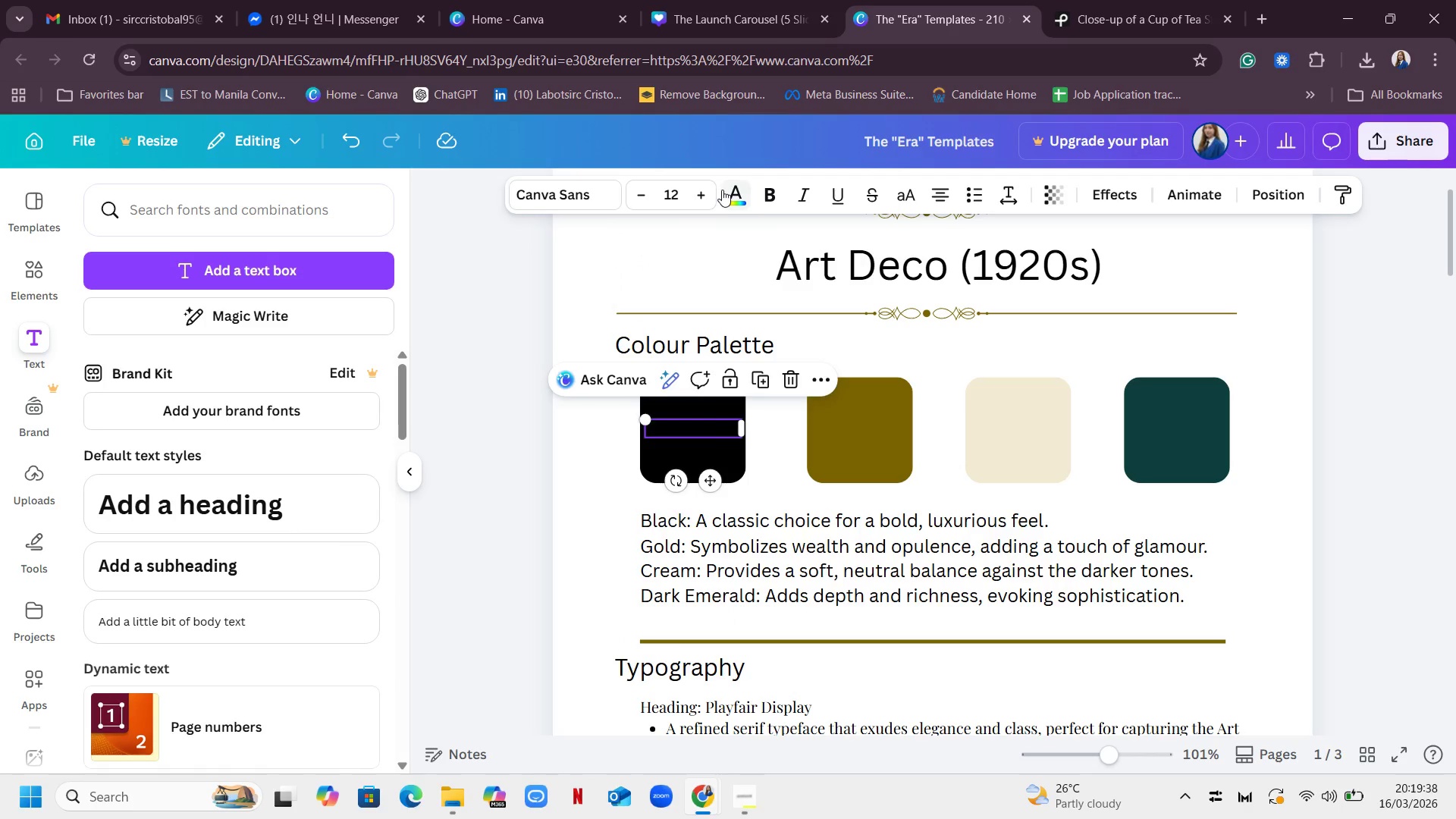 
left_click([730, 196])
 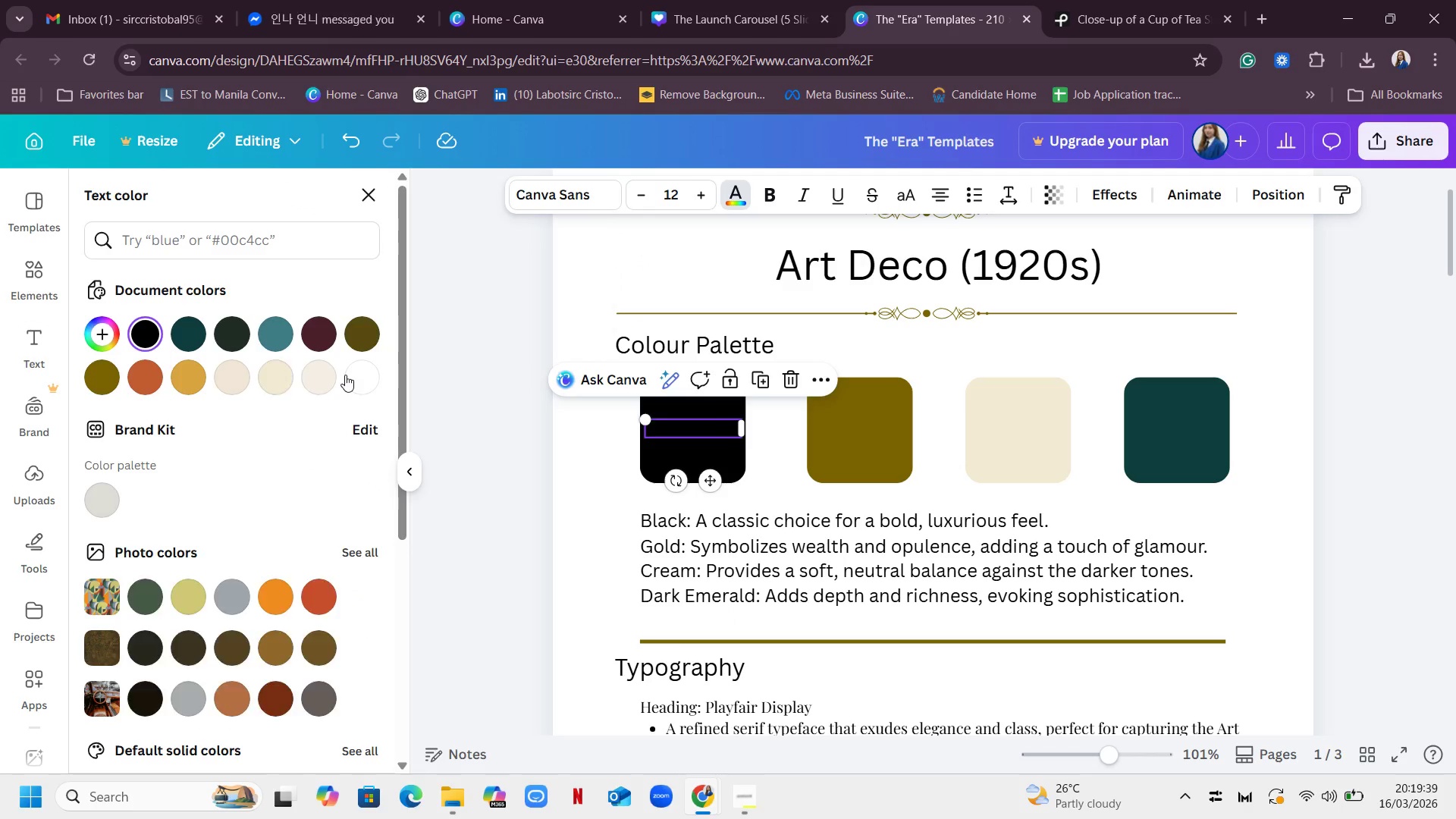 
left_click([360, 385])
 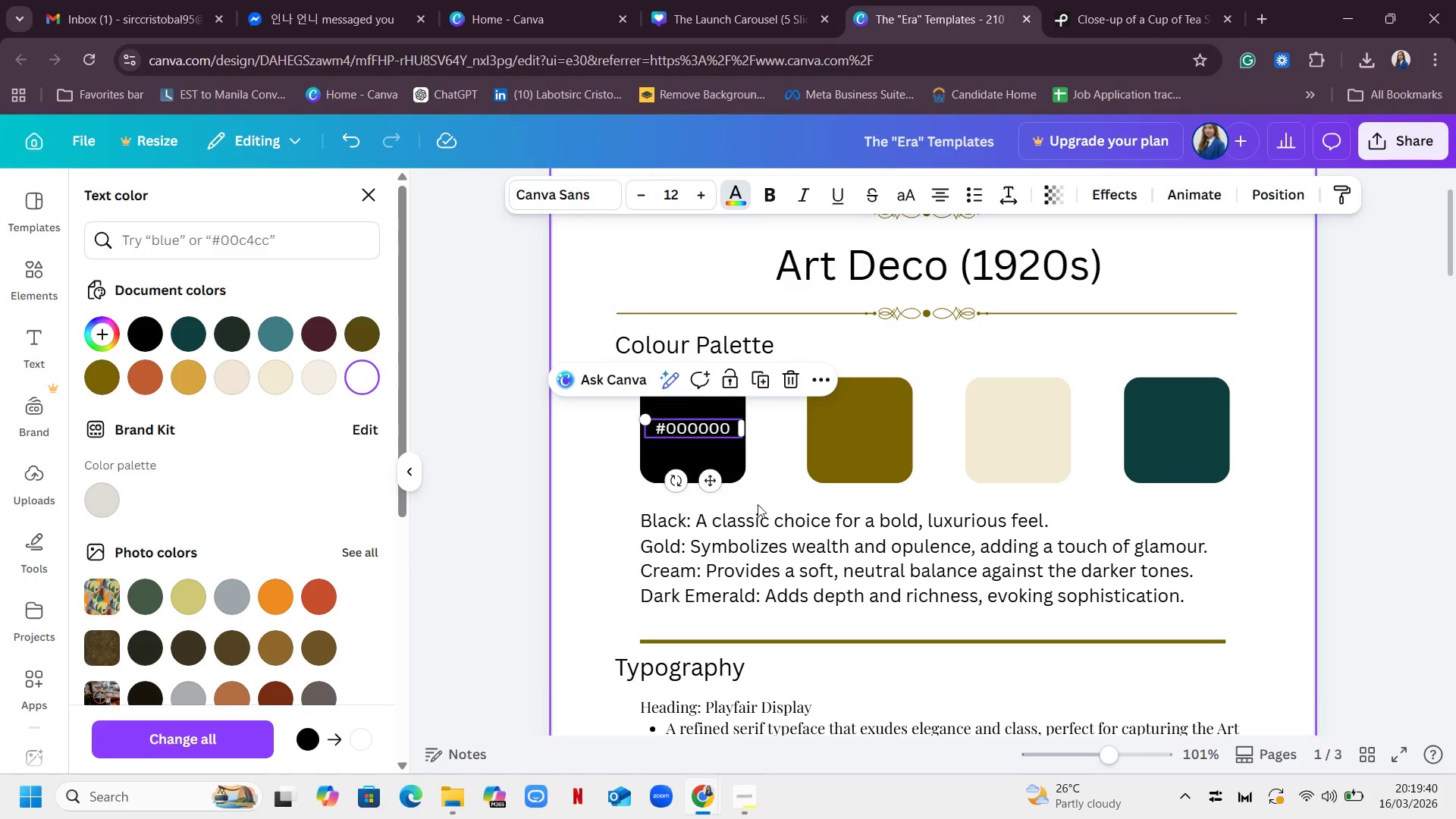 
left_click([787, 481])
 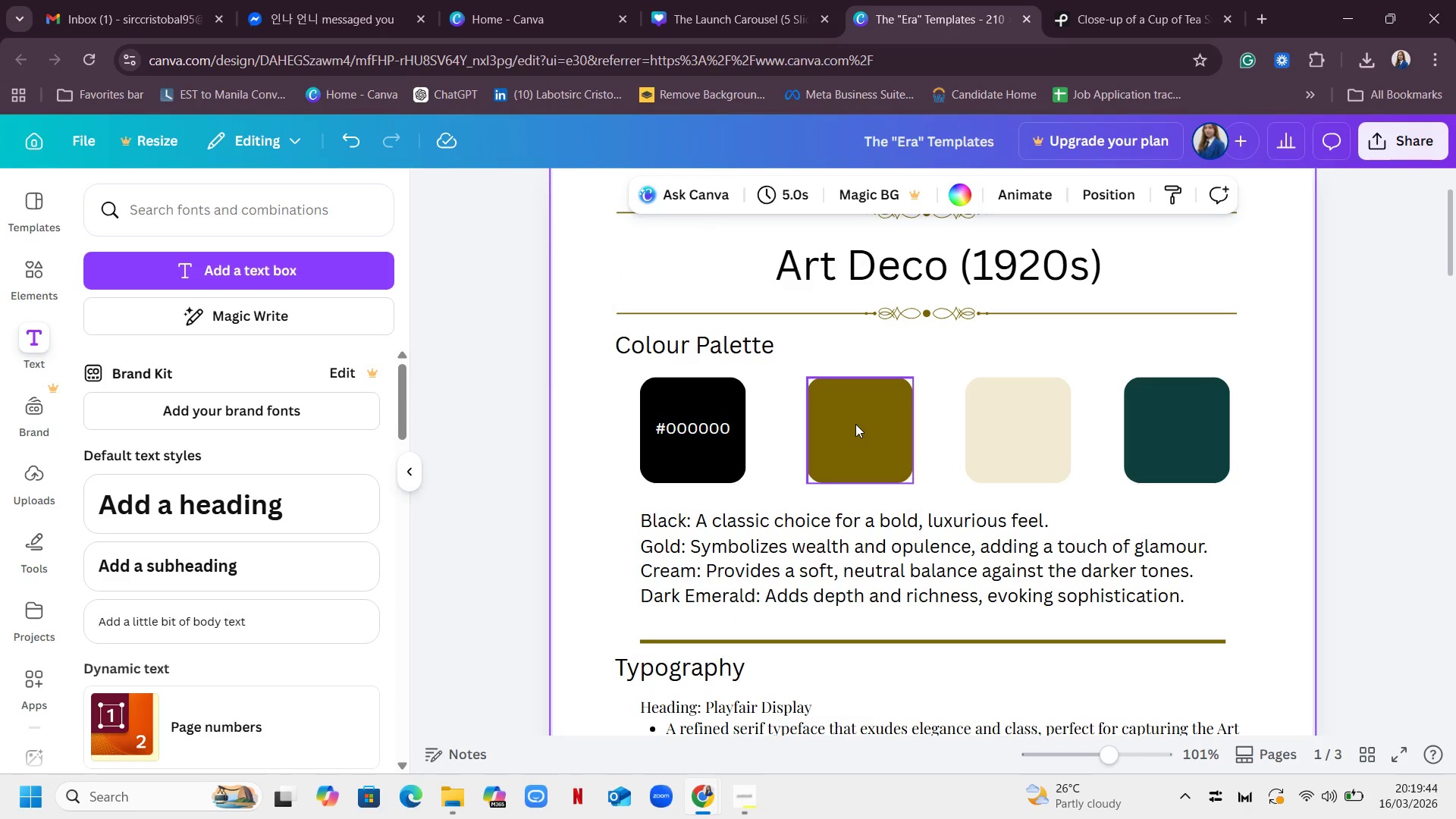 
left_click([701, 426])
 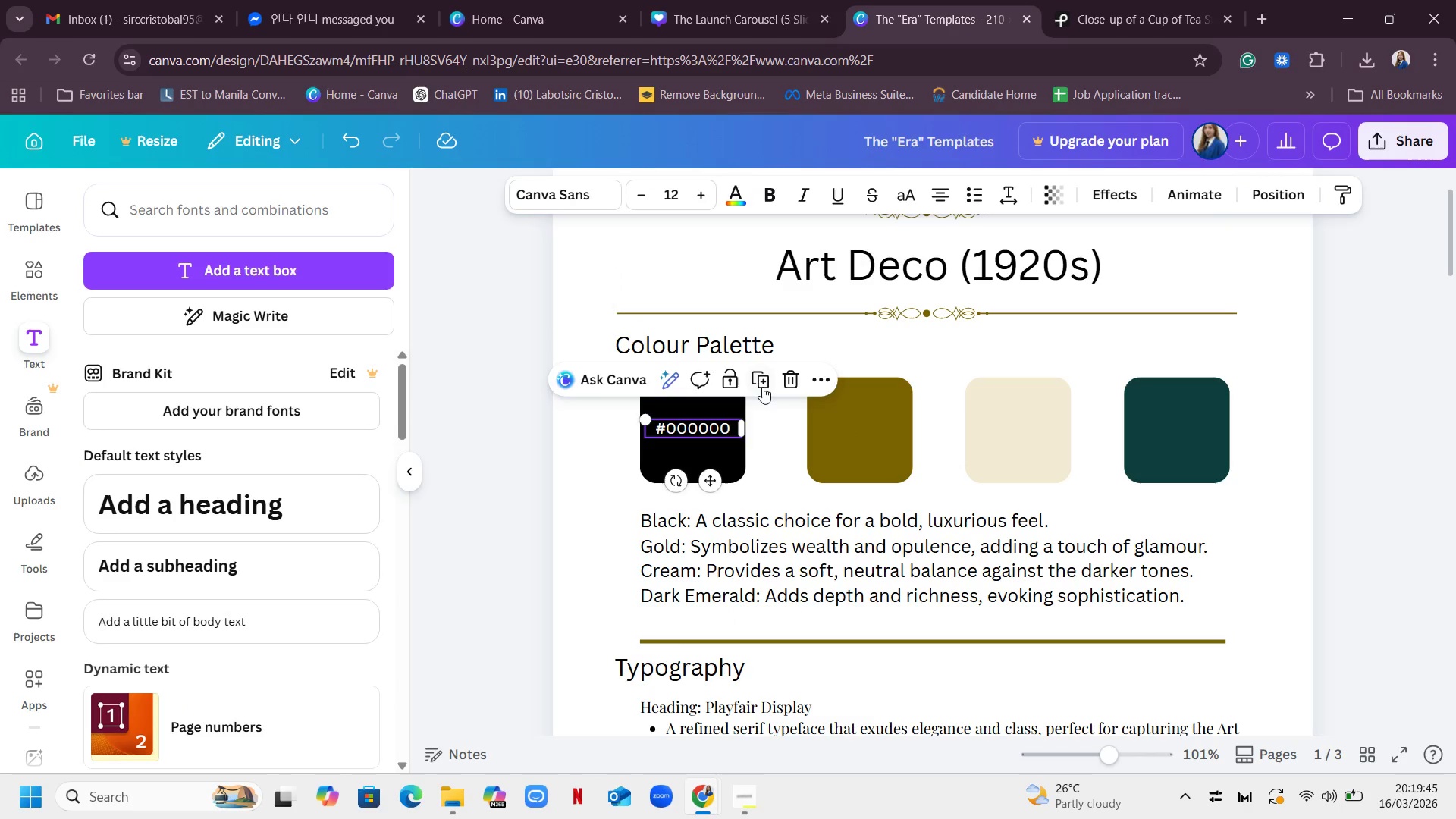 
left_click([762, 385])
 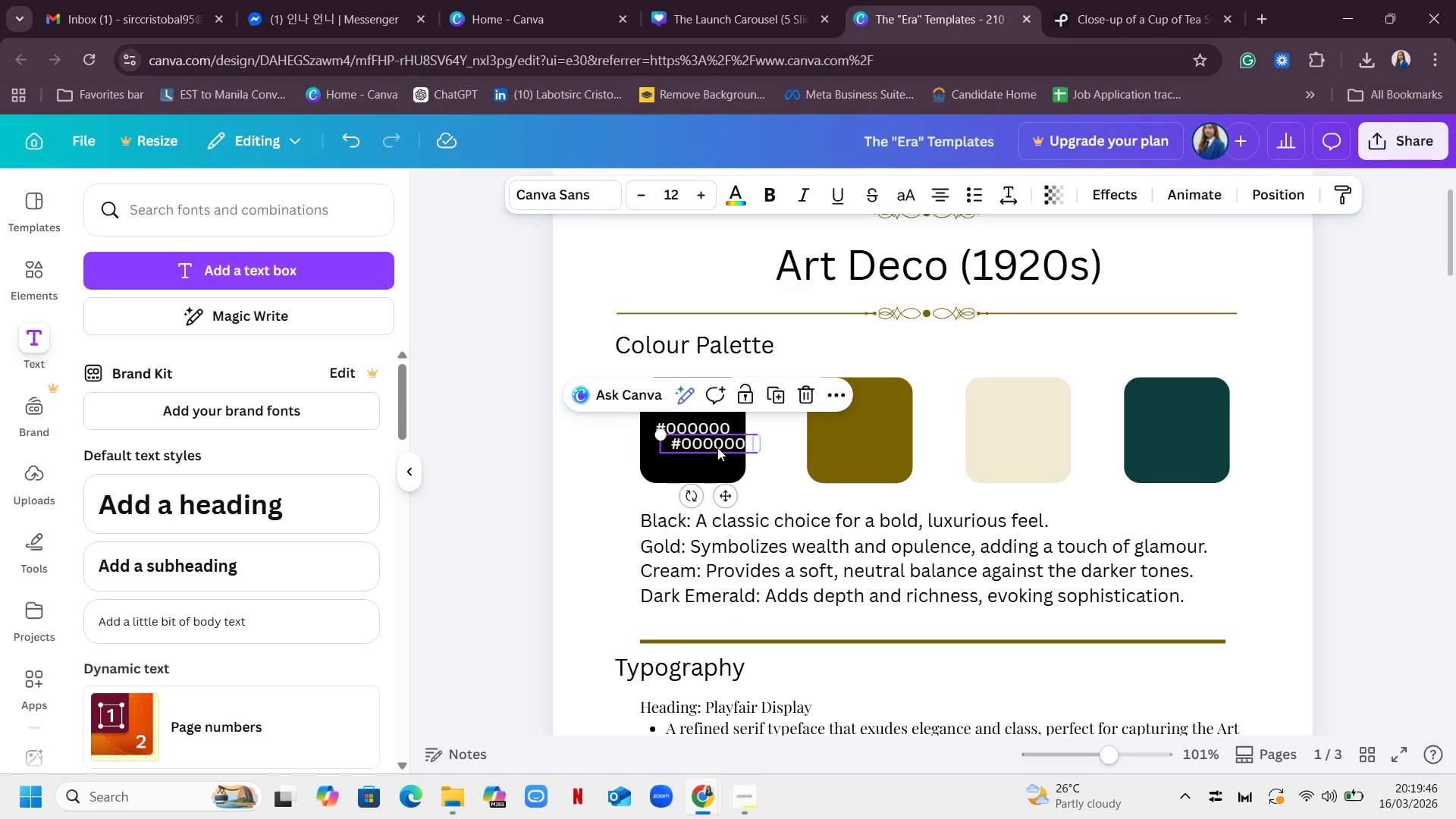 
left_click_drag(start_coordinate=[717, 447], to_coordinate=[868, 431])
 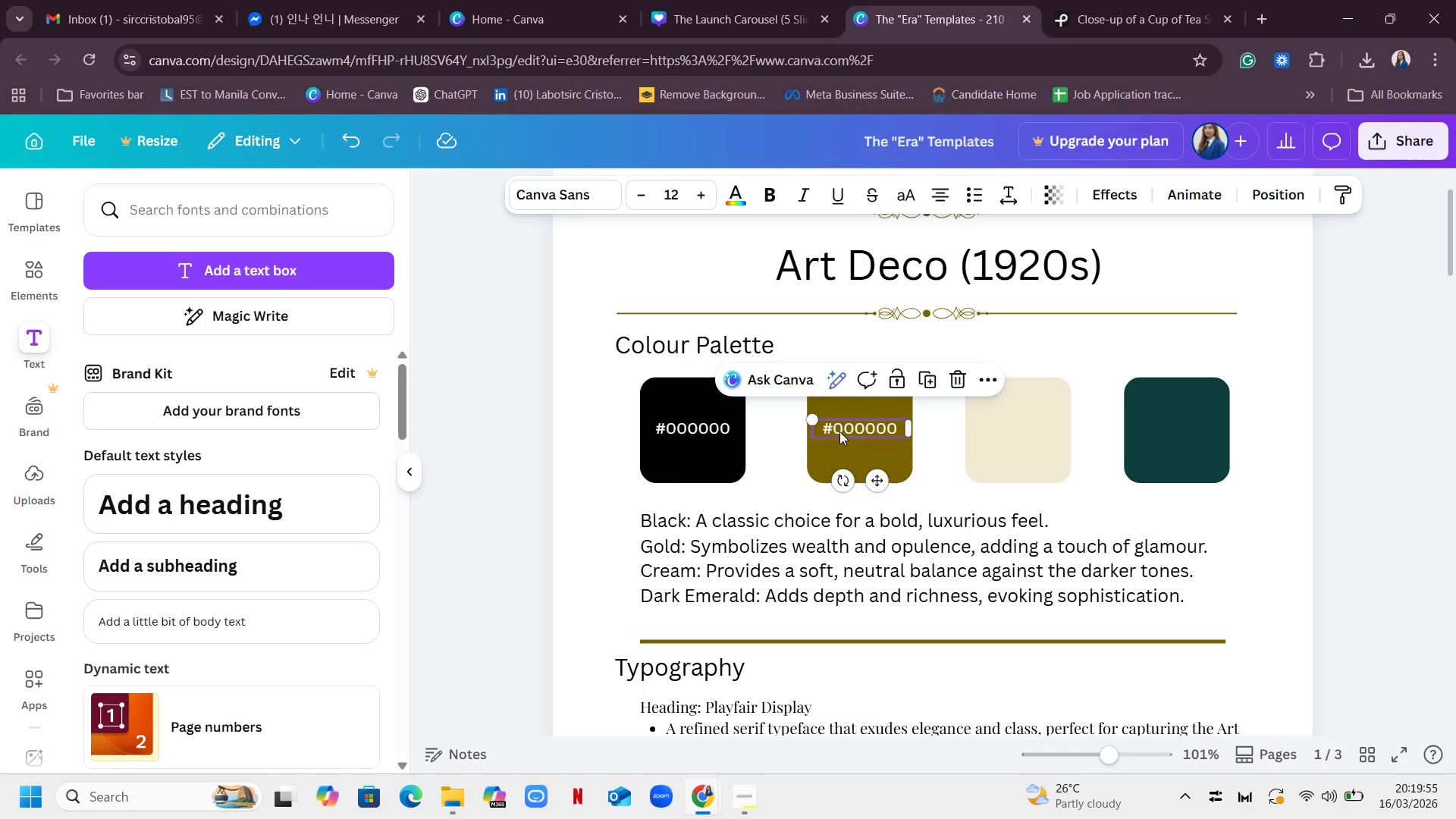 
wait(5.53)
 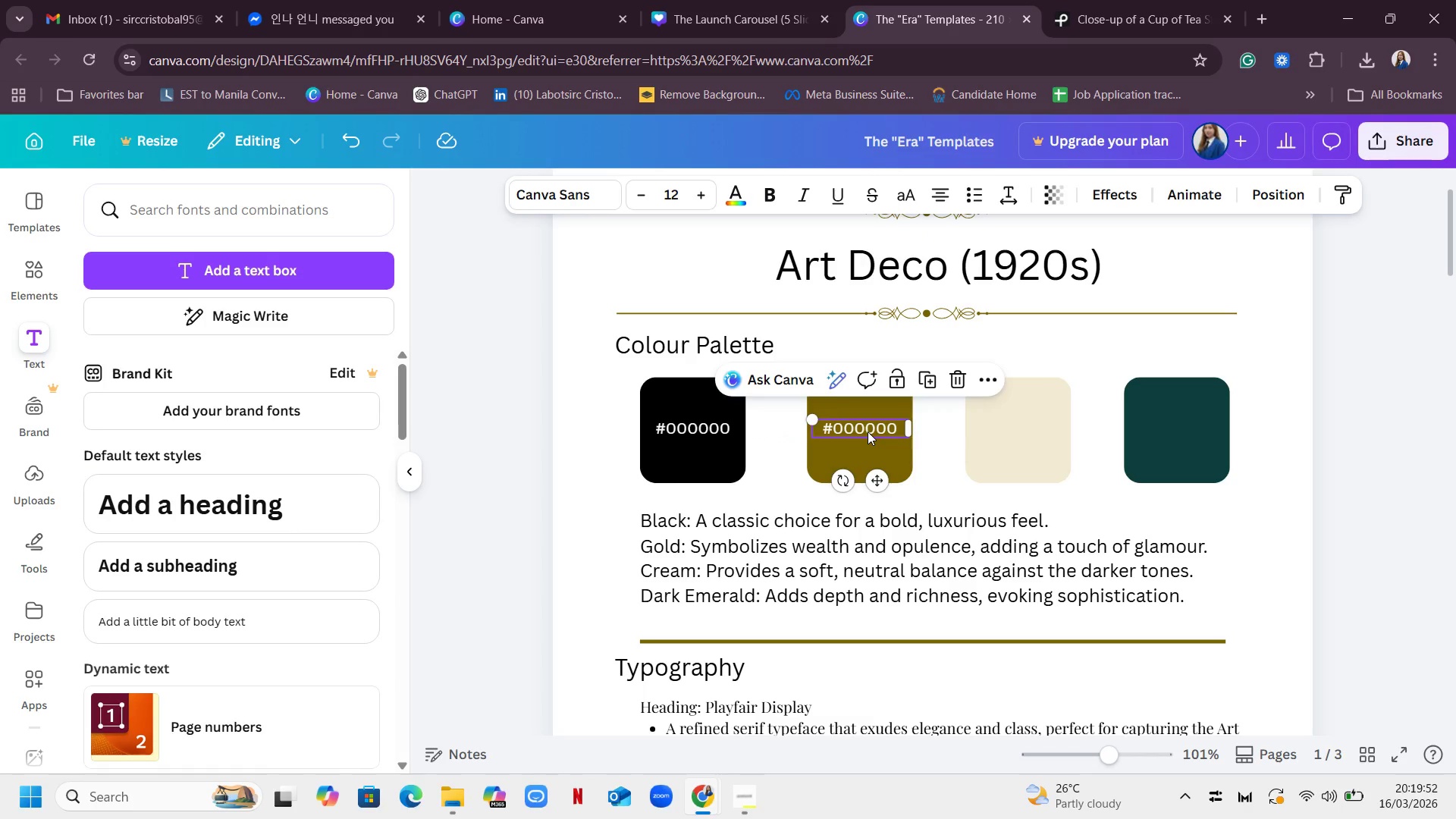 
left_click([847, 451])
 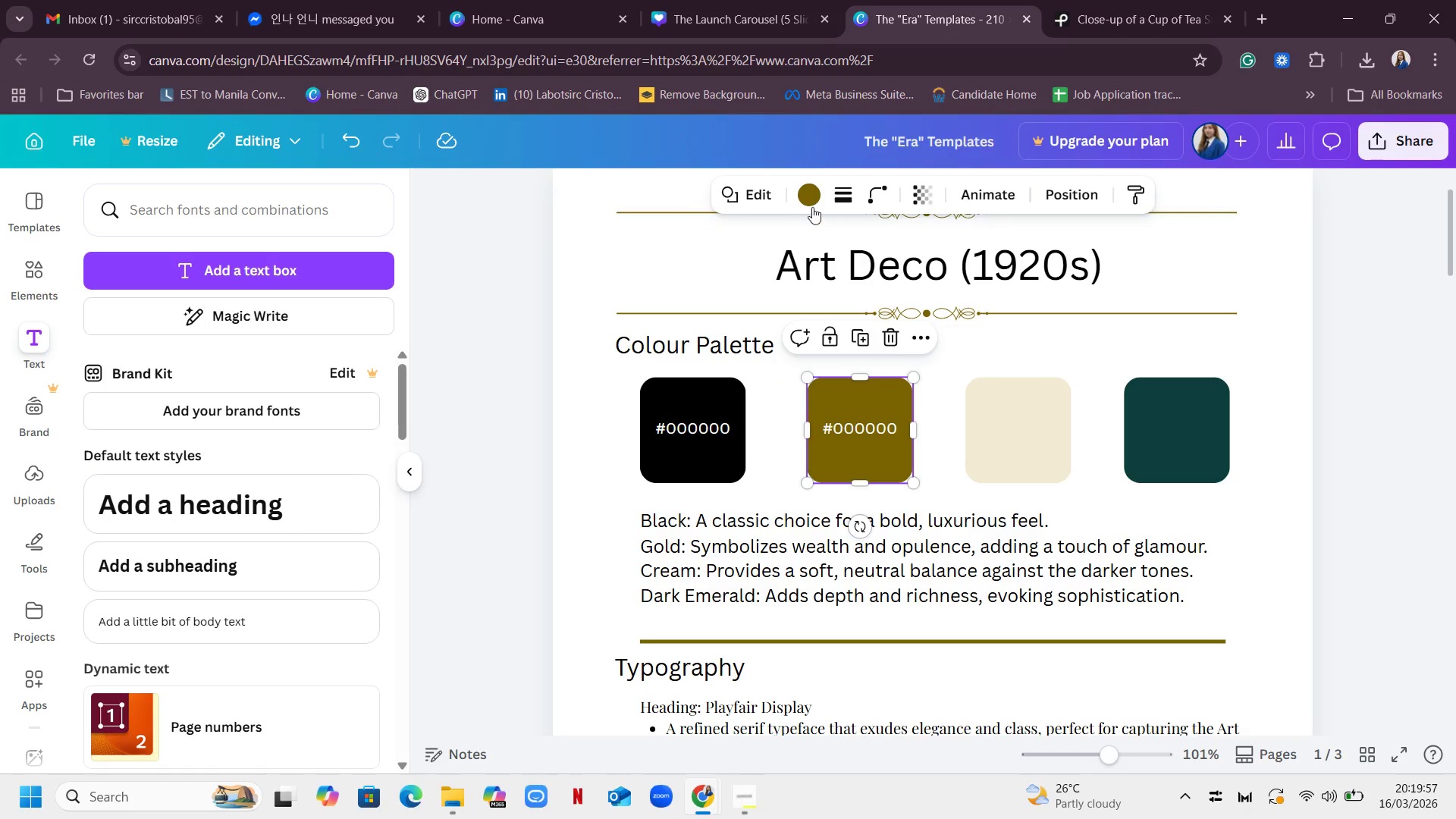 
left_click([817, 203])
 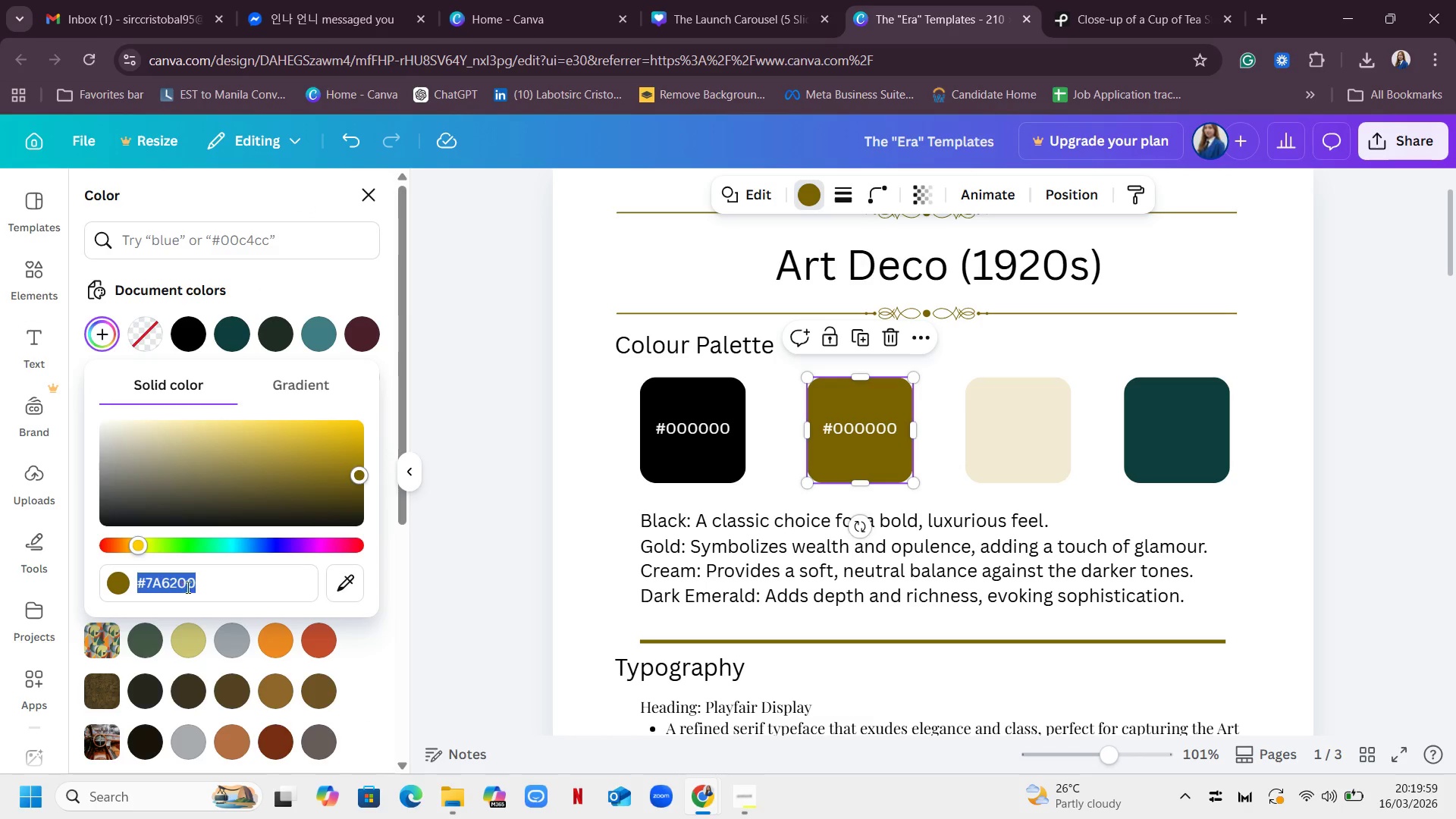 
double_click([163, 585])
 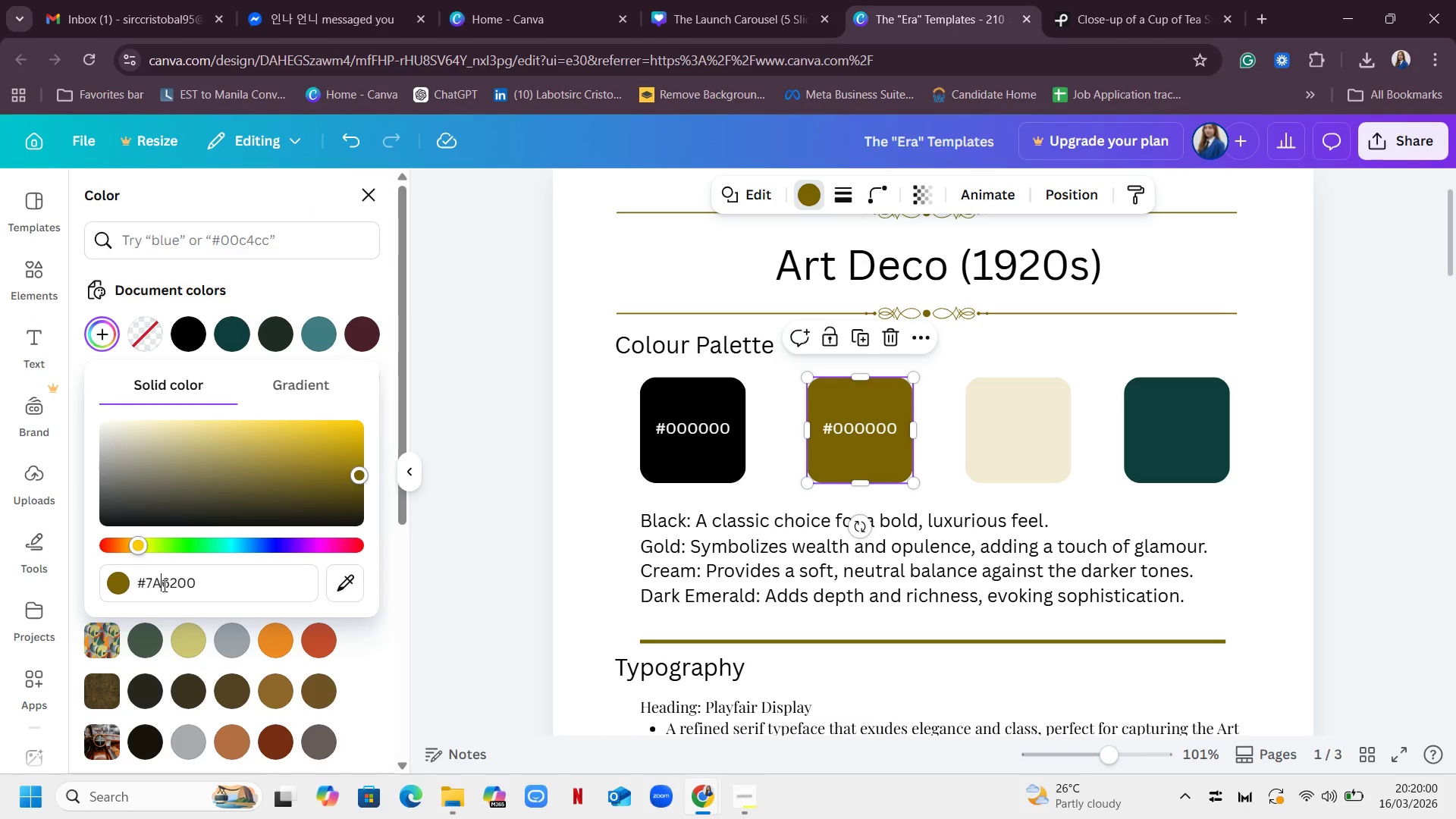 
triple_click([163, 585])
 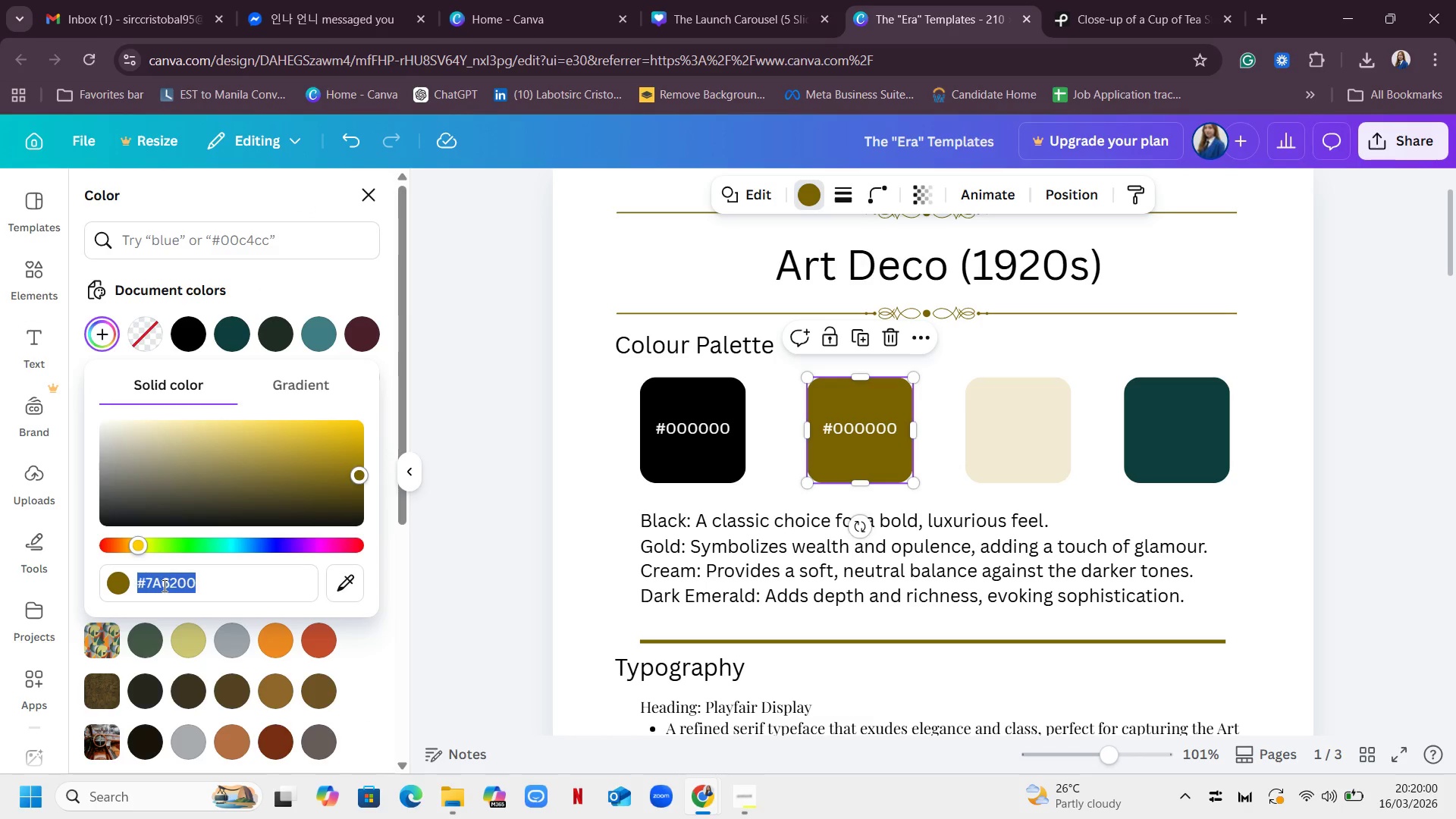 
triple_click([163, 585])
 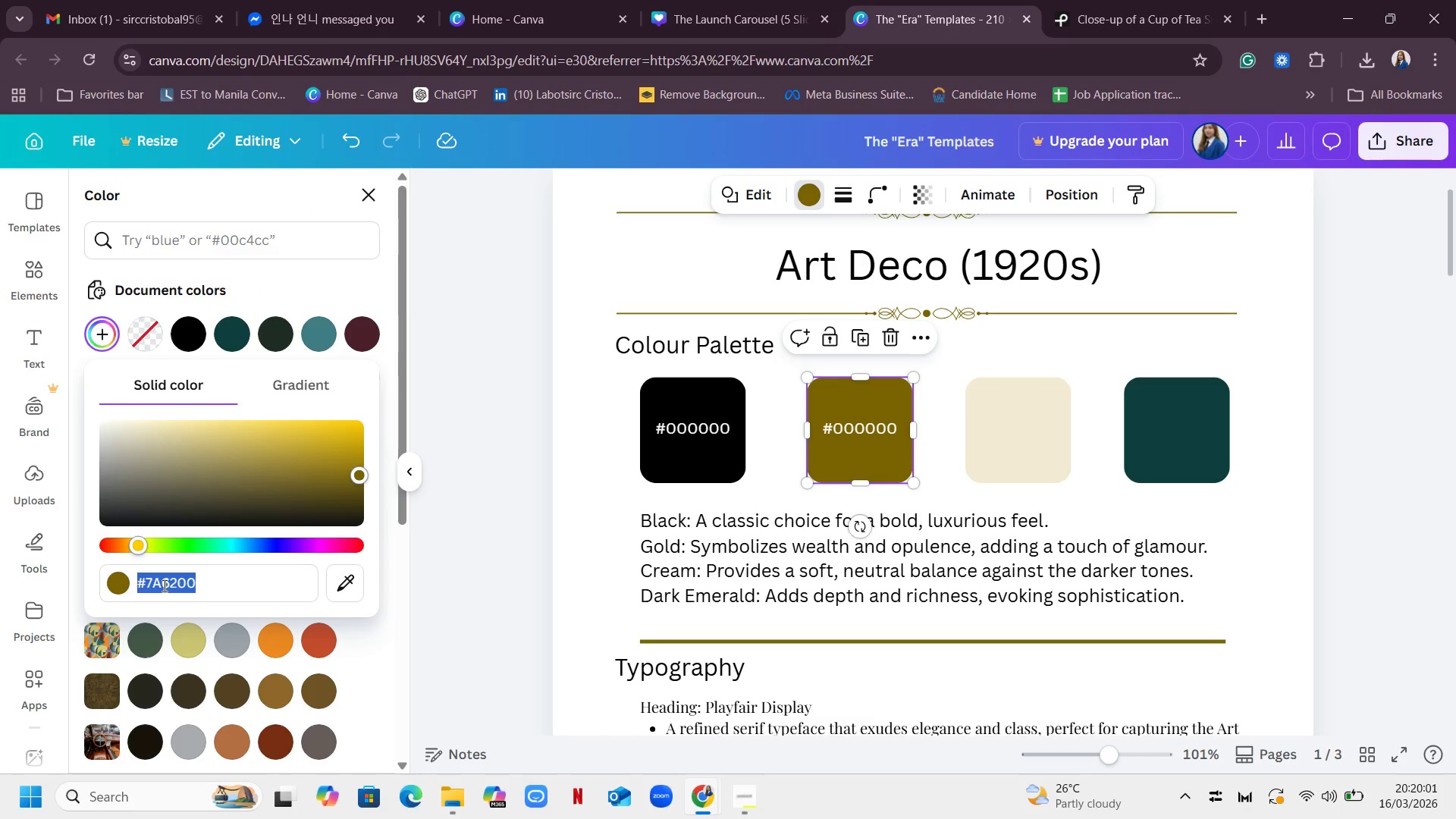 
key(Control+C)
 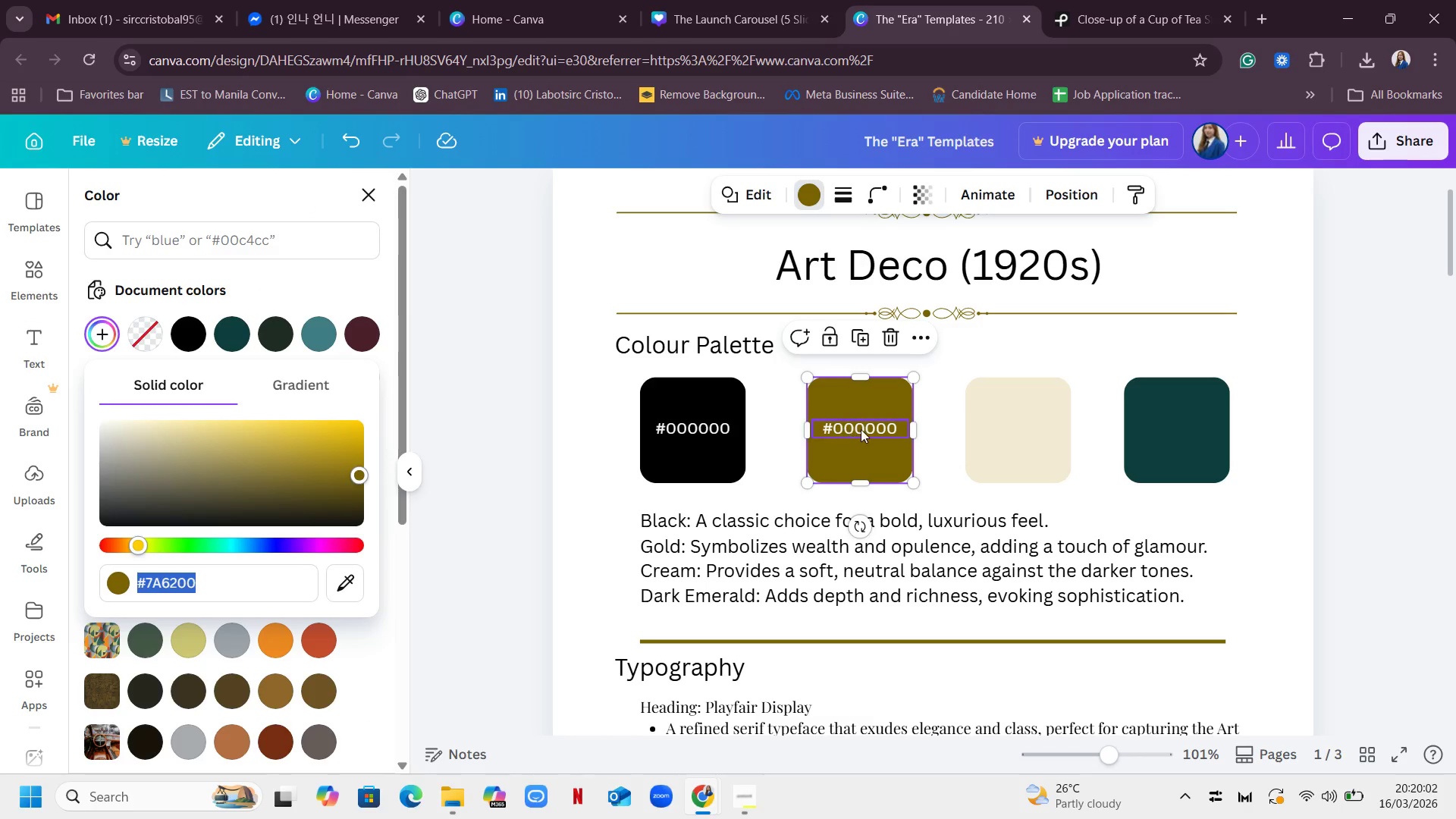 
double_click([861, 428])
 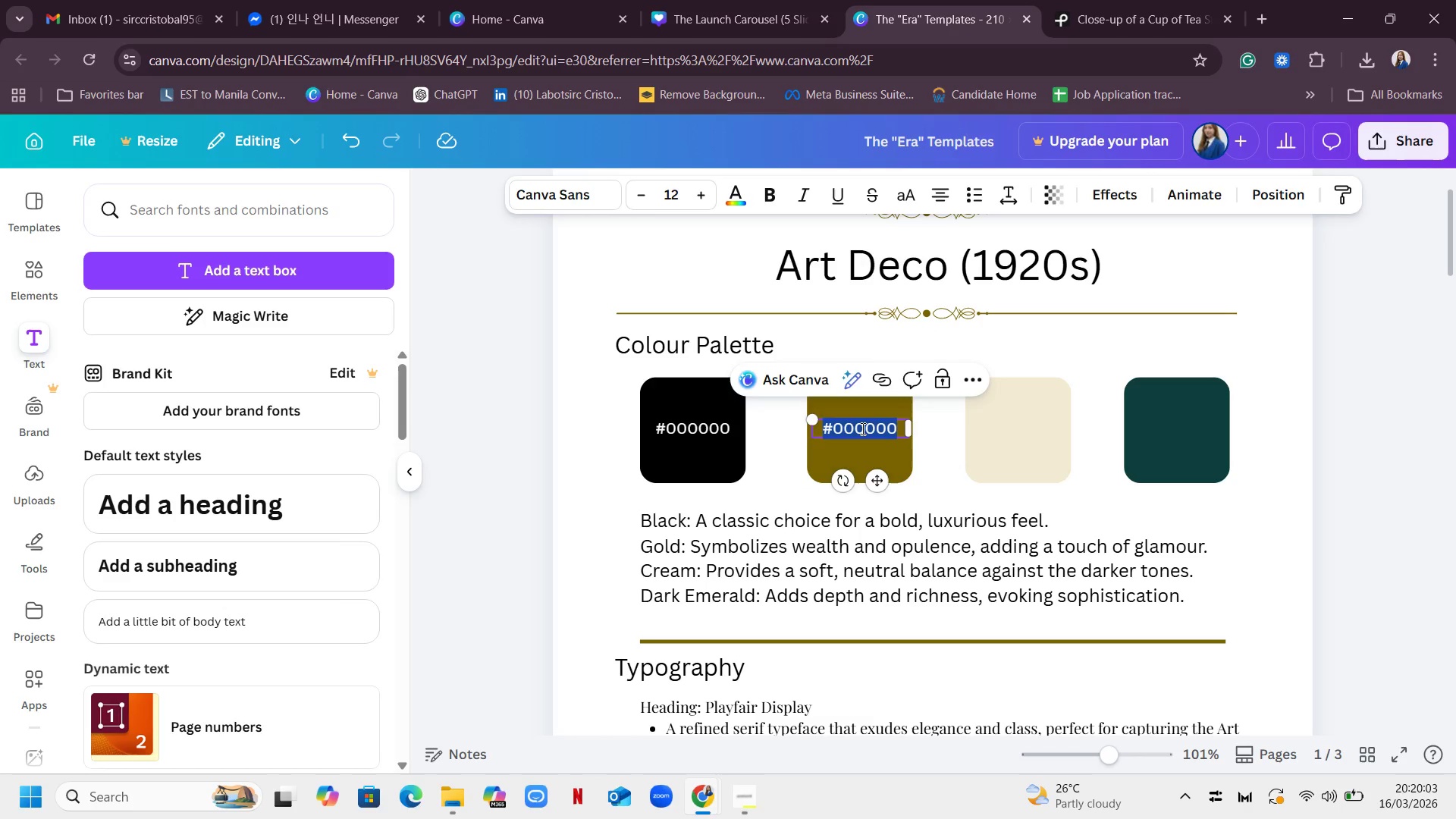 
key(Control+V)
 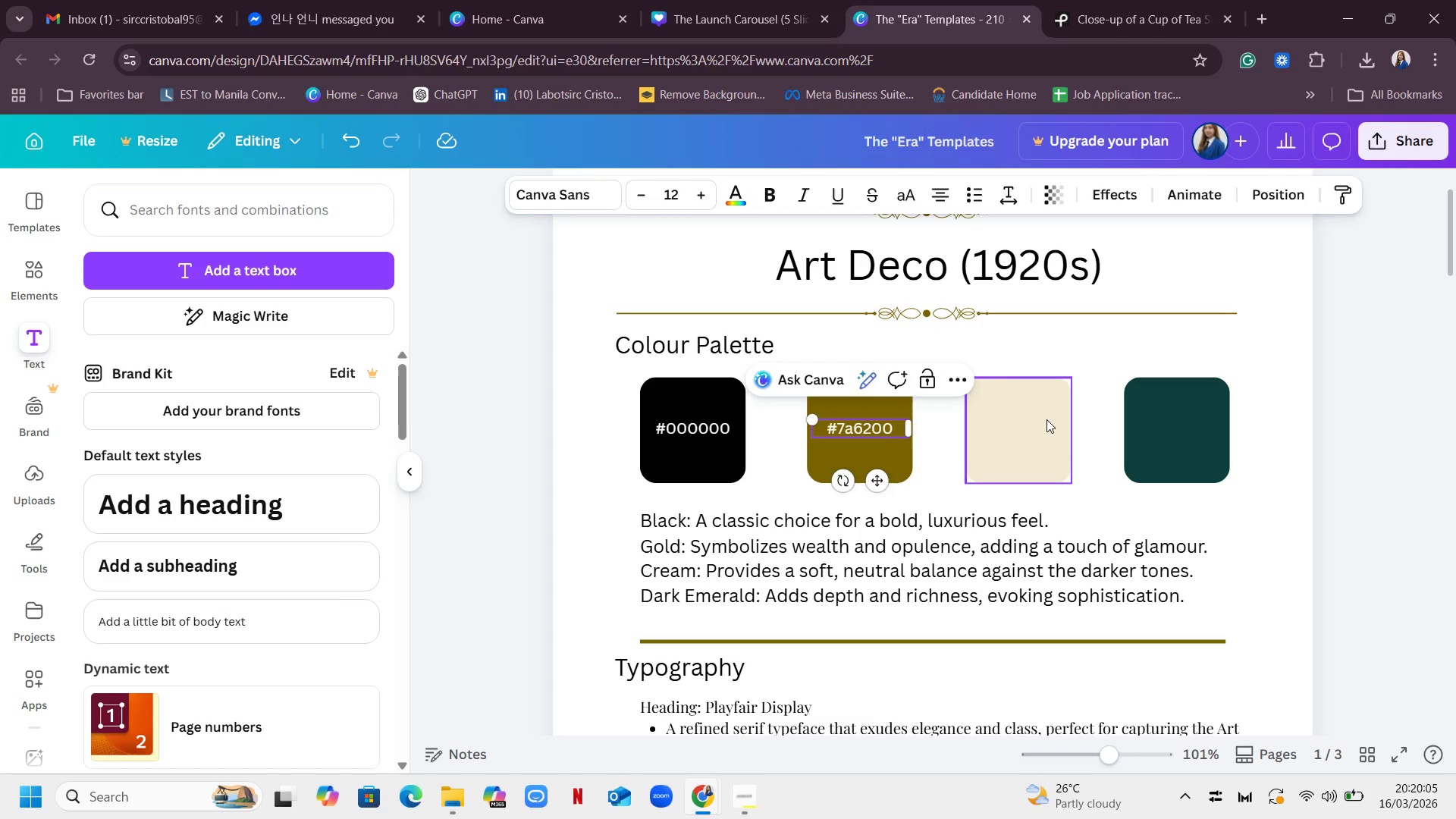 
left_click([932, 477])
 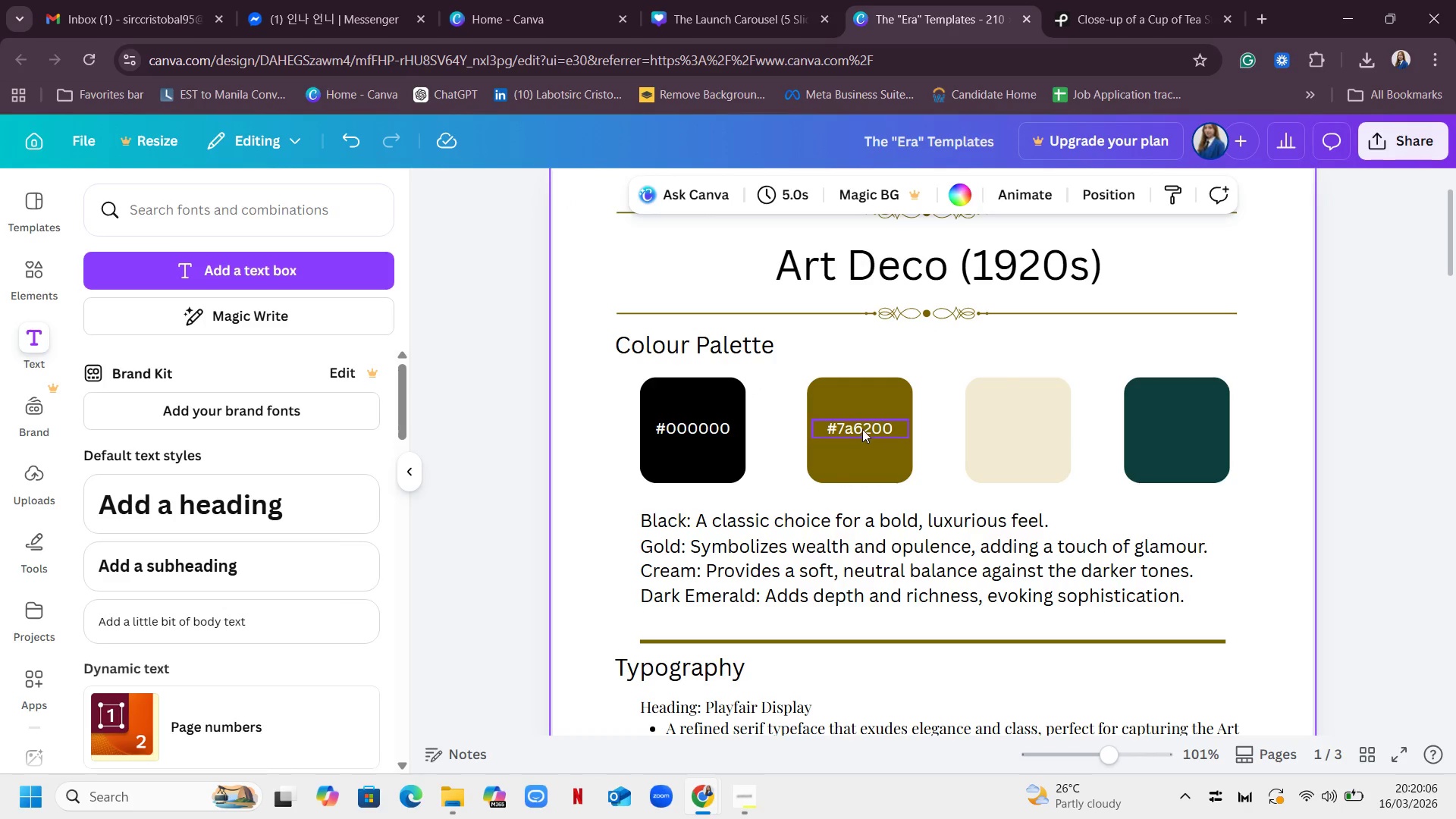 
left_click([862, 429])
 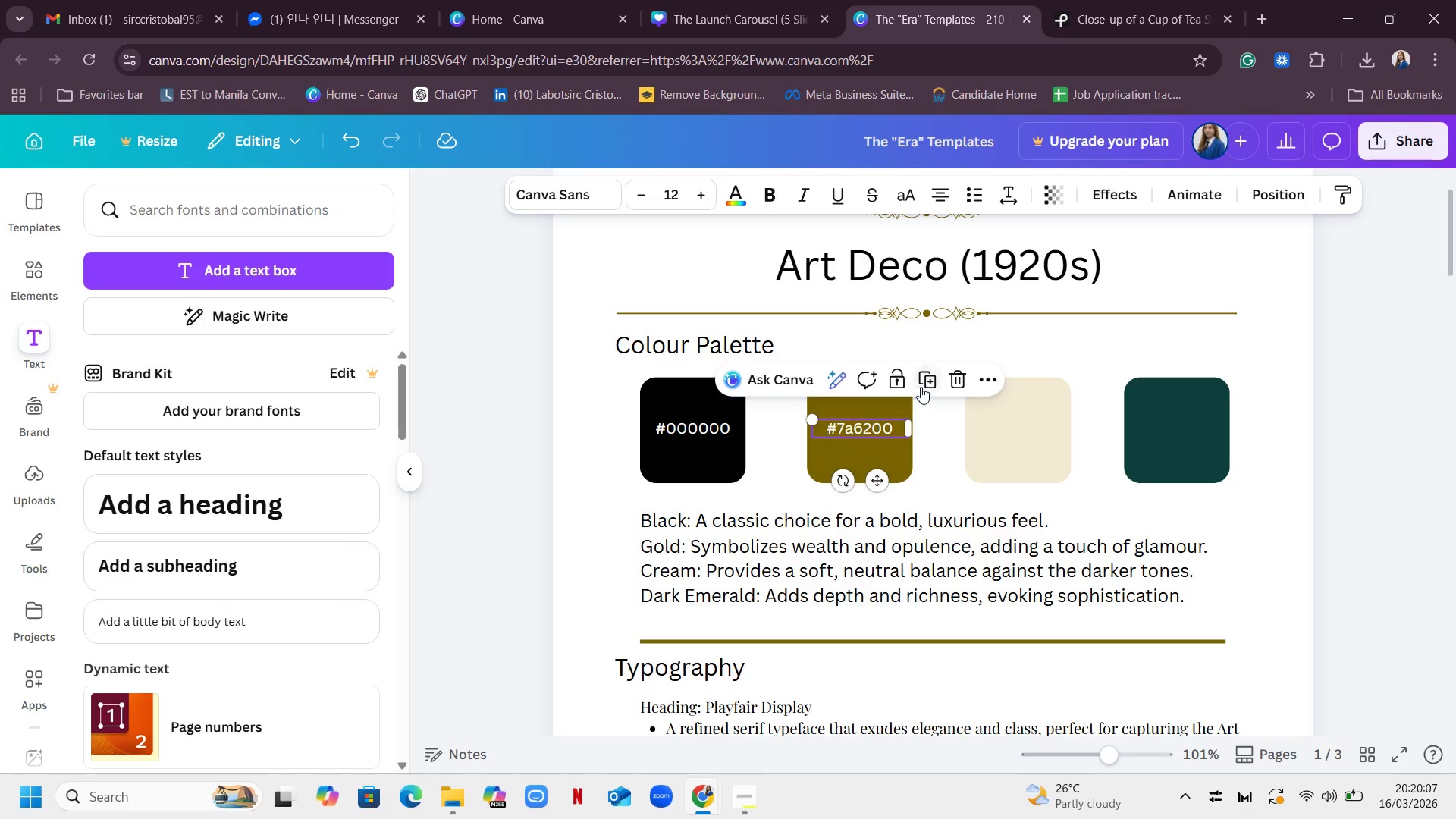 
left_click([921, 384])
 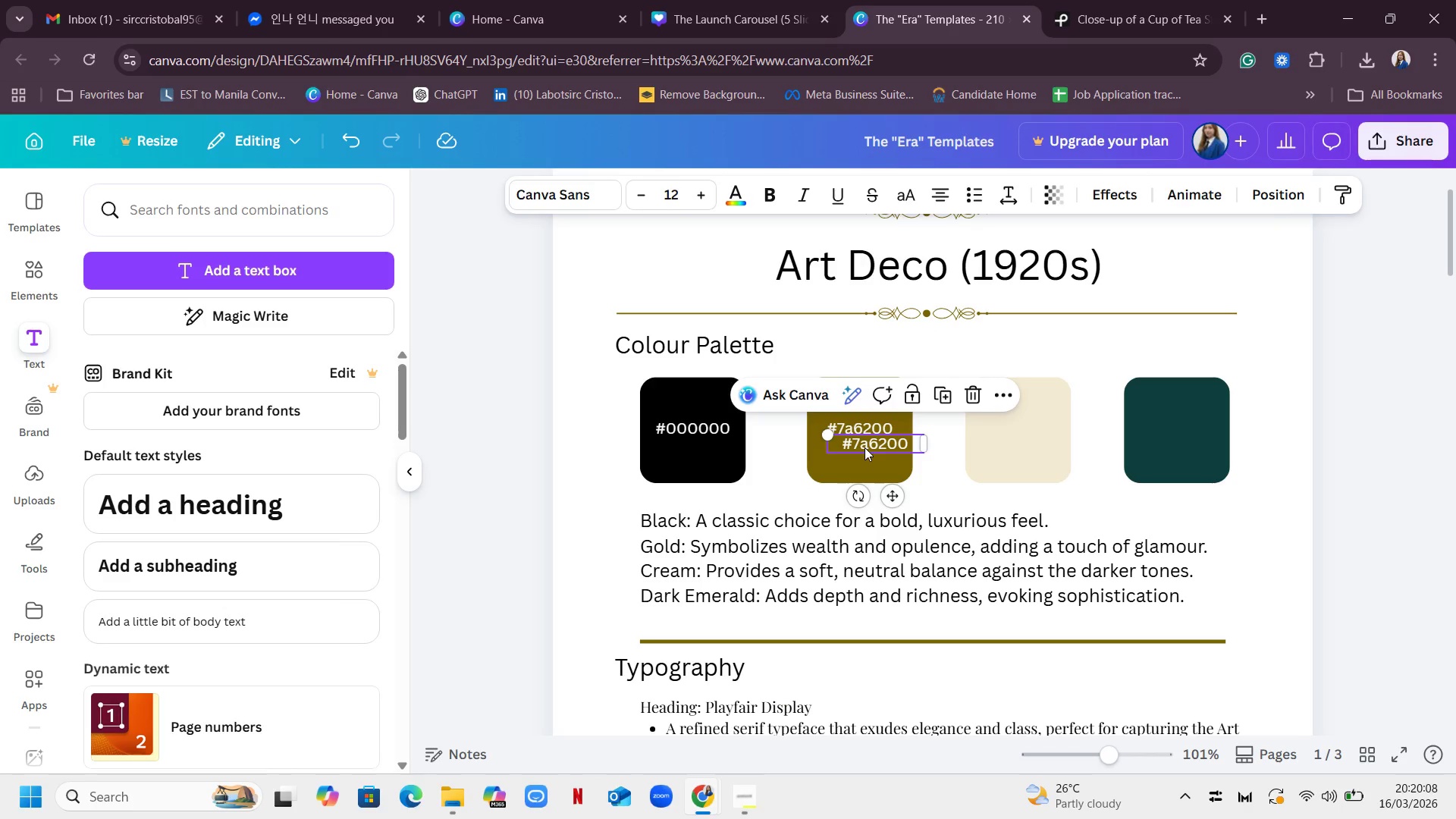 
left_click_drag(start_coordinate=[864, 447], to_coordinate=[1009, 431])
 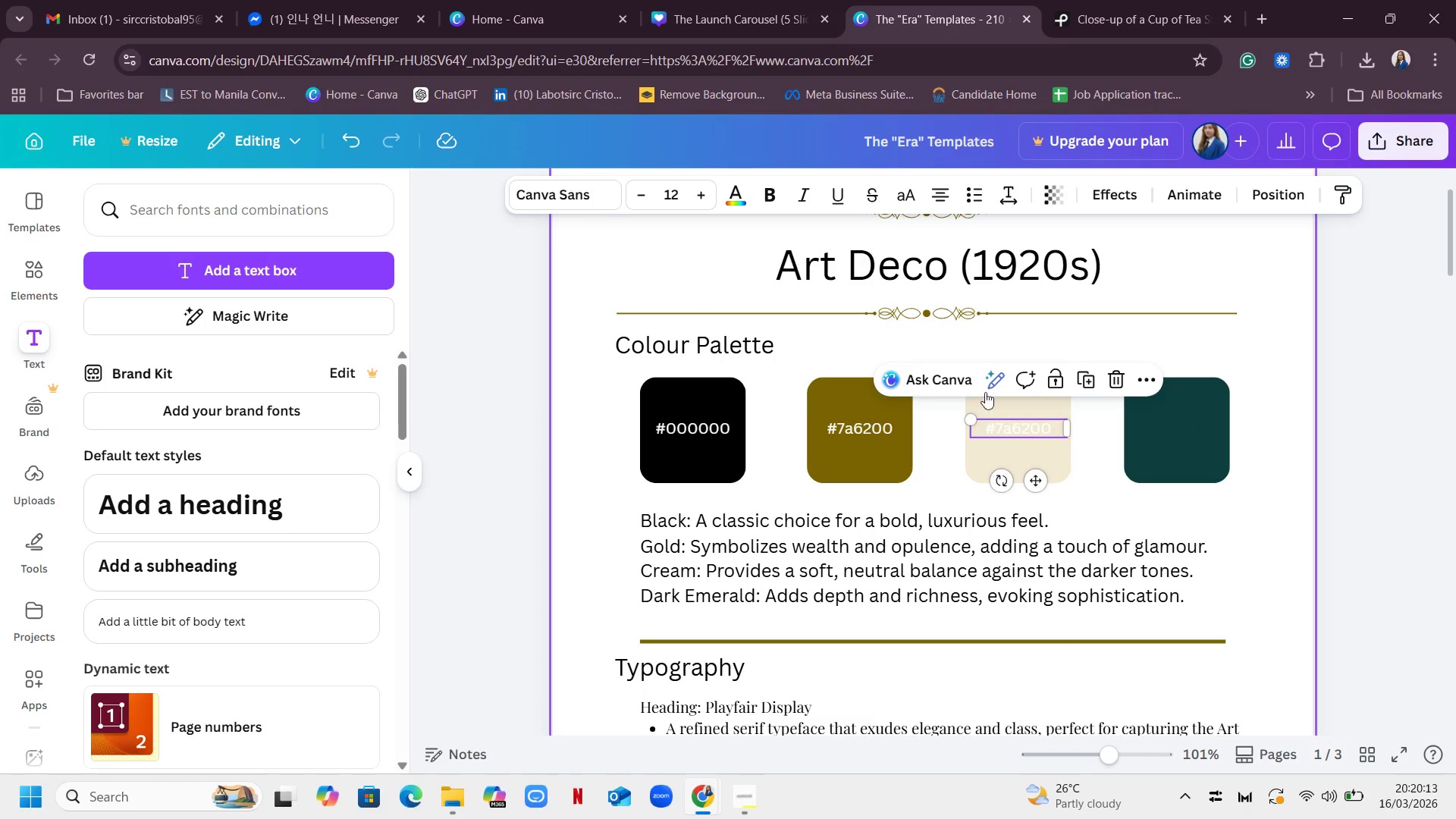 
double_click([1015, 427])
 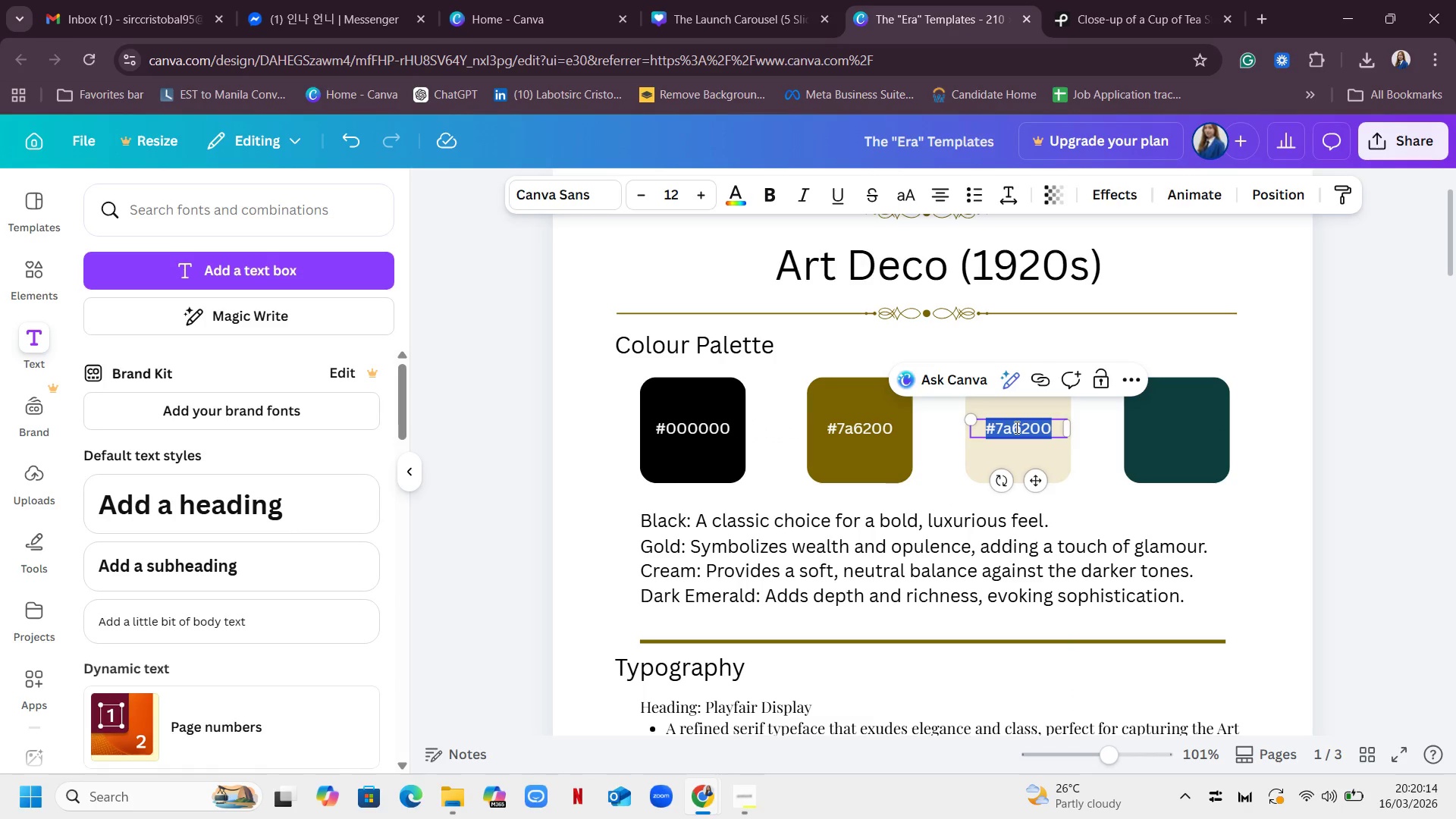 
triple_click([1015, 427])
 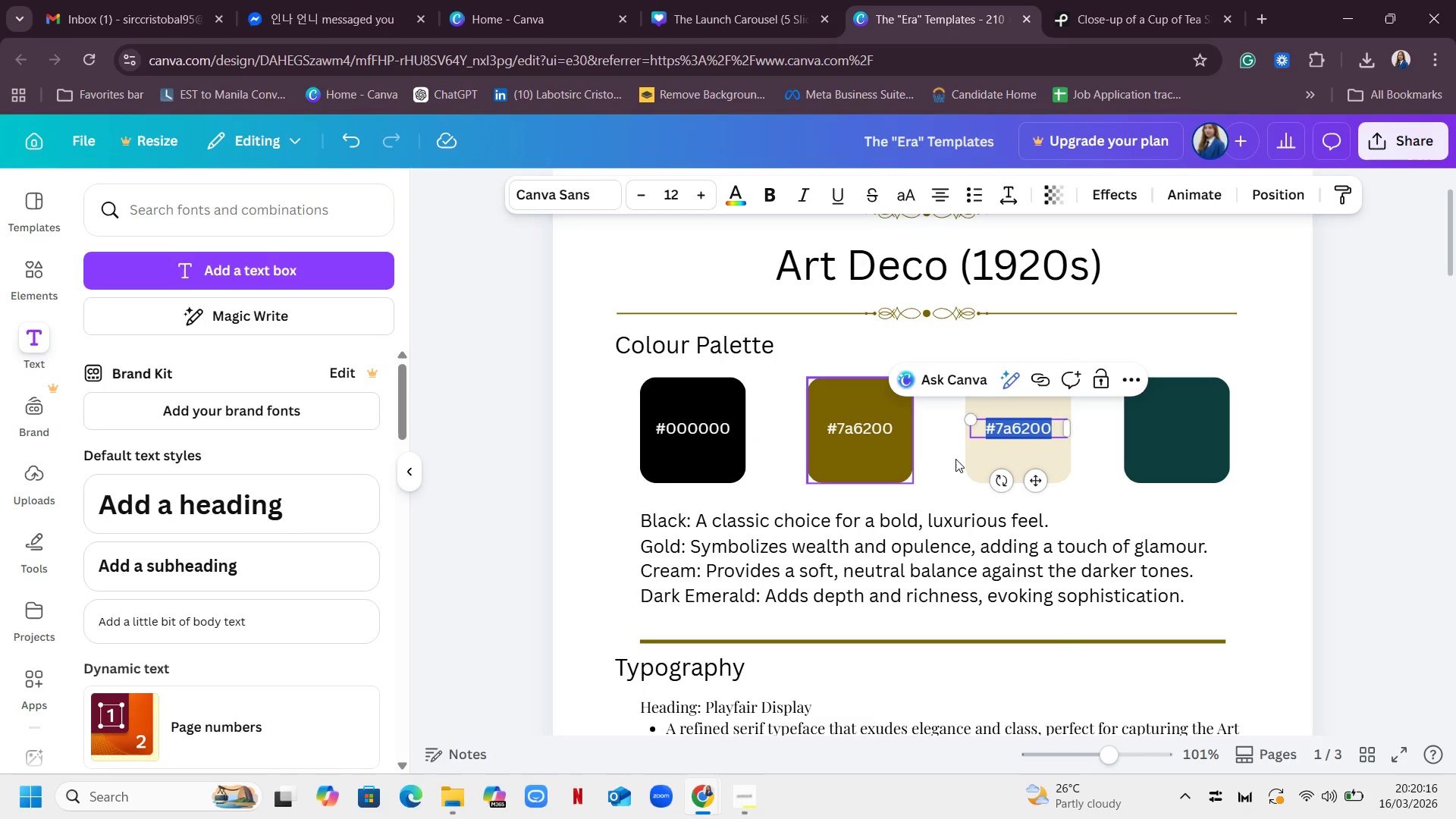 
left_click([1006, 460])
 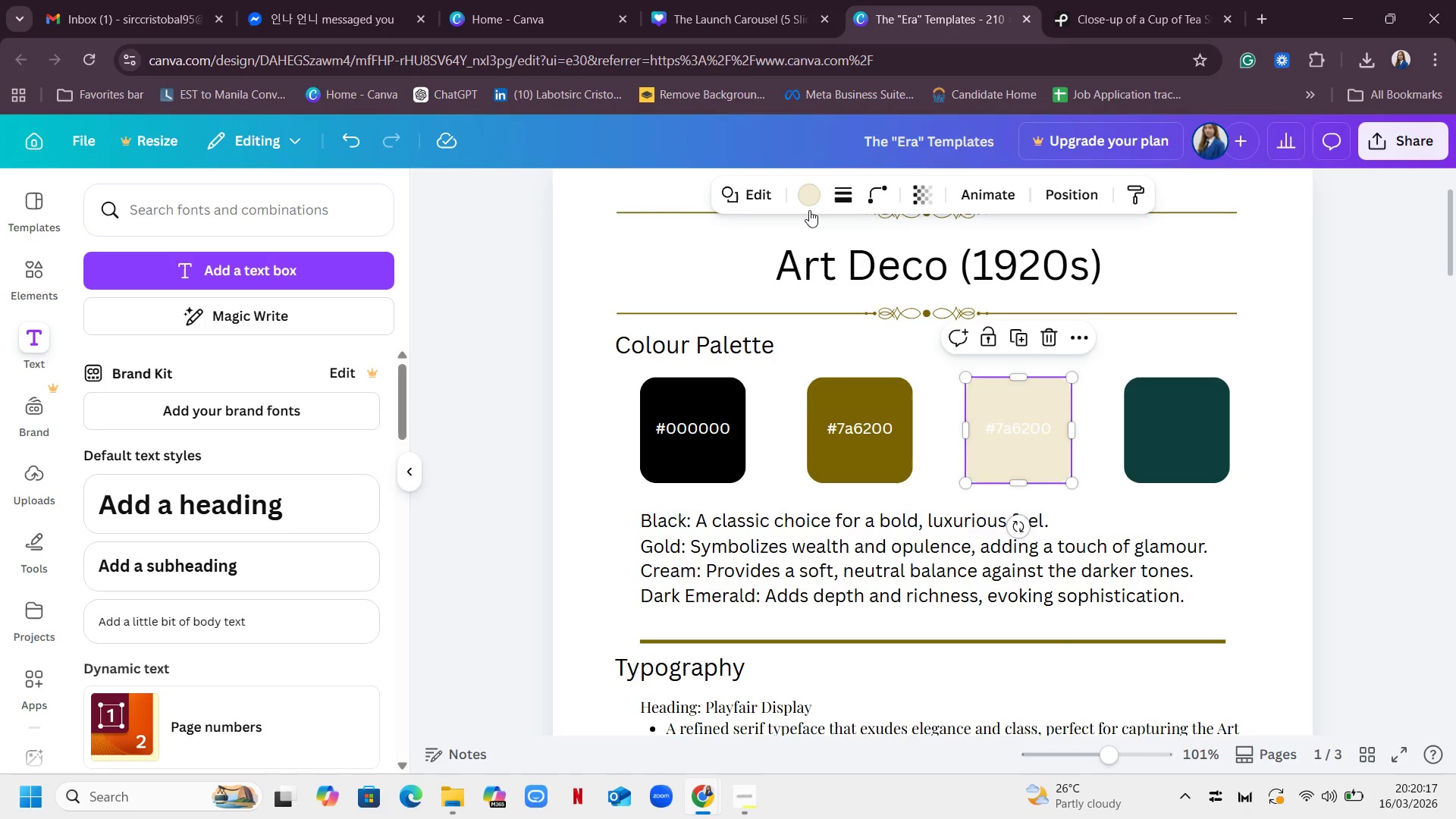 
left_click([809, 198])
 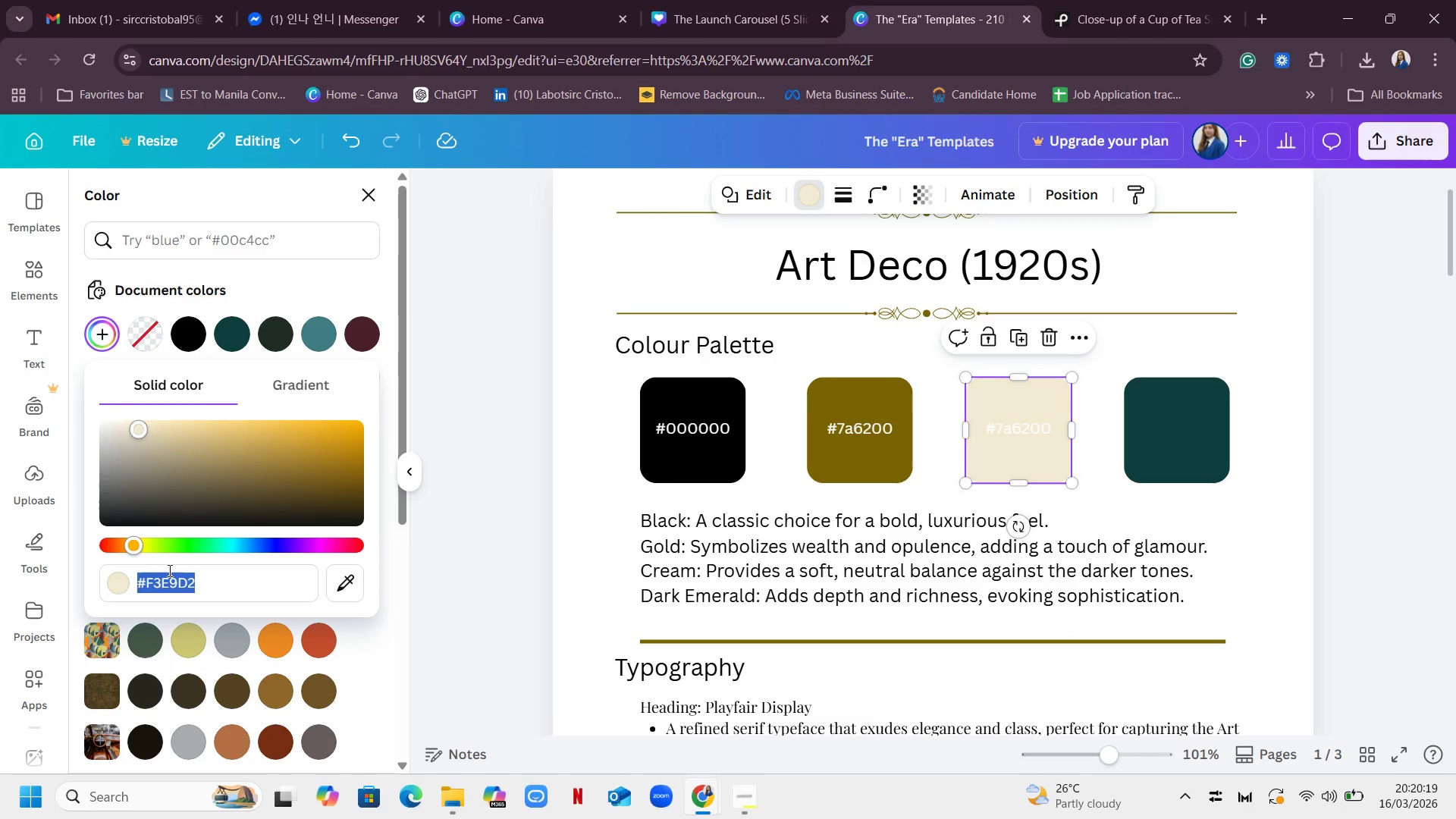 
left_click([262, 565])
 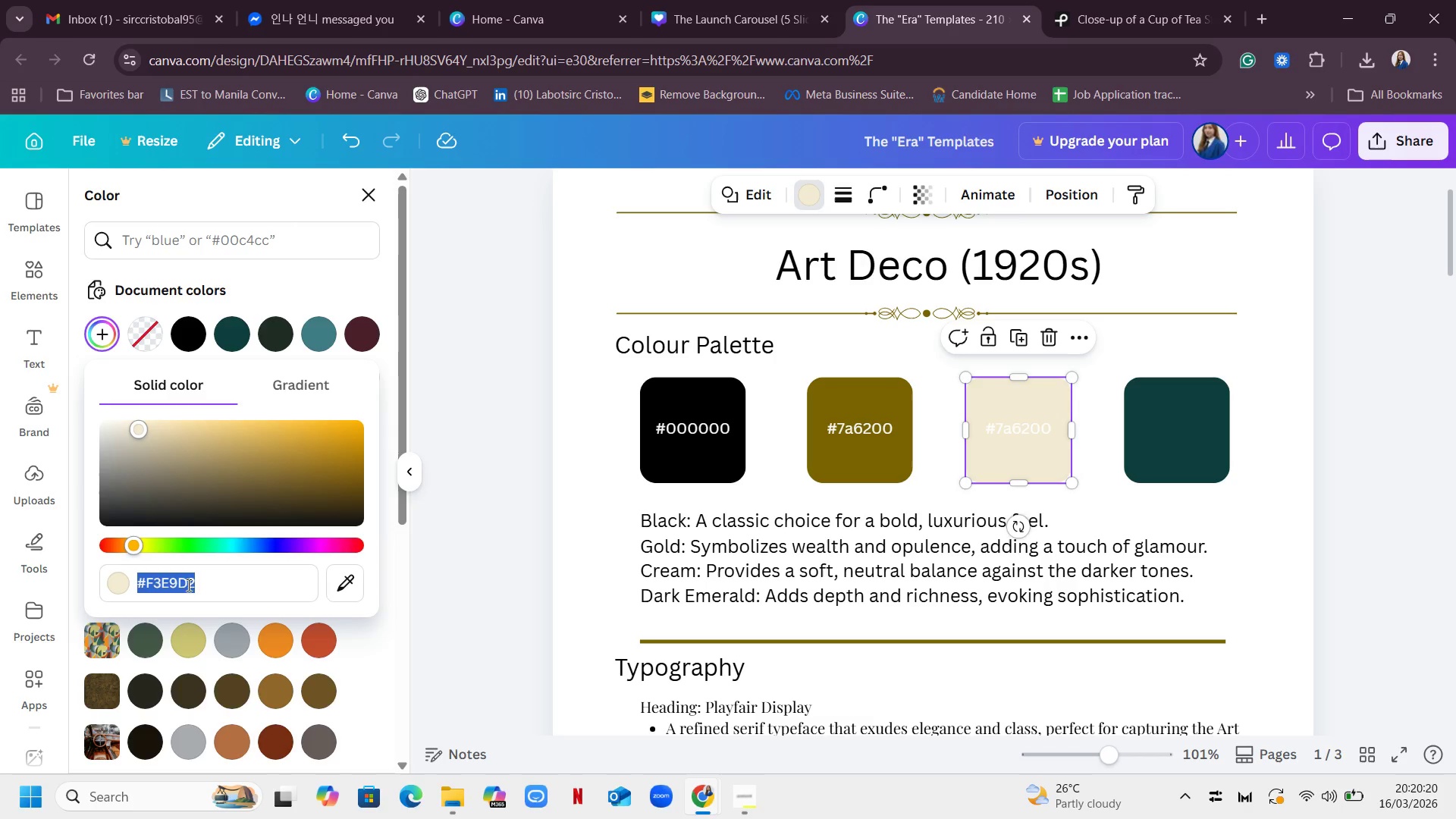 
left_click([218, 585])
 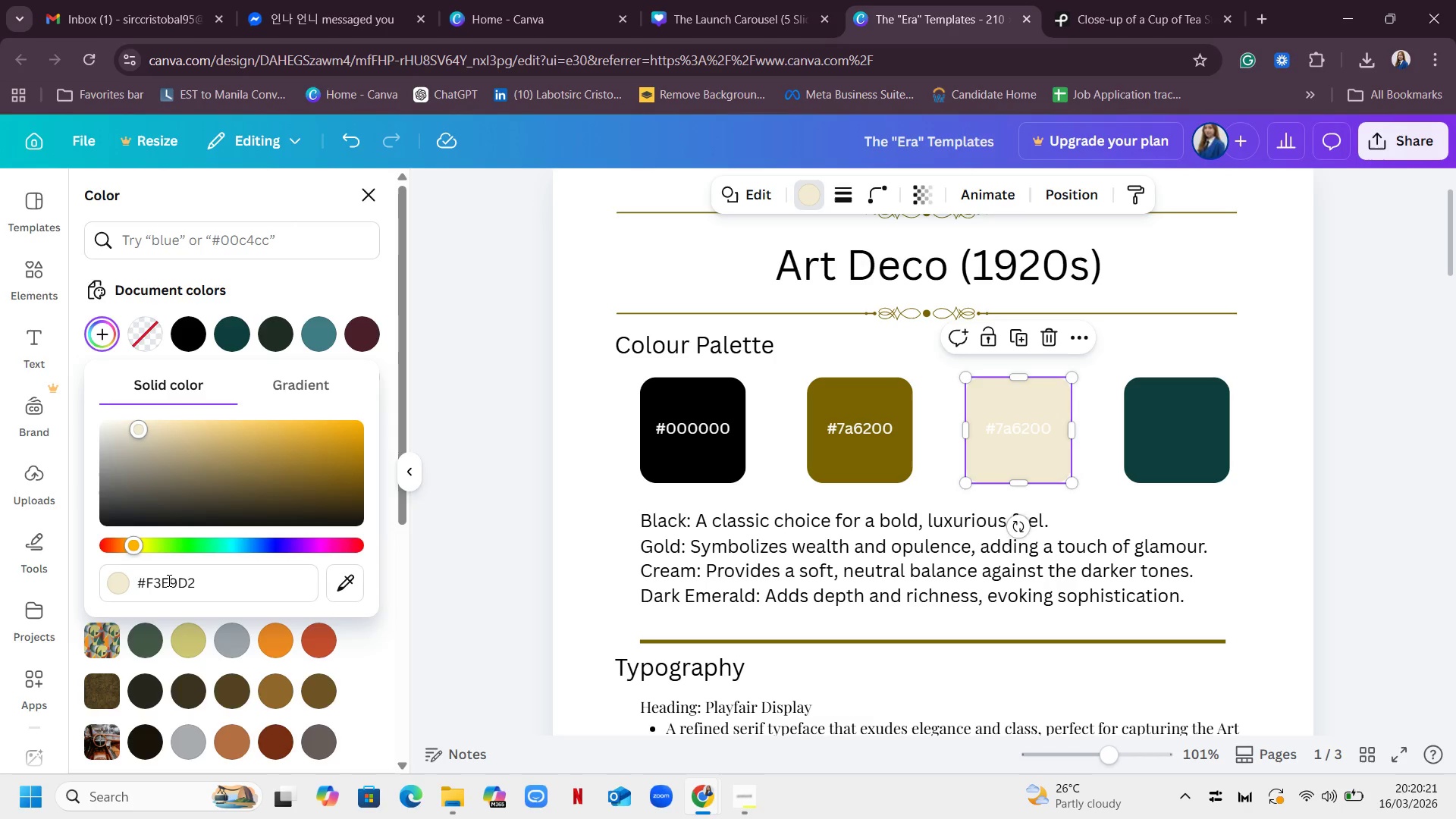 
double_click([168, 580])
 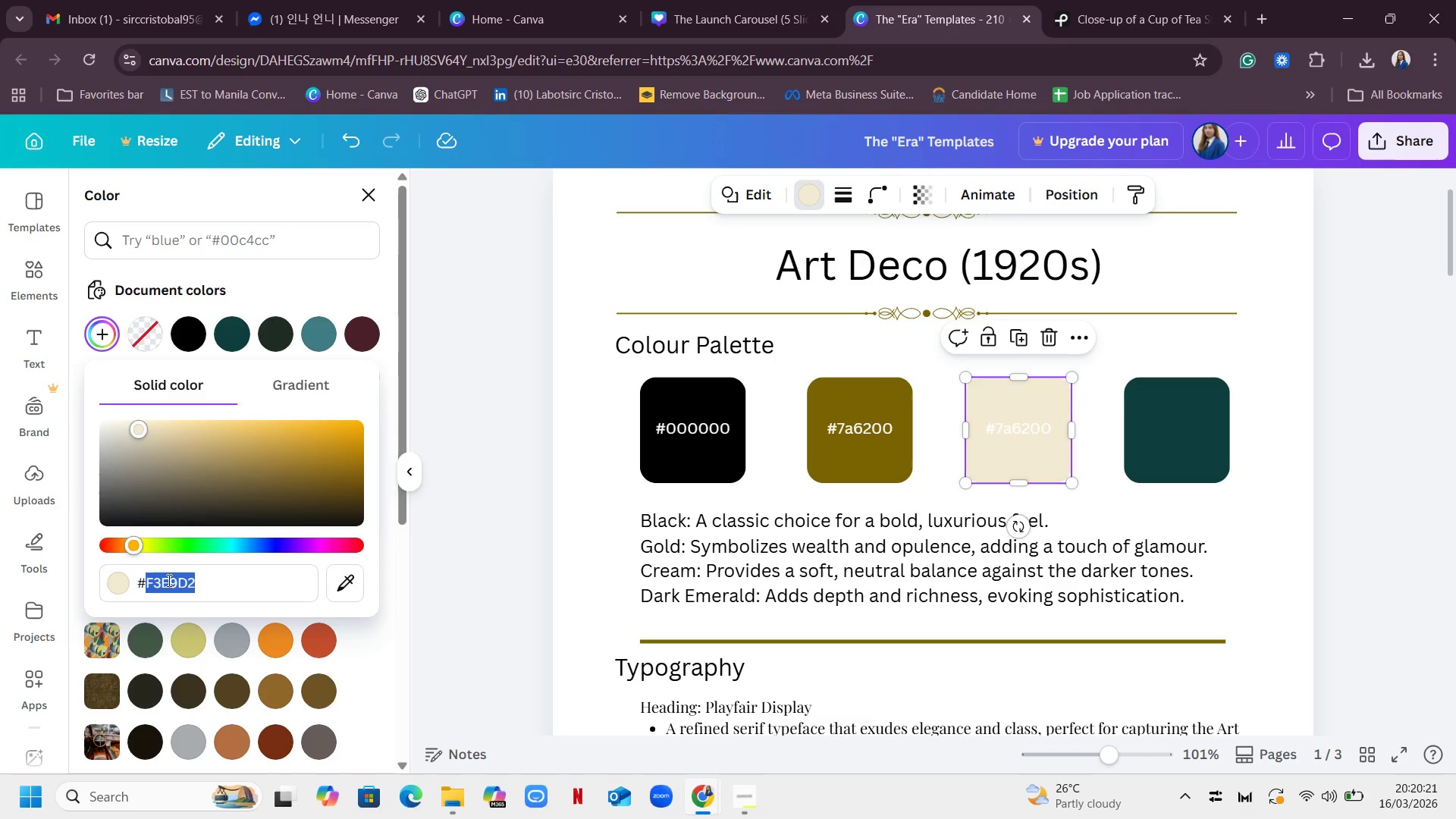 
key(Control+C)
 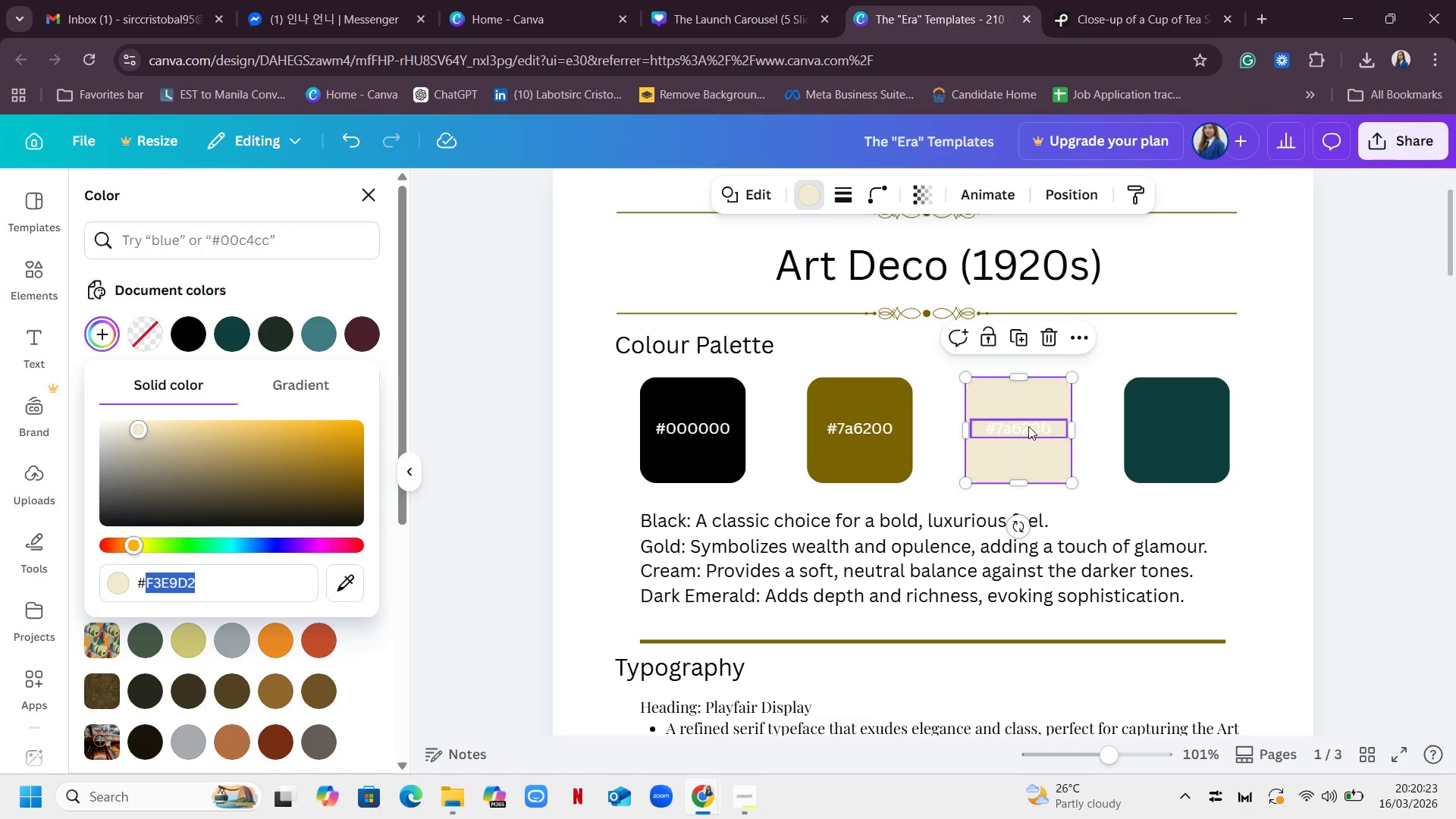 
double_click([1028, 426])
 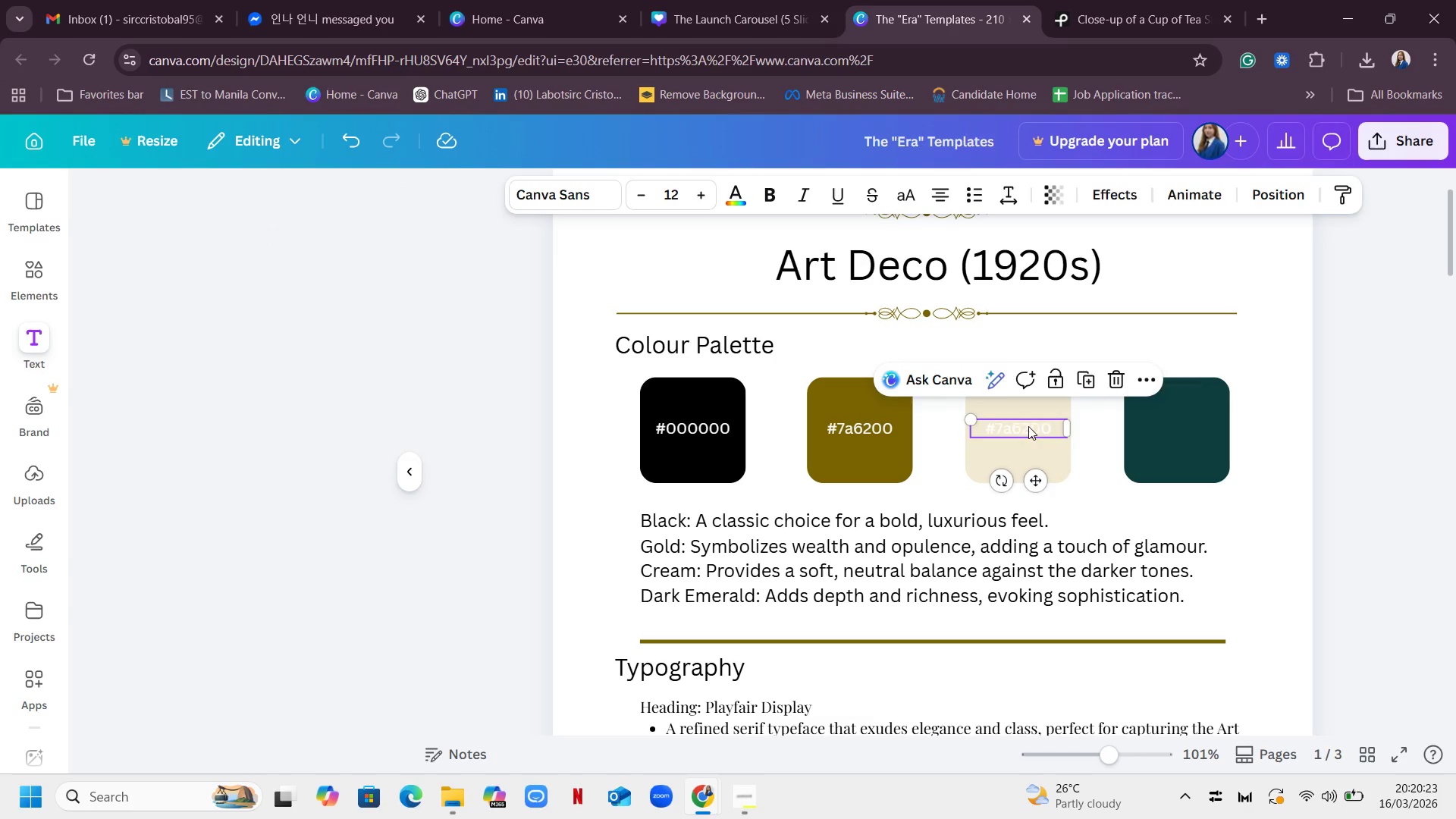 
triple_click([1028, 426])
 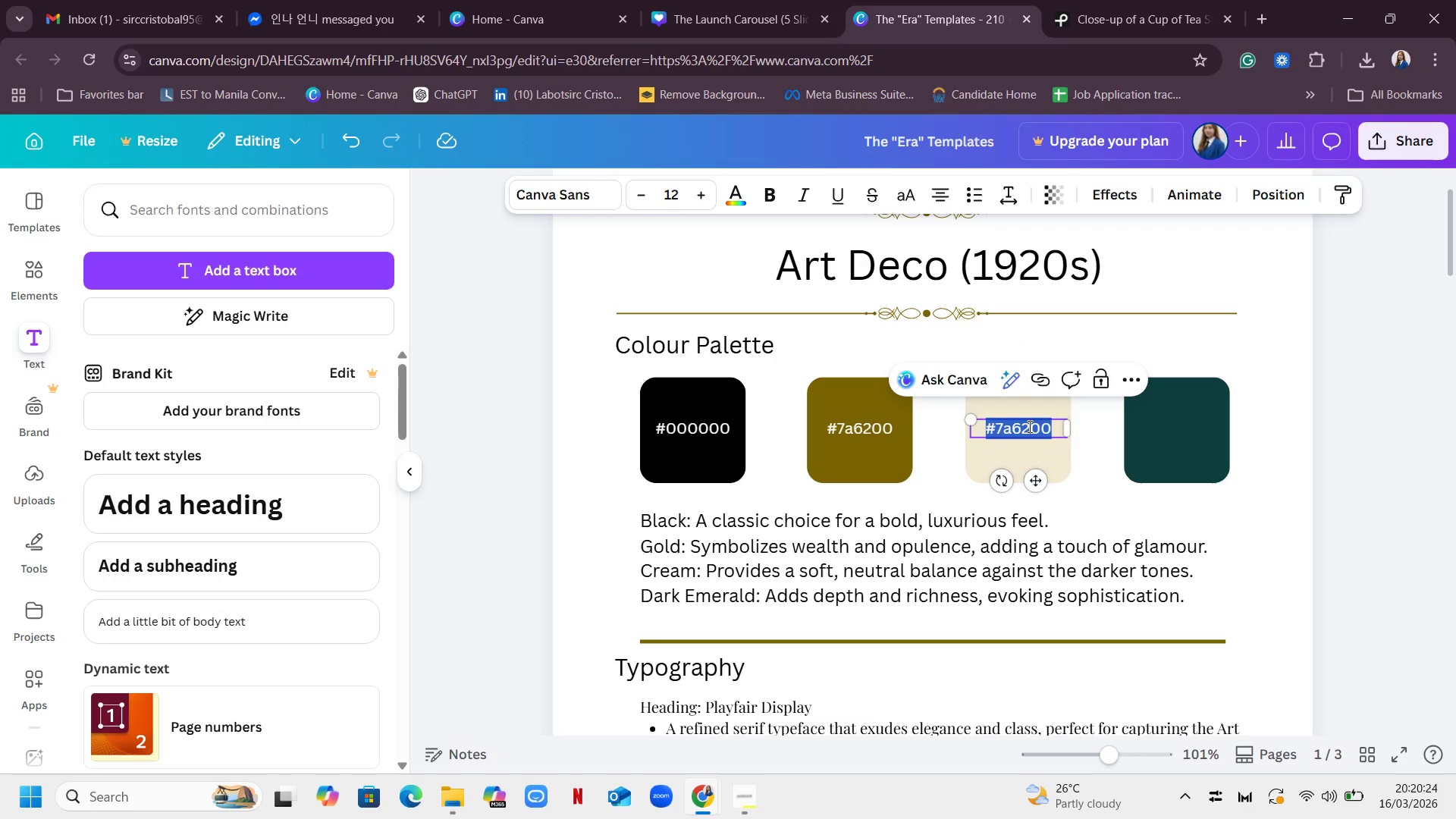 
key(Control+V)
 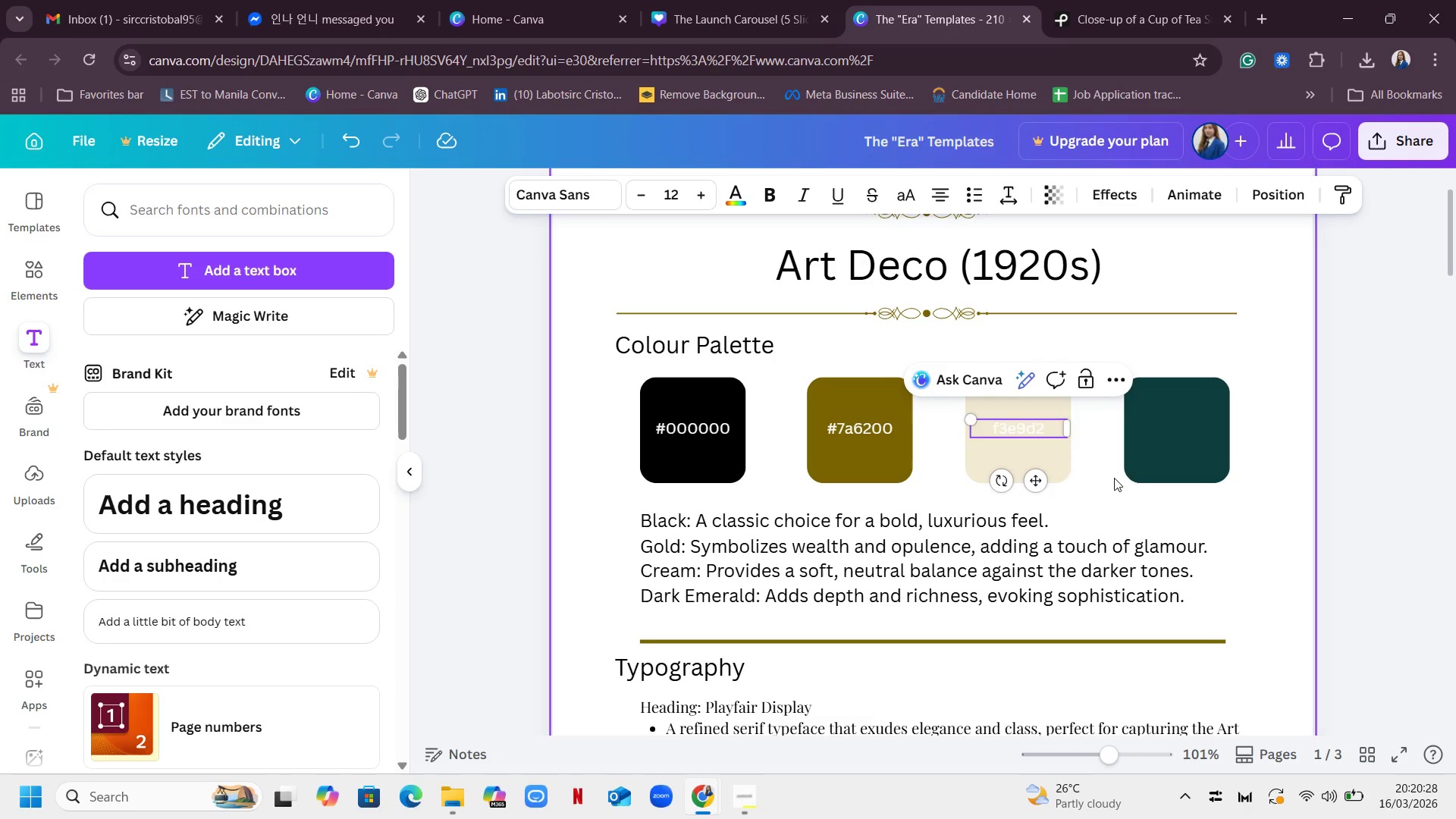 
wait(8.69)
 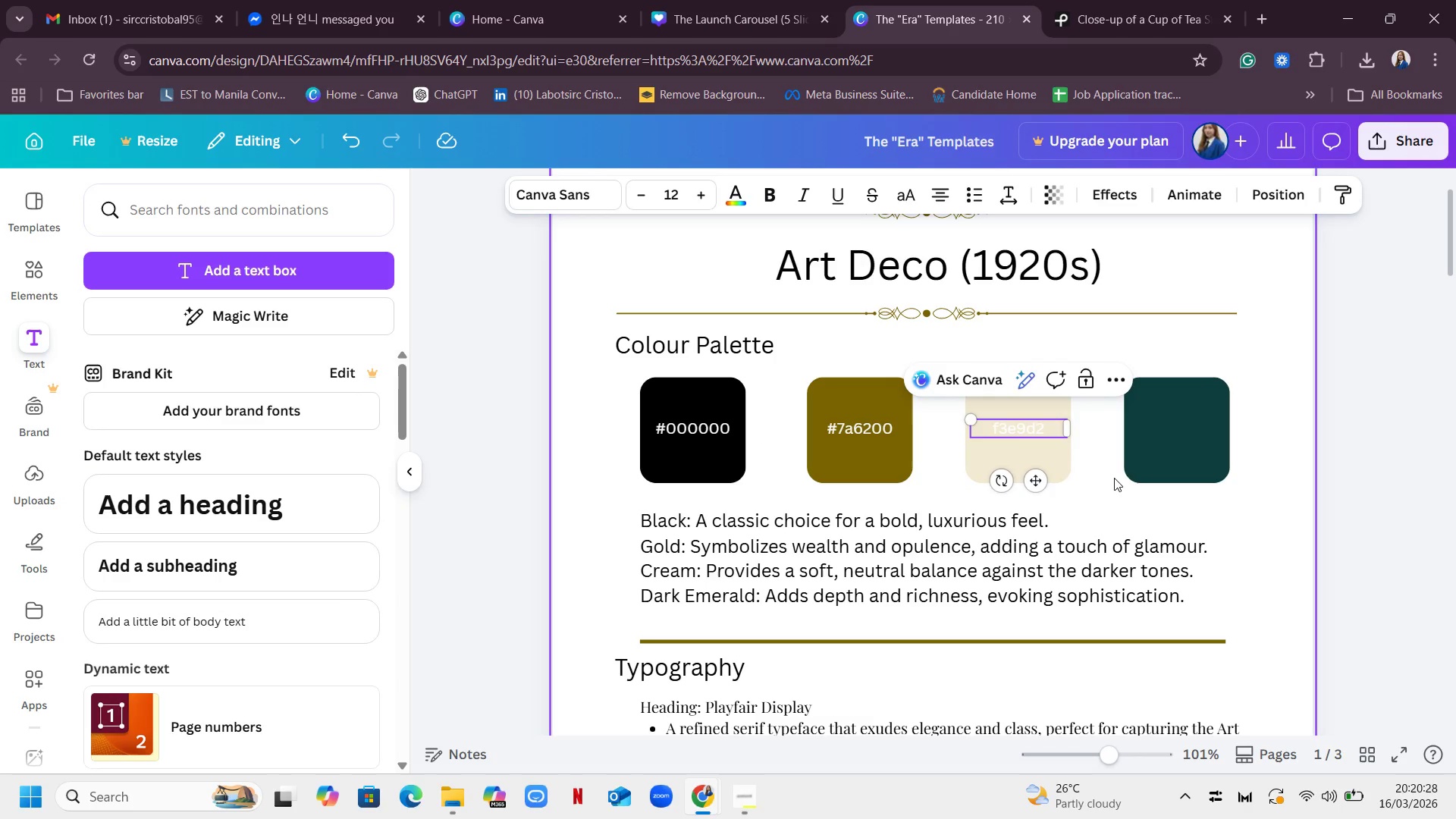 
left_click([736, 187])
 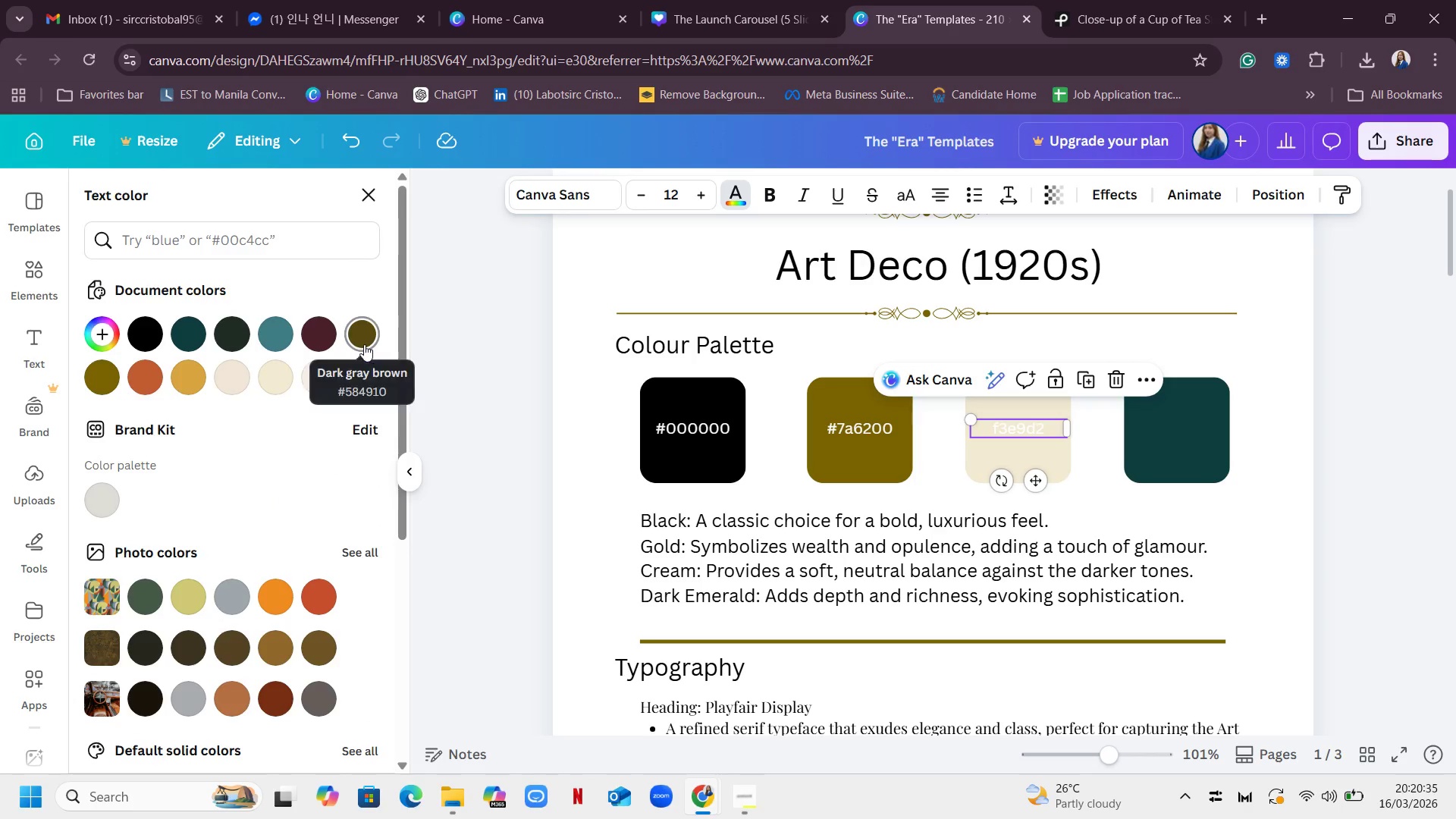 
left_click([364, 344])
 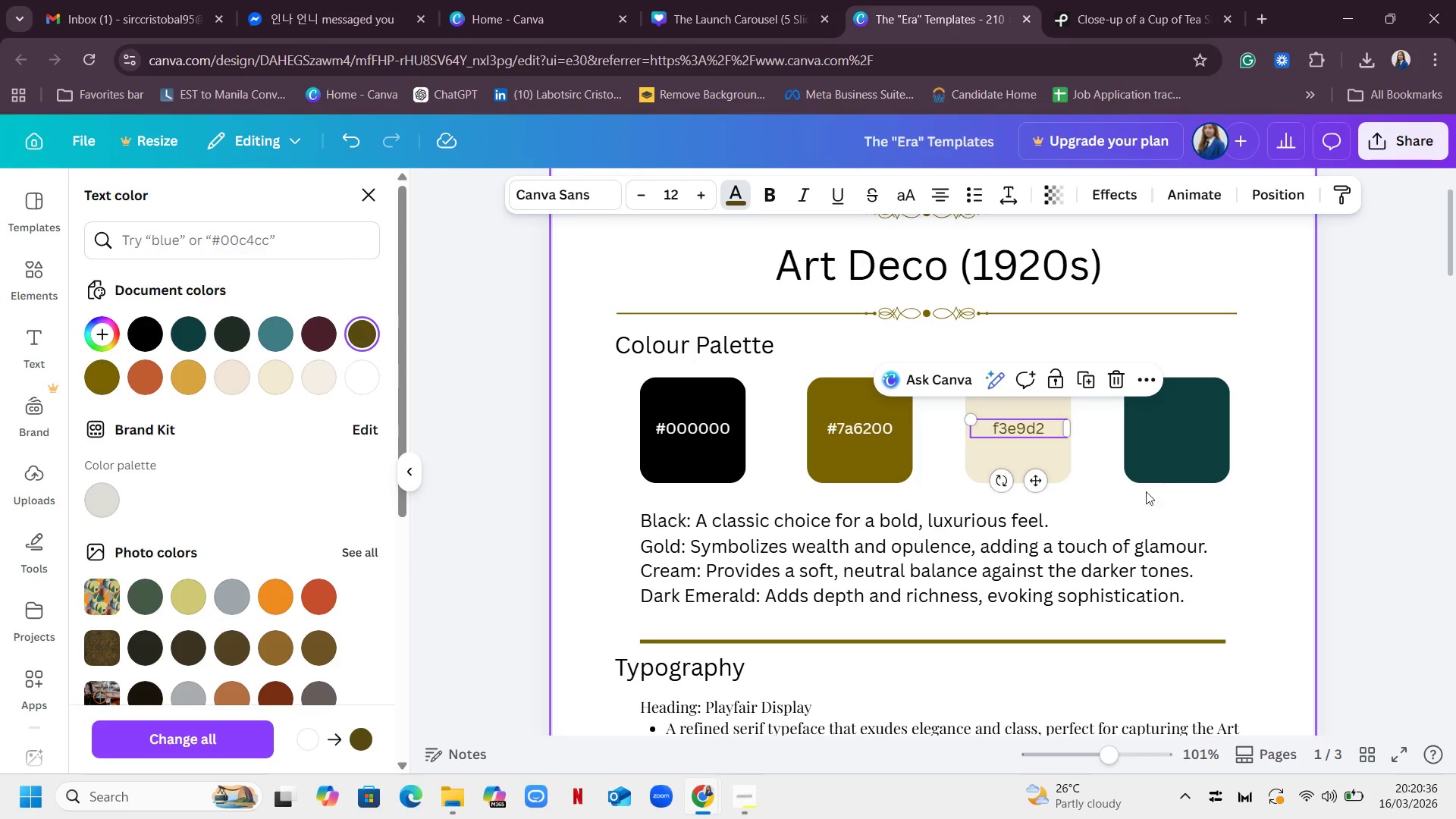 
left_click([1102, 486])
 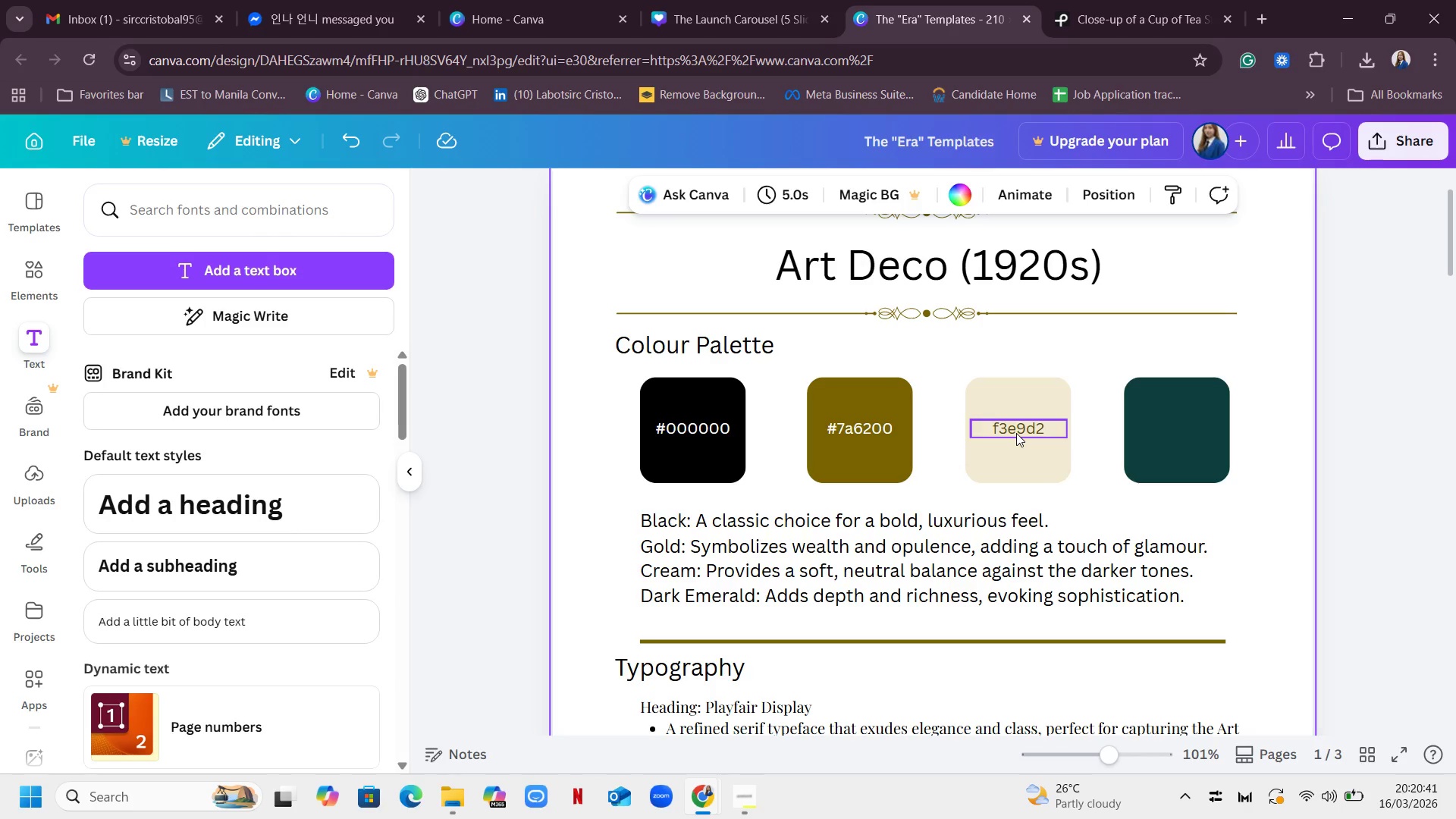 
wait(6.0)
 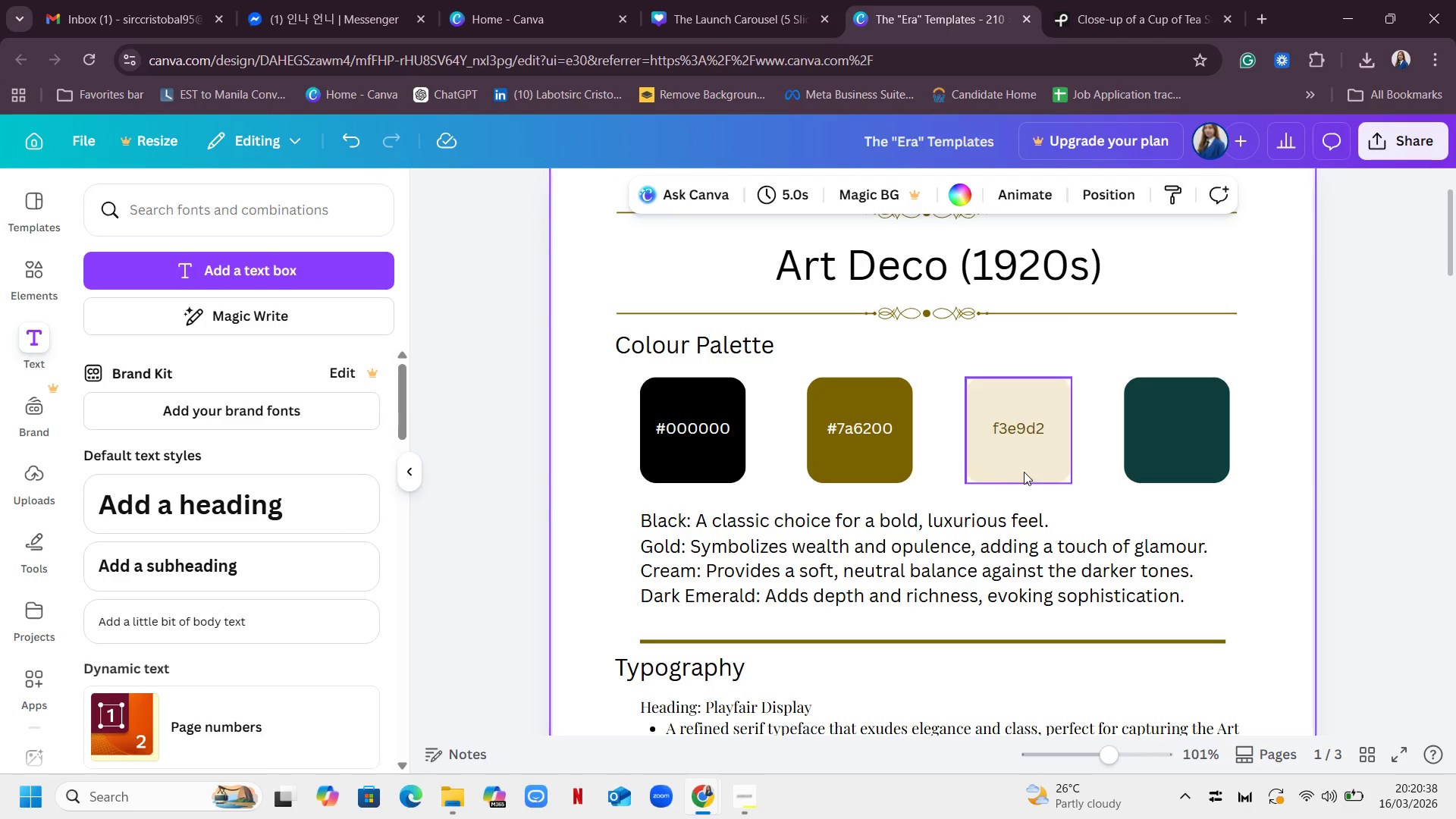 
double_click([1016, 433])
 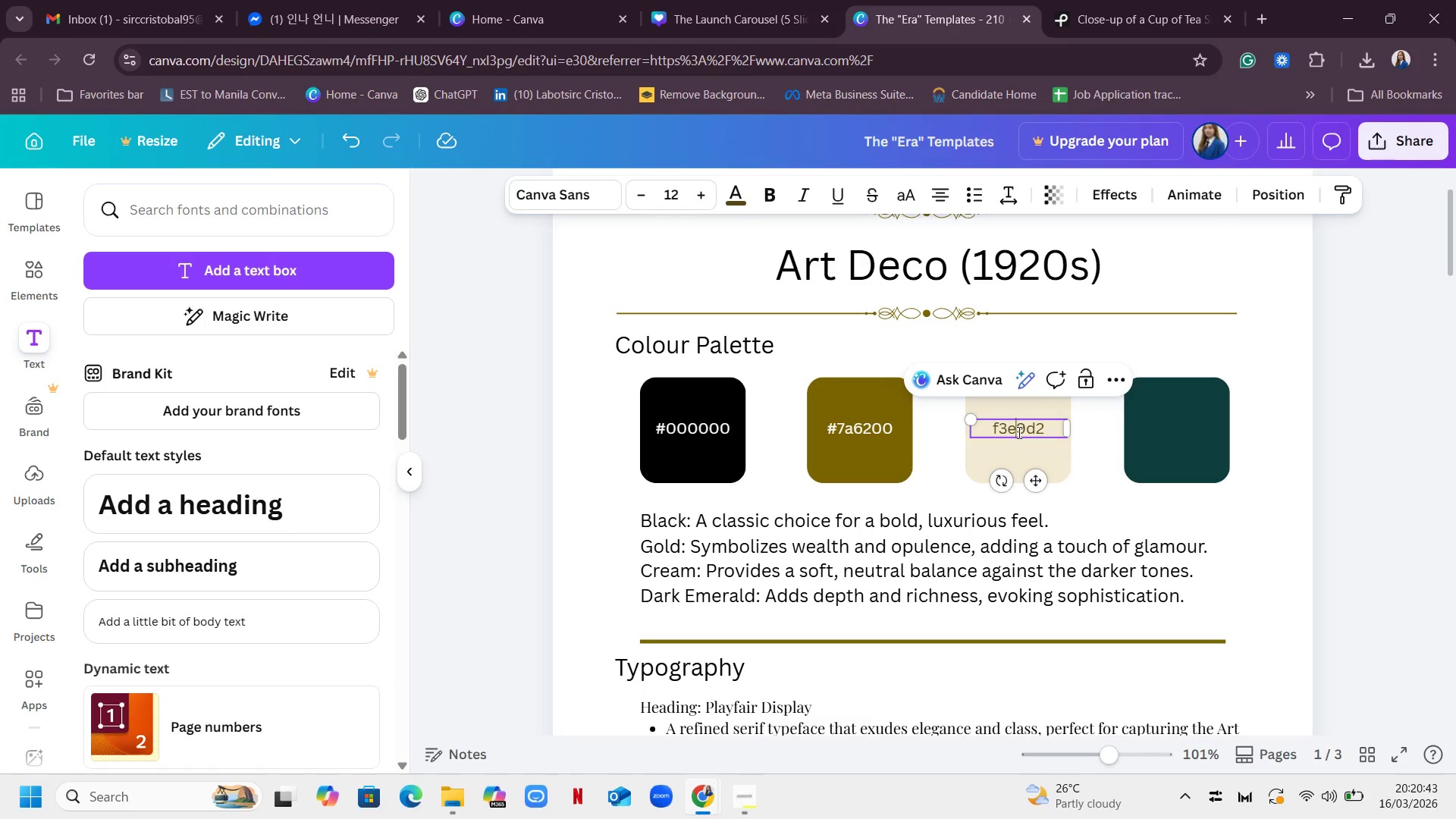 
double_click([1018, 432])
 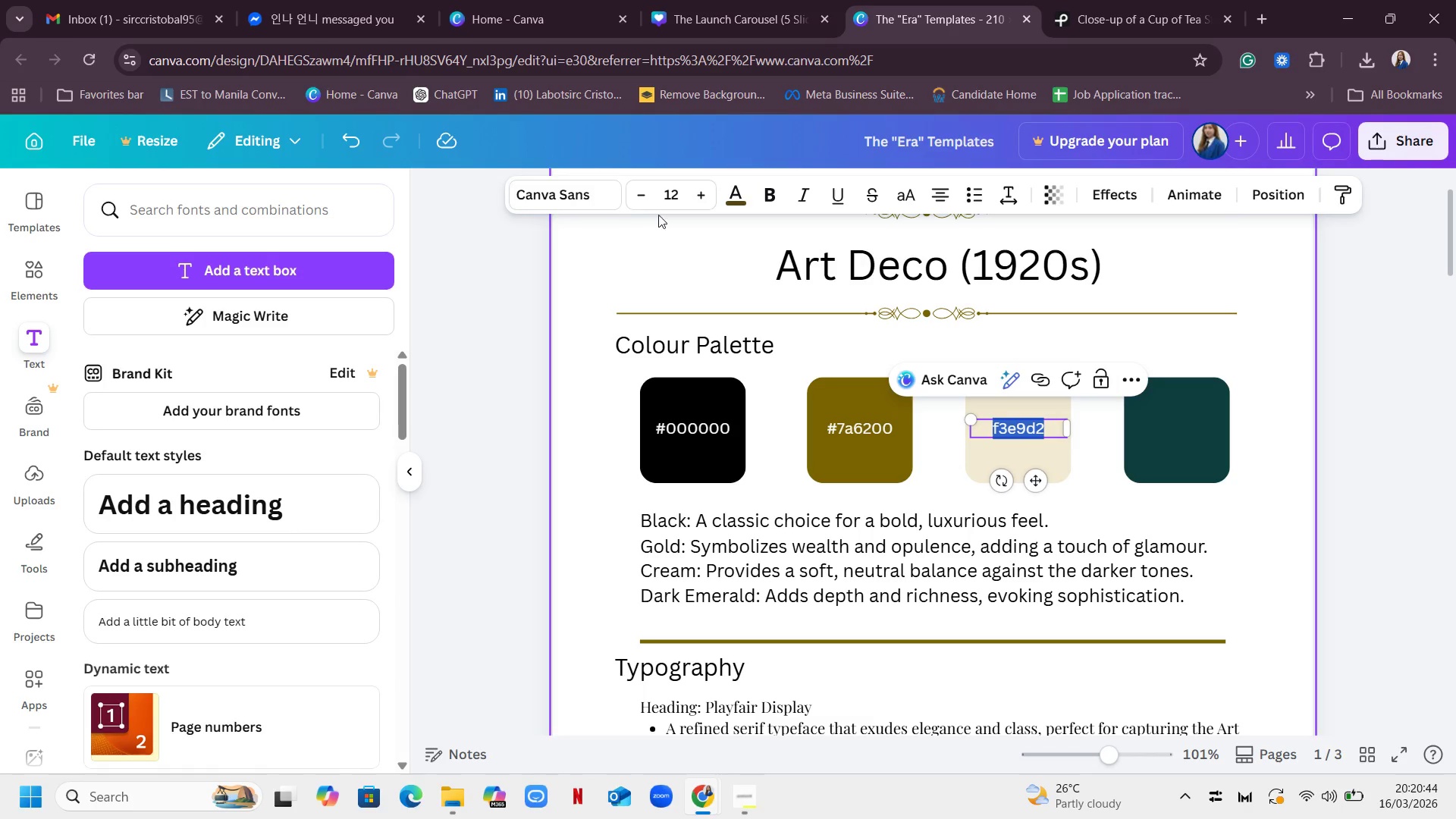 
left_click([742, 193])
 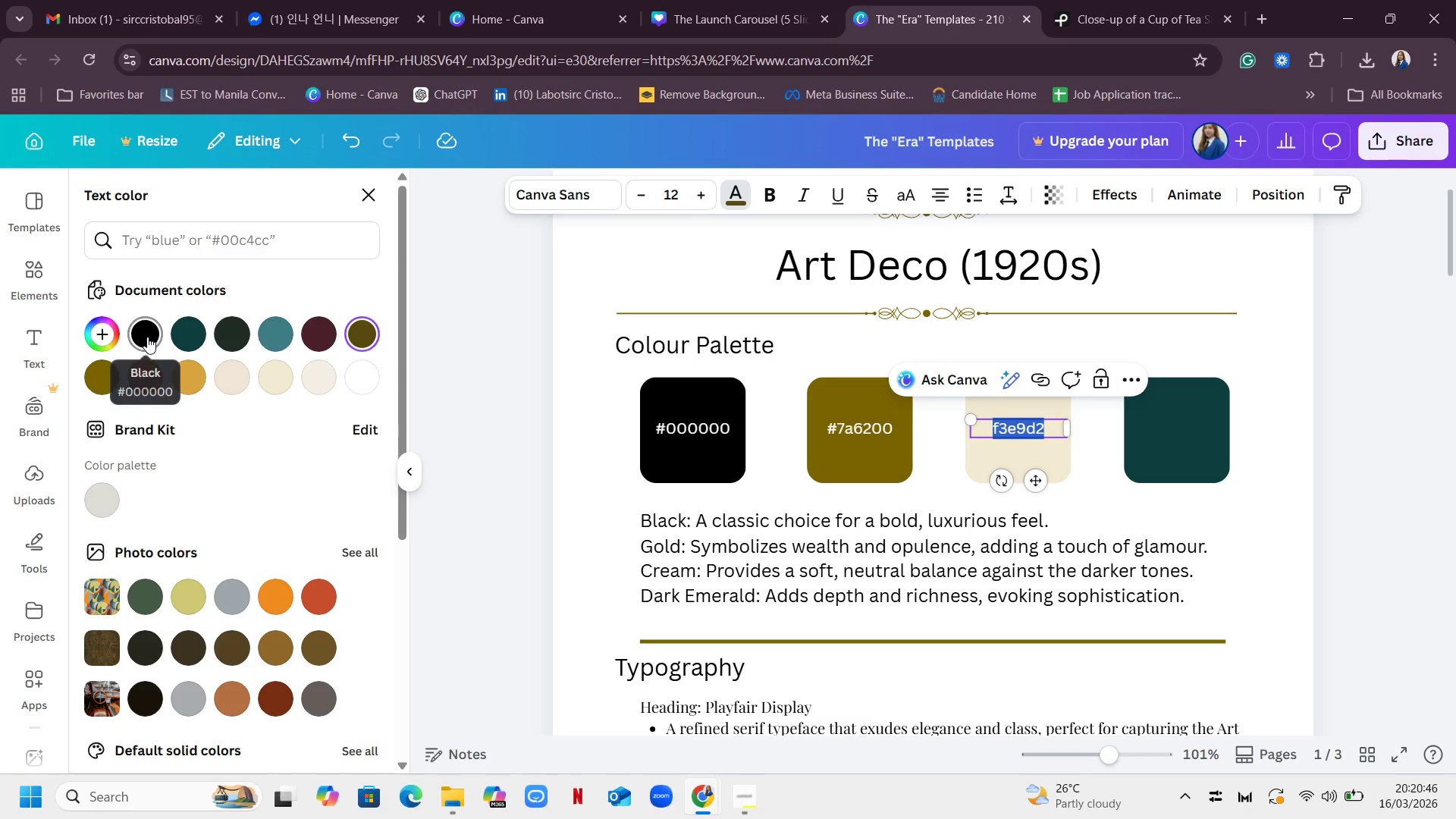 
left_click([147, 337])
 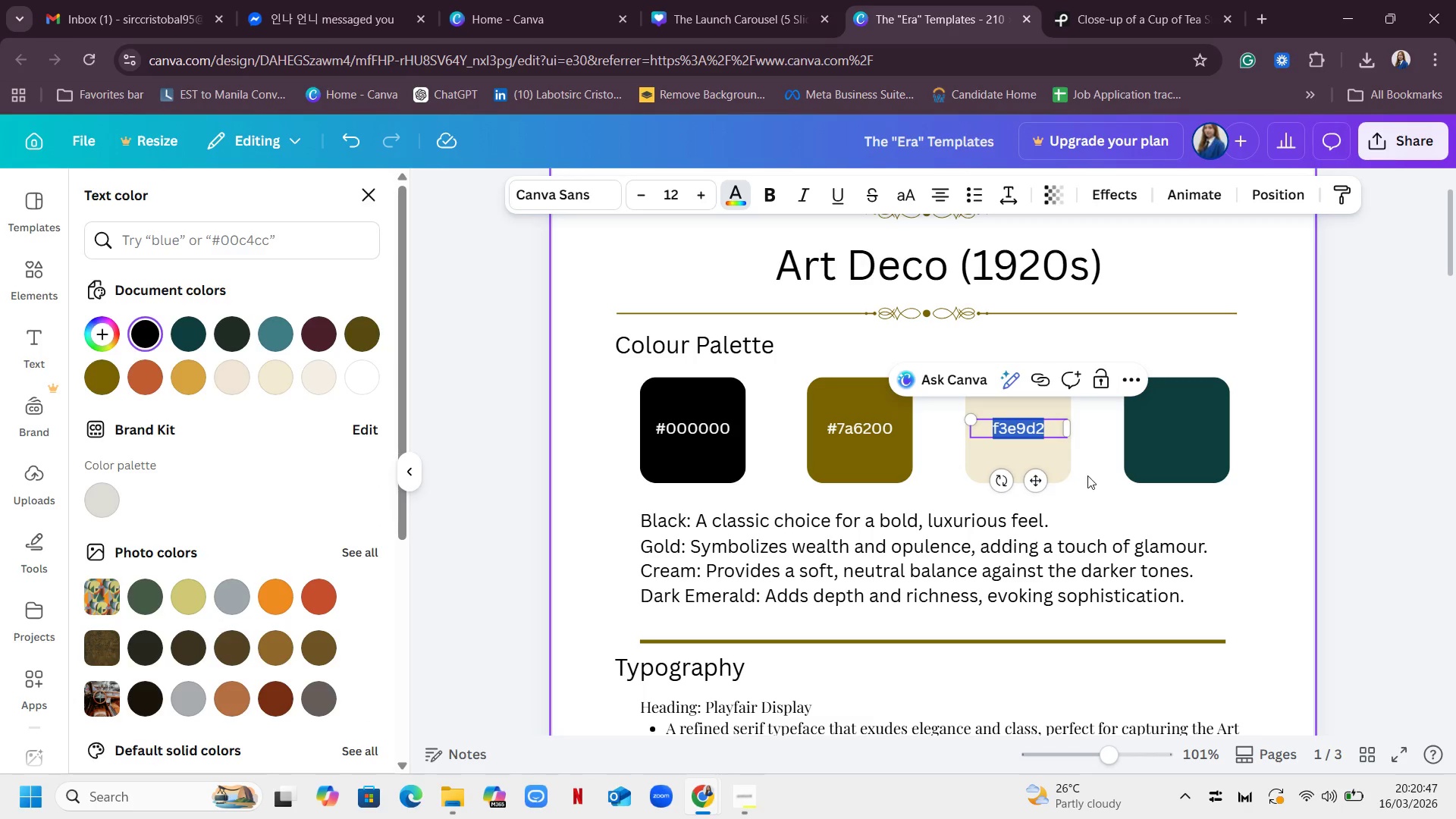 
left_click([1100, 487])
 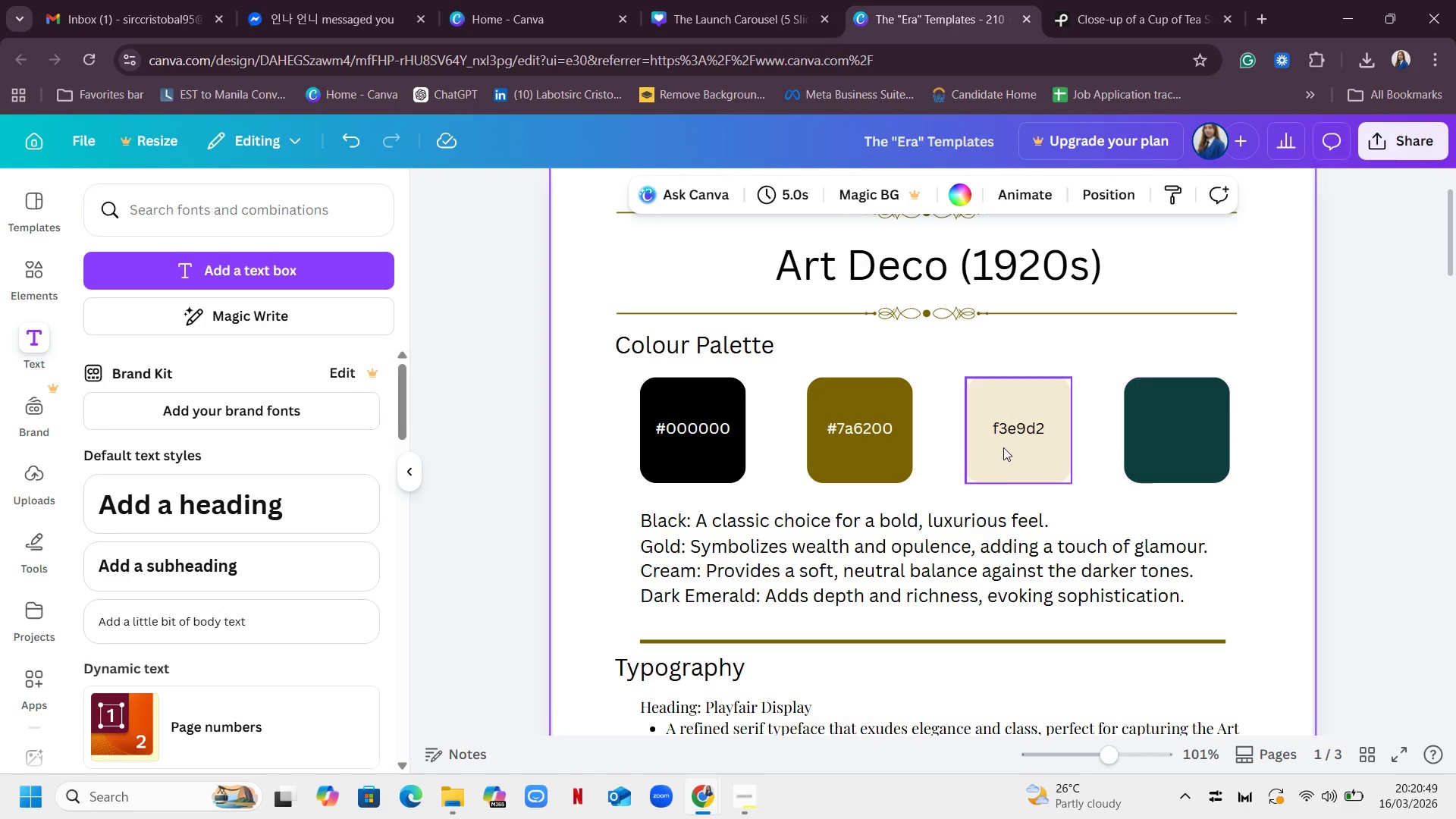 
left_click([1011, 426])
 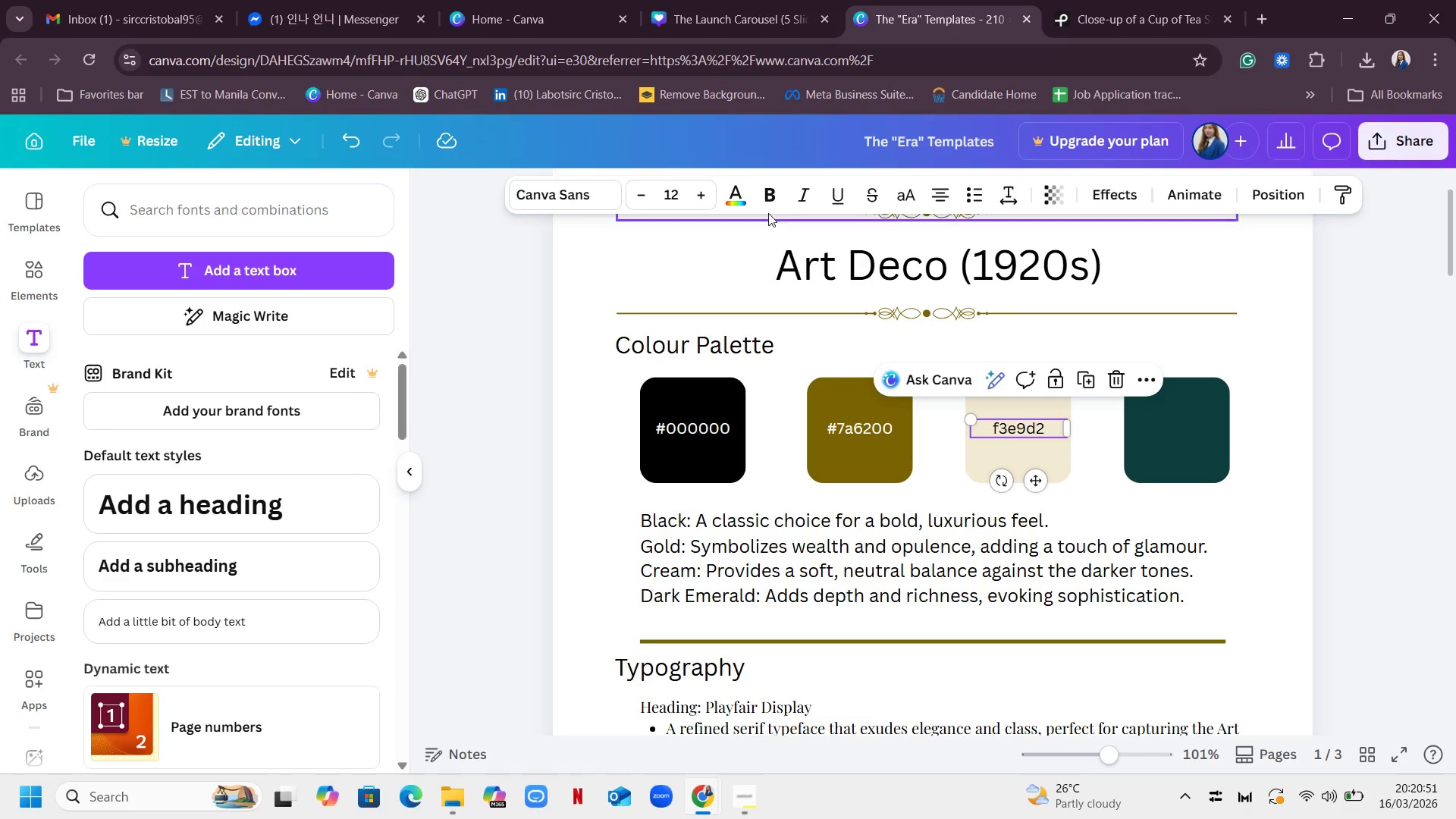 
left_click([737, 202])
 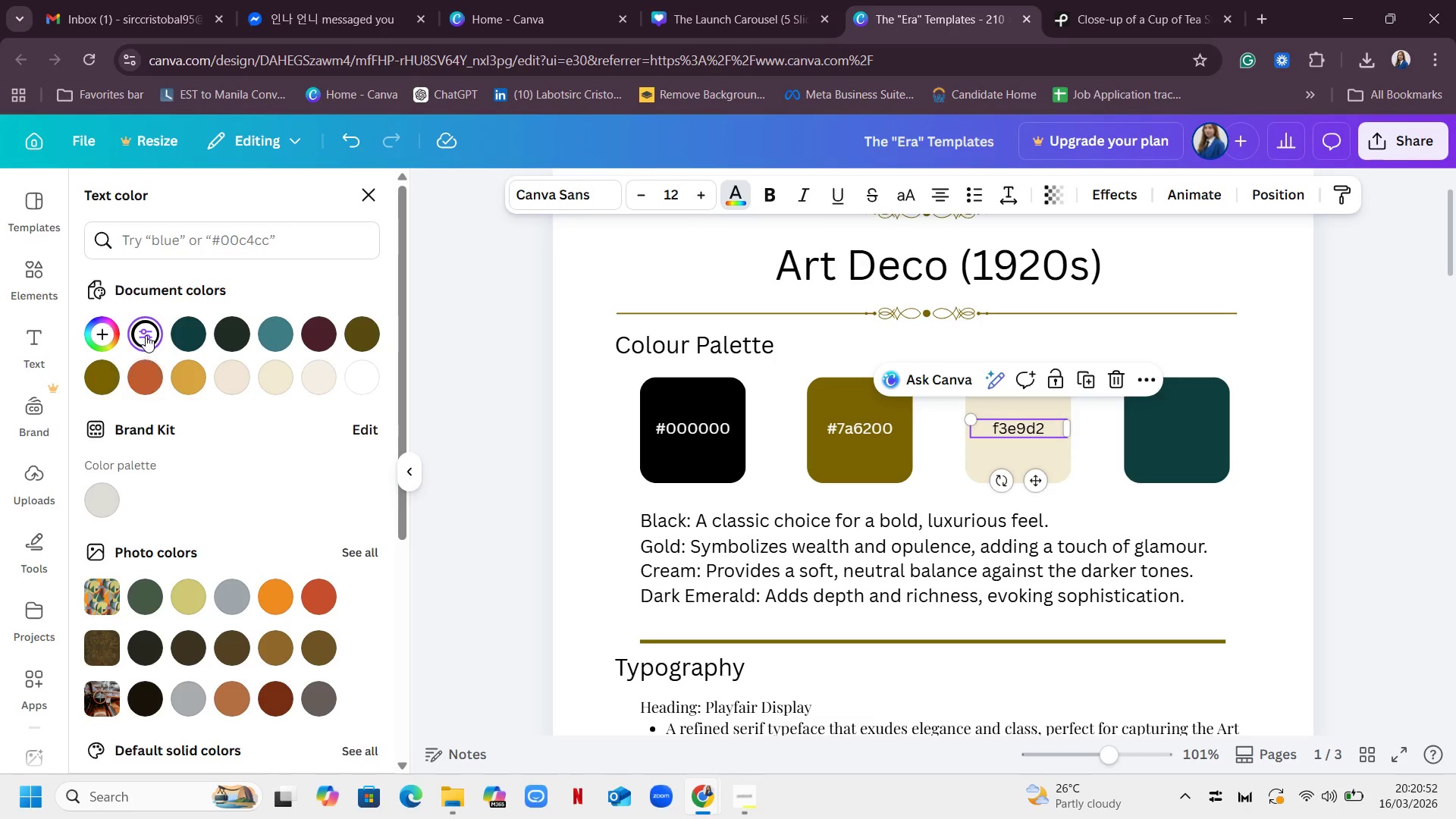 
left_click([1105, 510])
 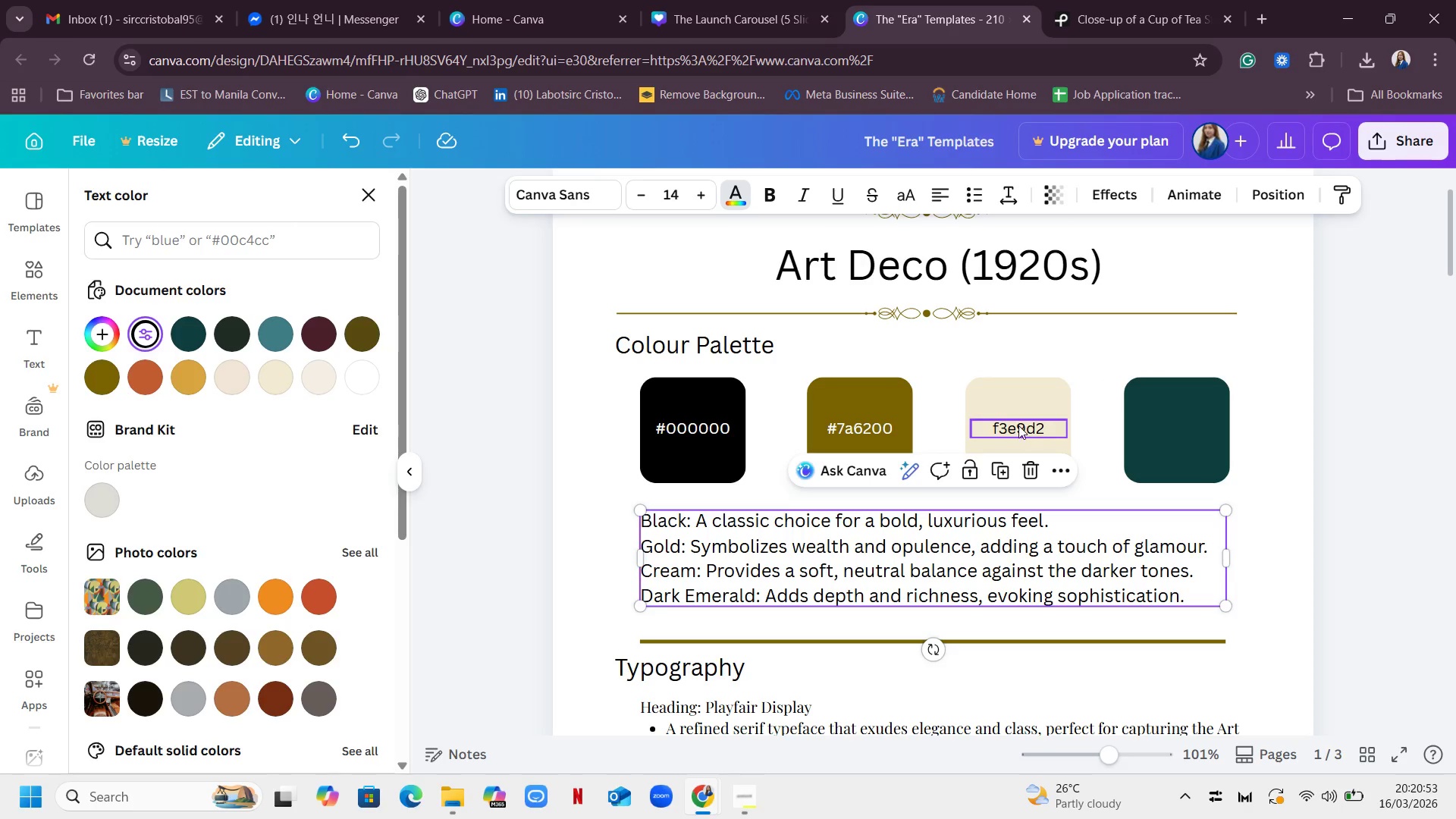 
left_click([1016, 424])
 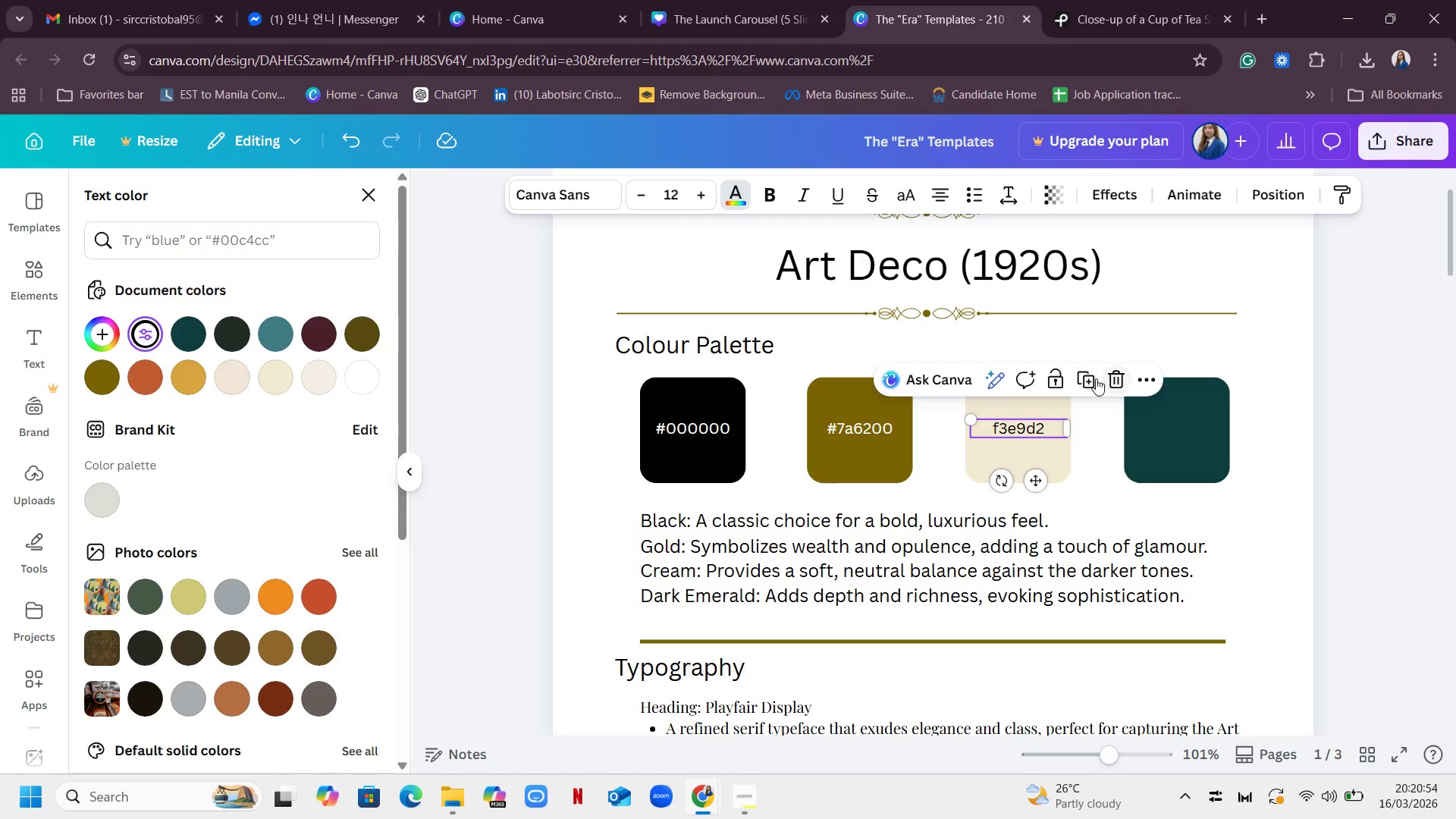 
left_click([1094, 378])
 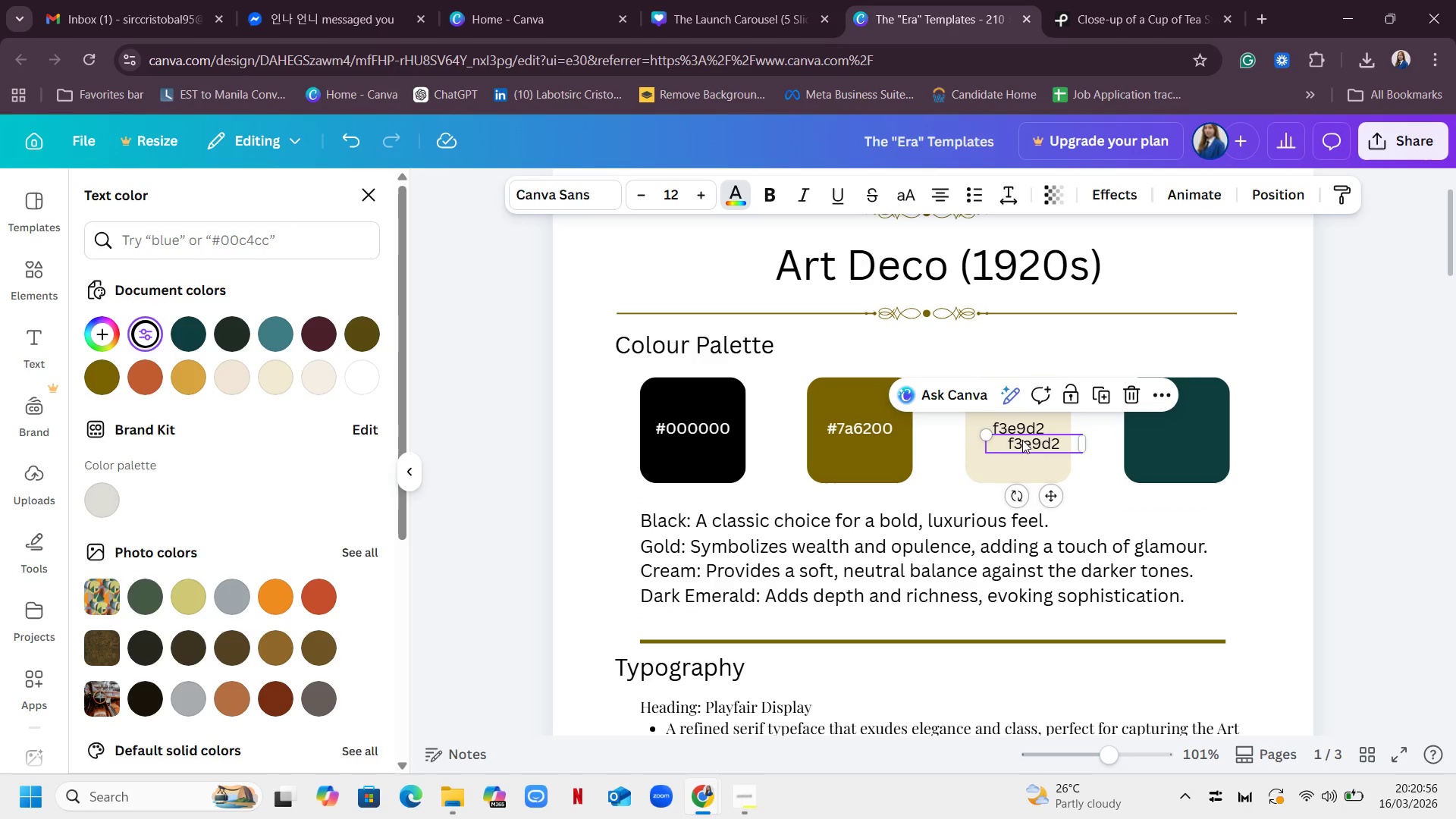 
double_click([1018, 425])
 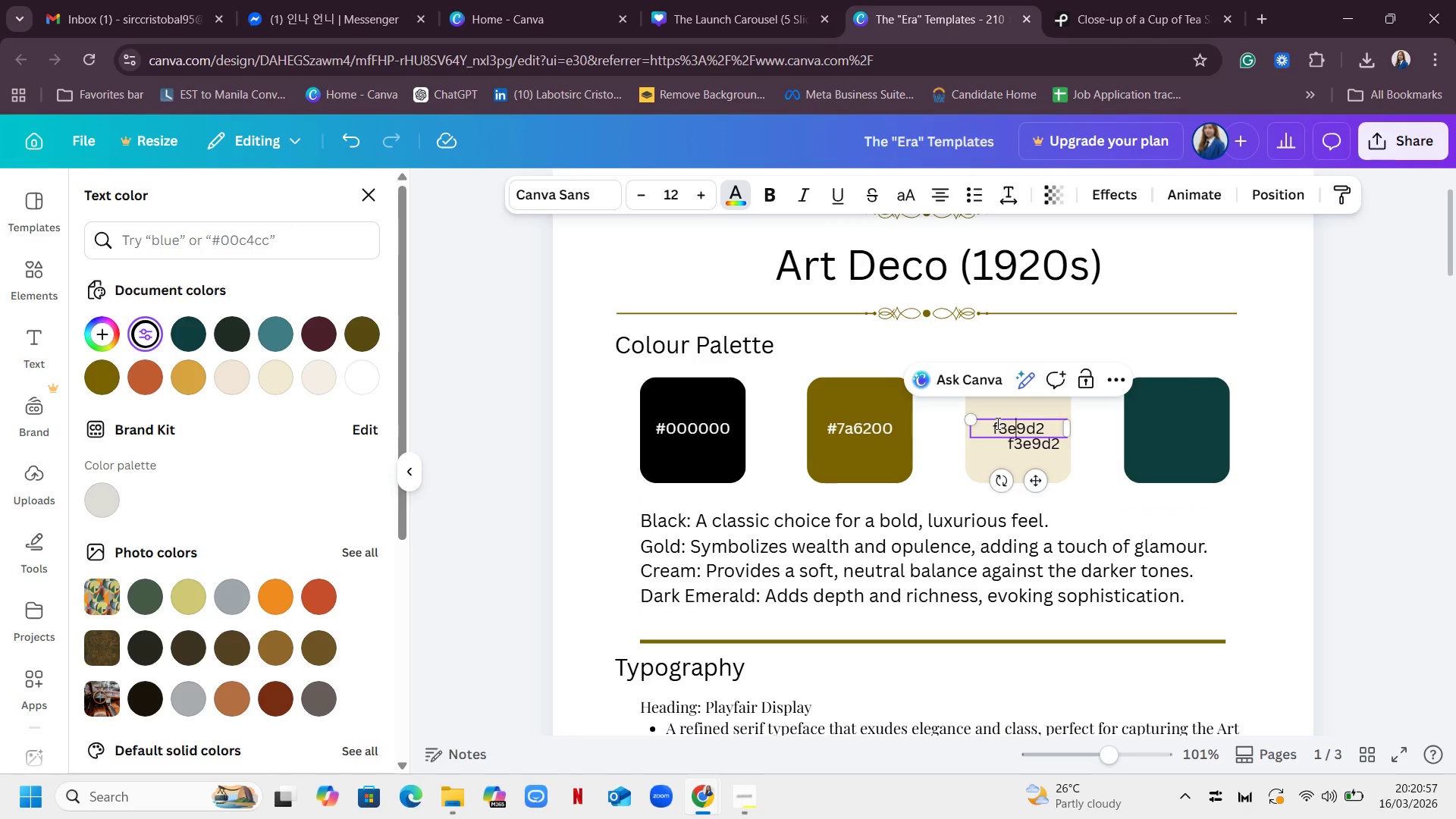 
left_click([993, 422])
 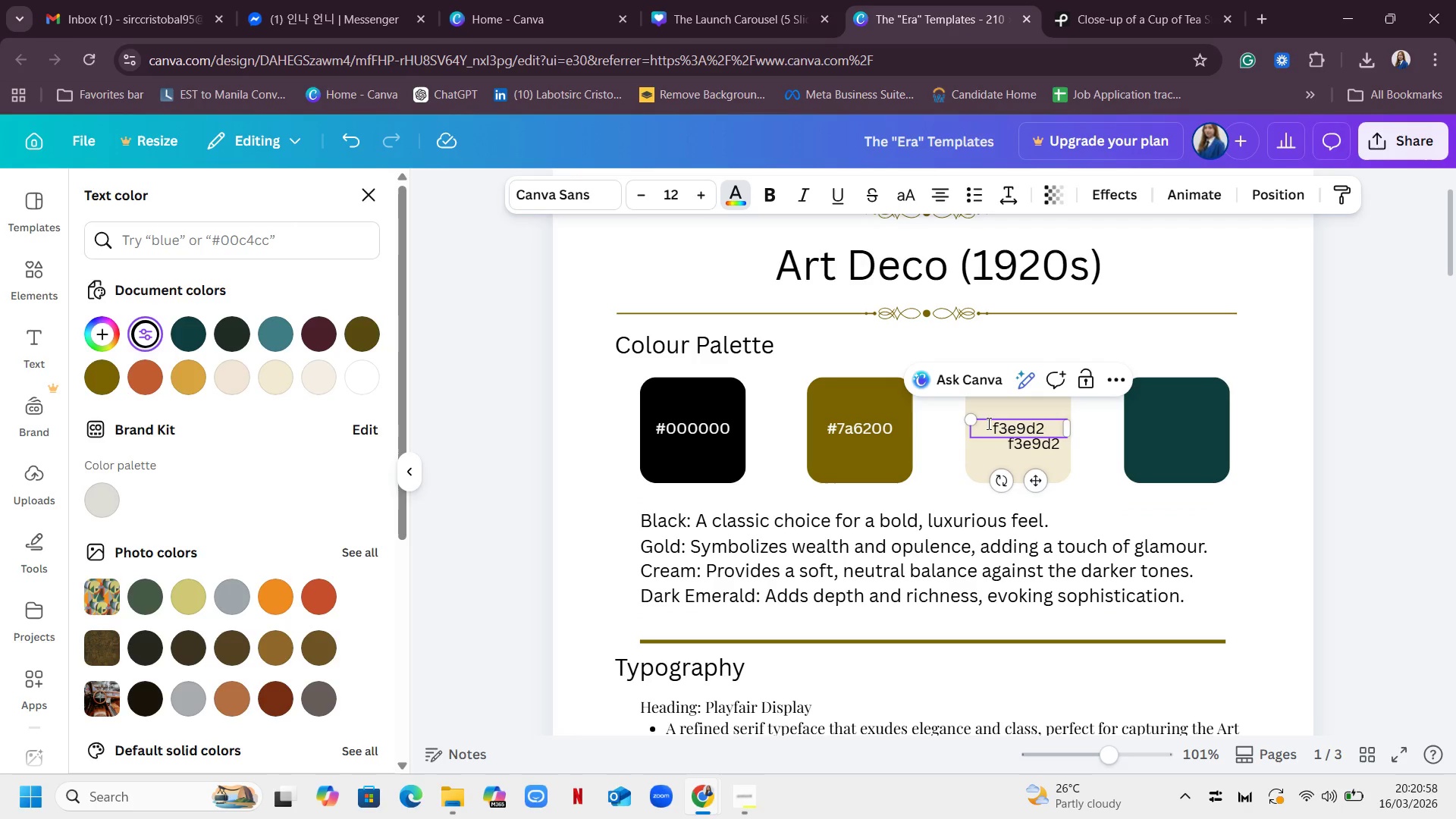 
hold_key(key=ShiftLeft, duration=1.41)
 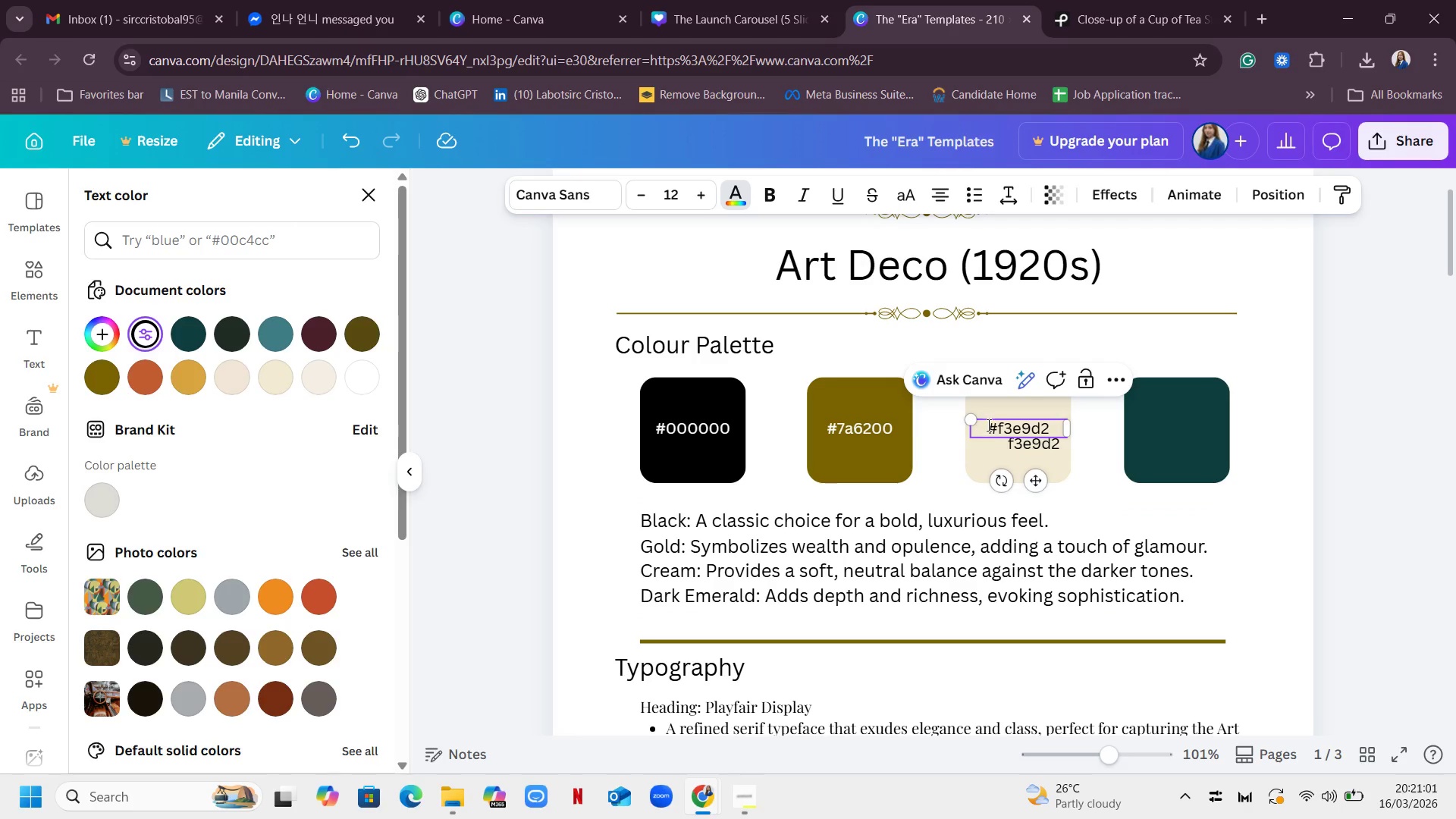 
key(3)
 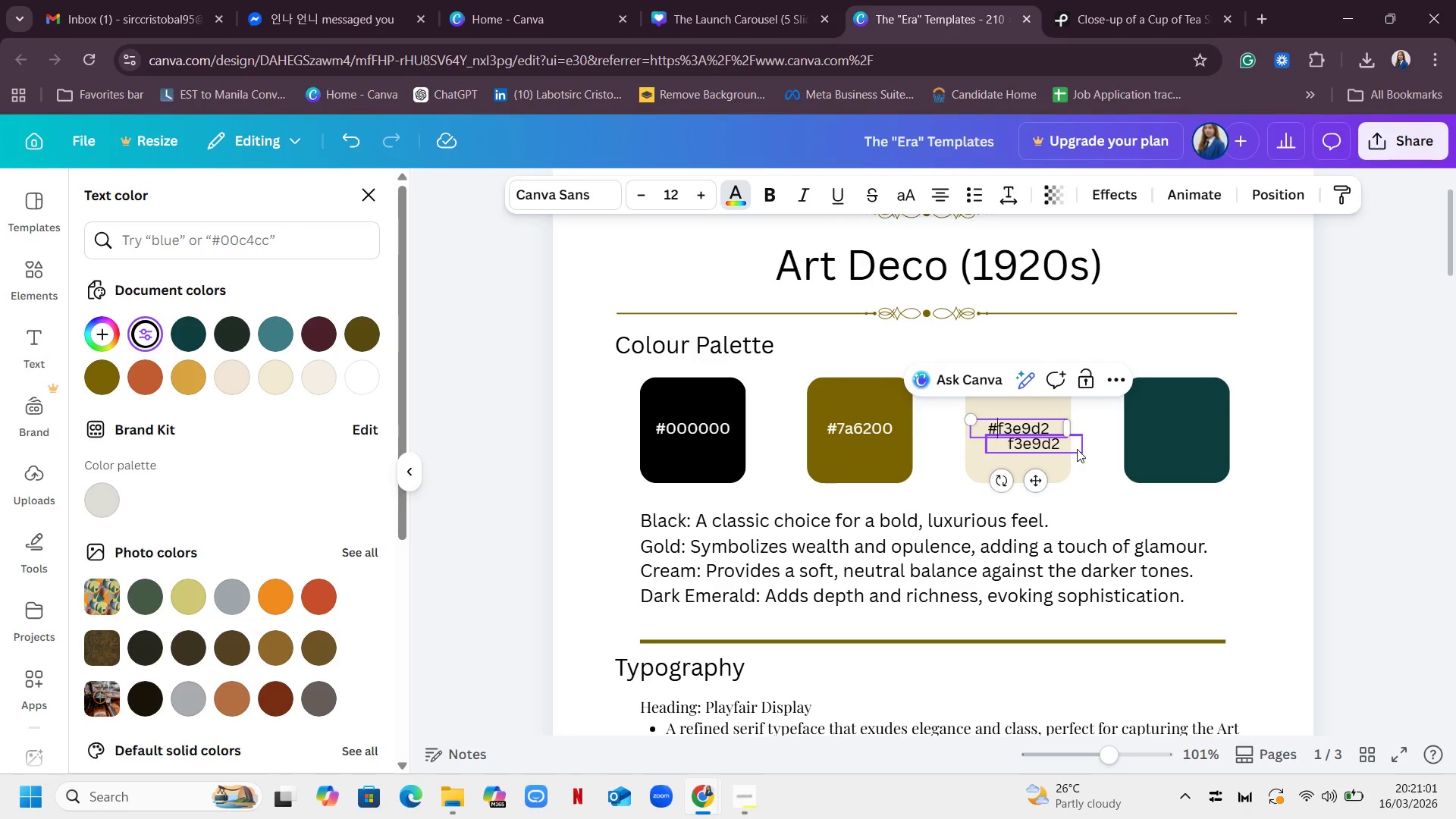 
left_click([1060, 449])
 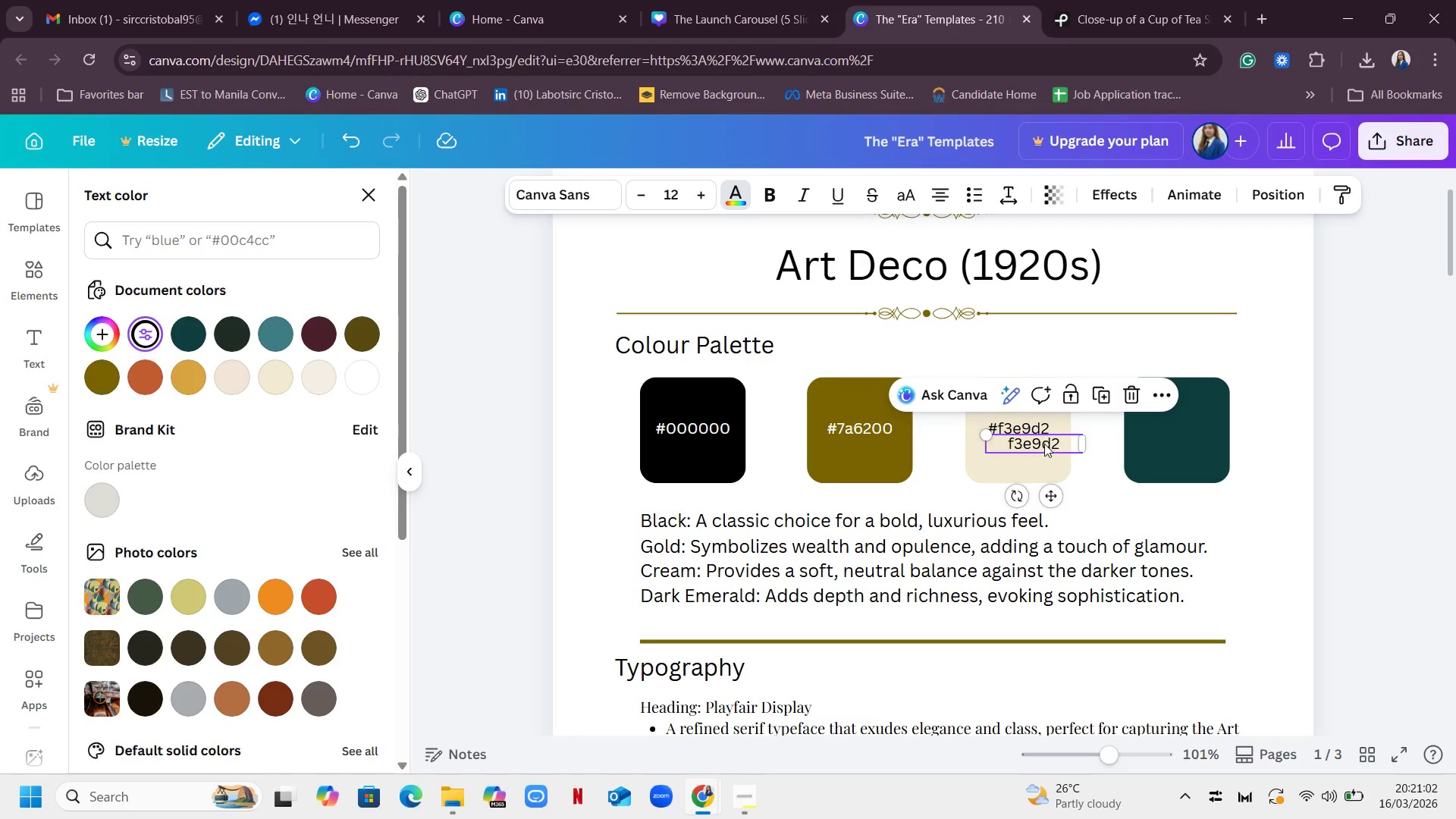 
left_click_drag(start_coordinate=[1037, 444], to_coordinate=[1180, 432])
 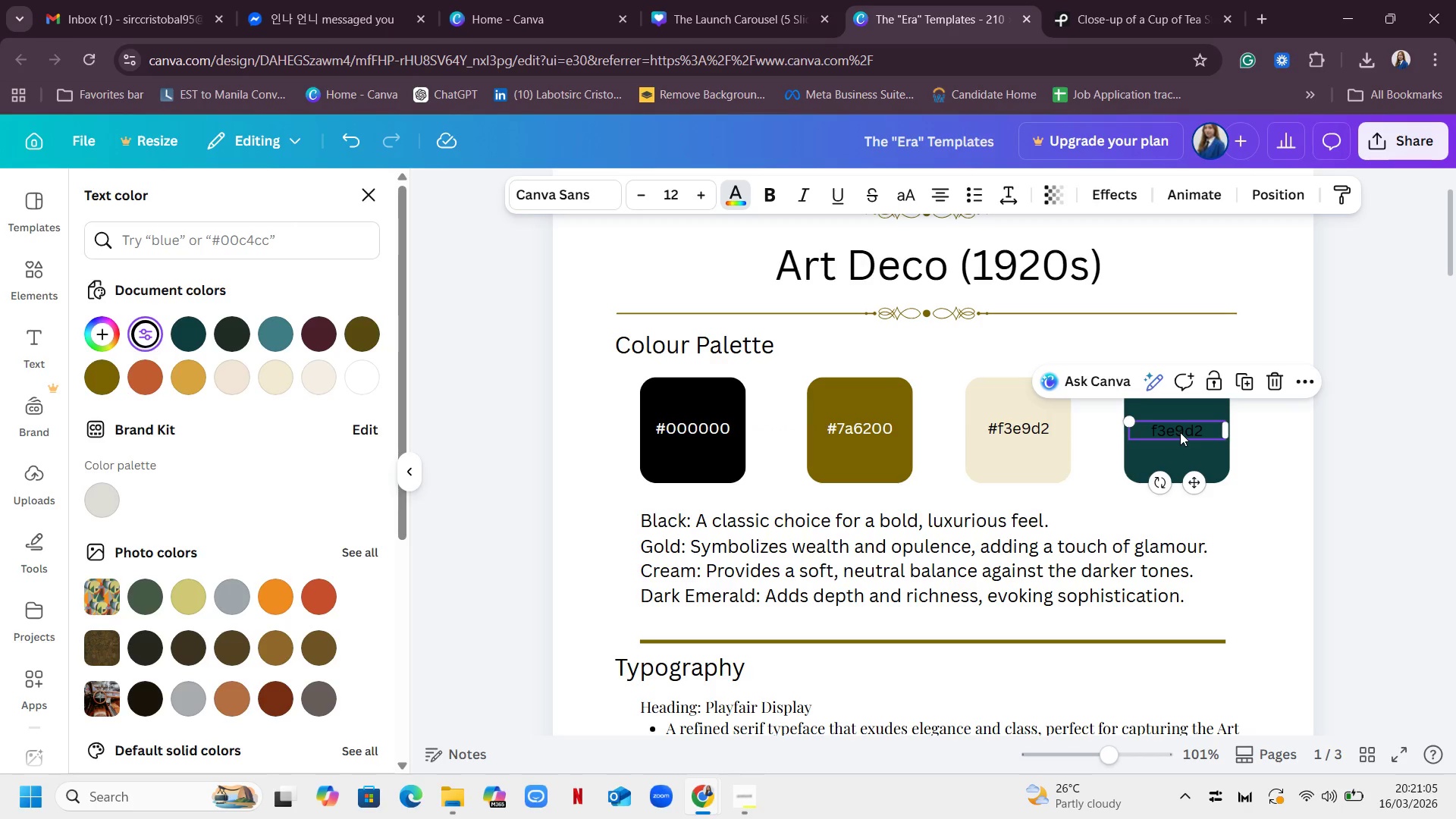 
double_click([1180, 432])
 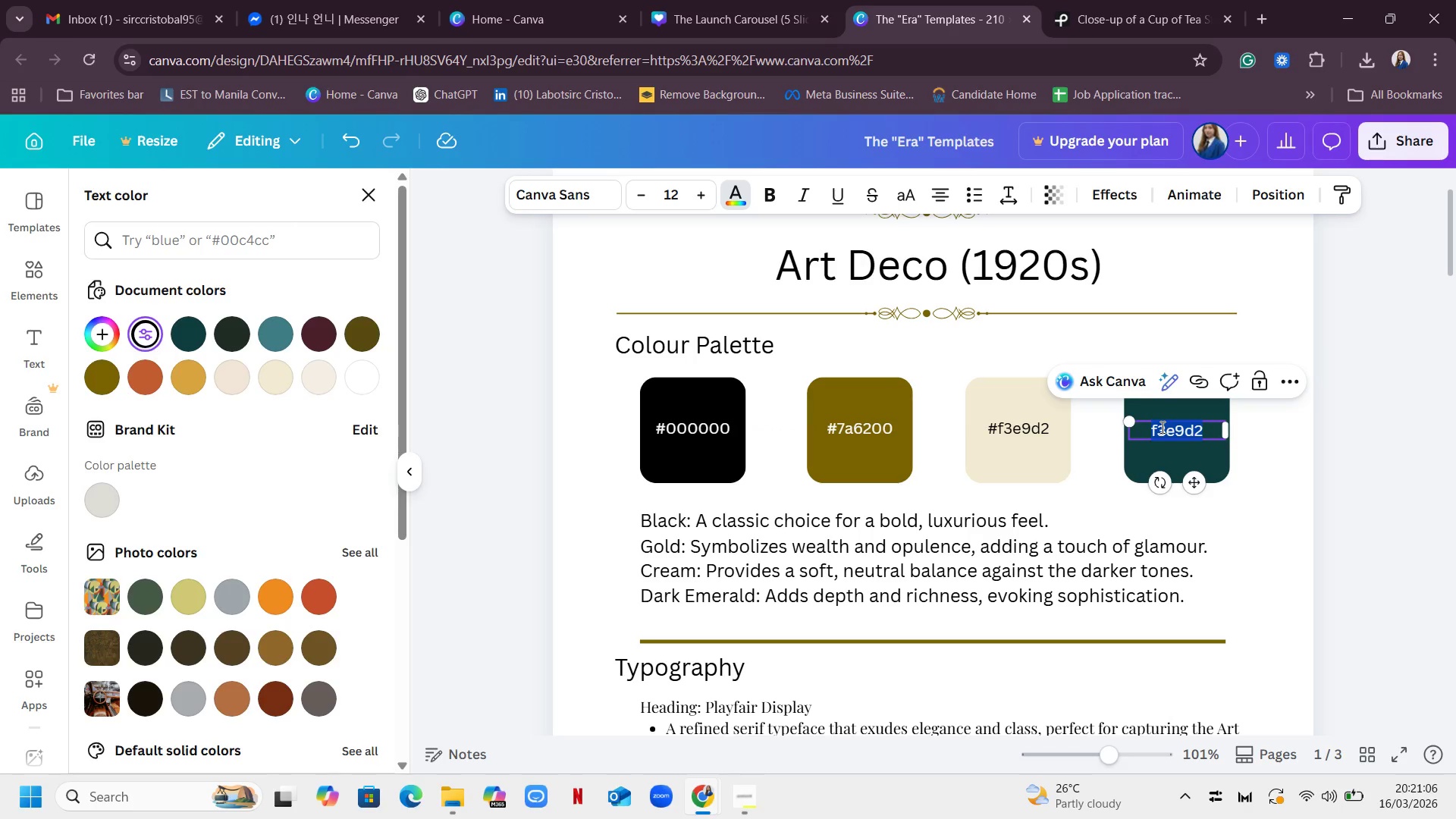 
left_click([1152, 427])
 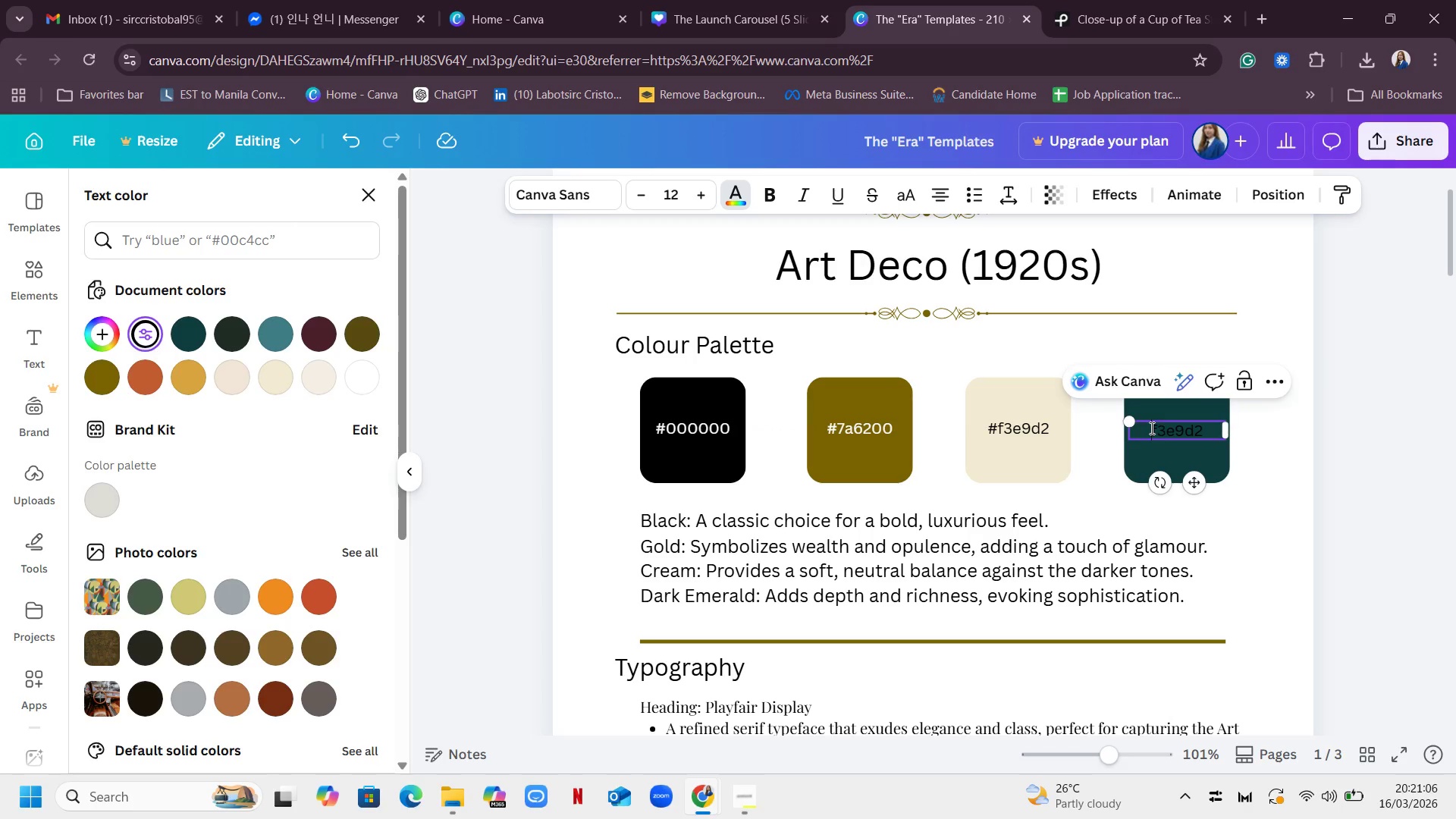 
key(Shift+3)
 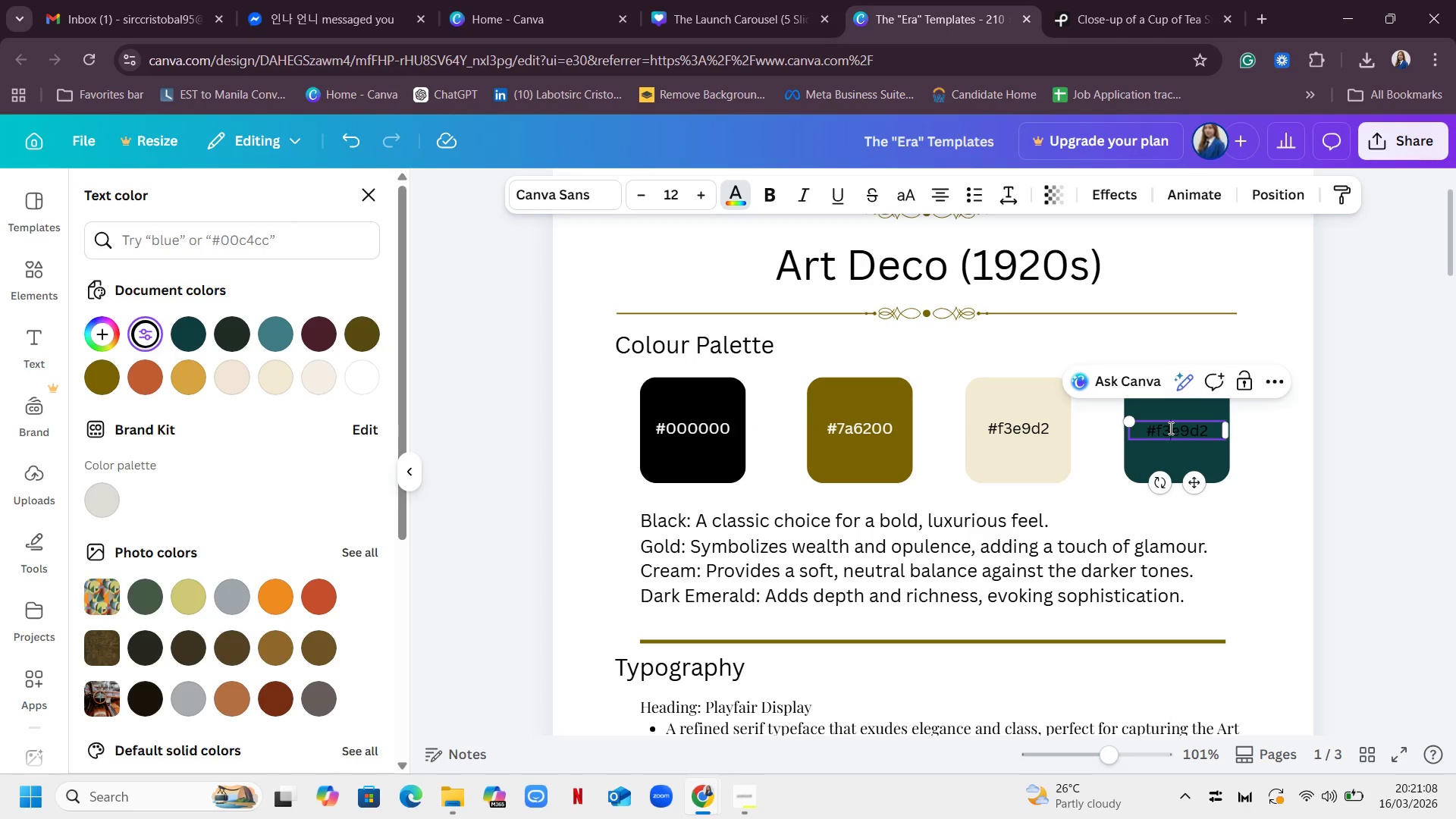 
double_click([1169, 428])
 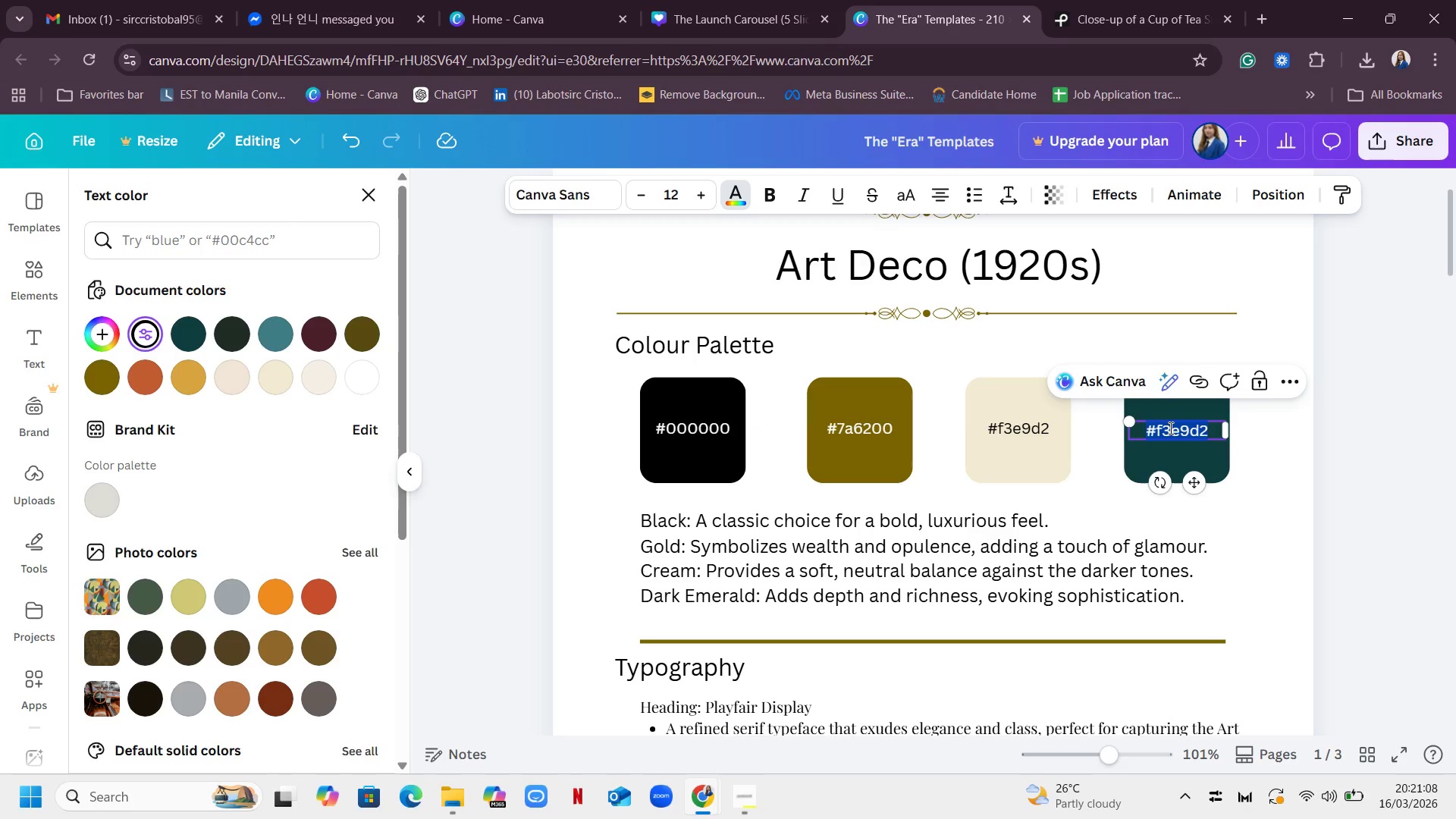 
triple_click([1169, 428])
 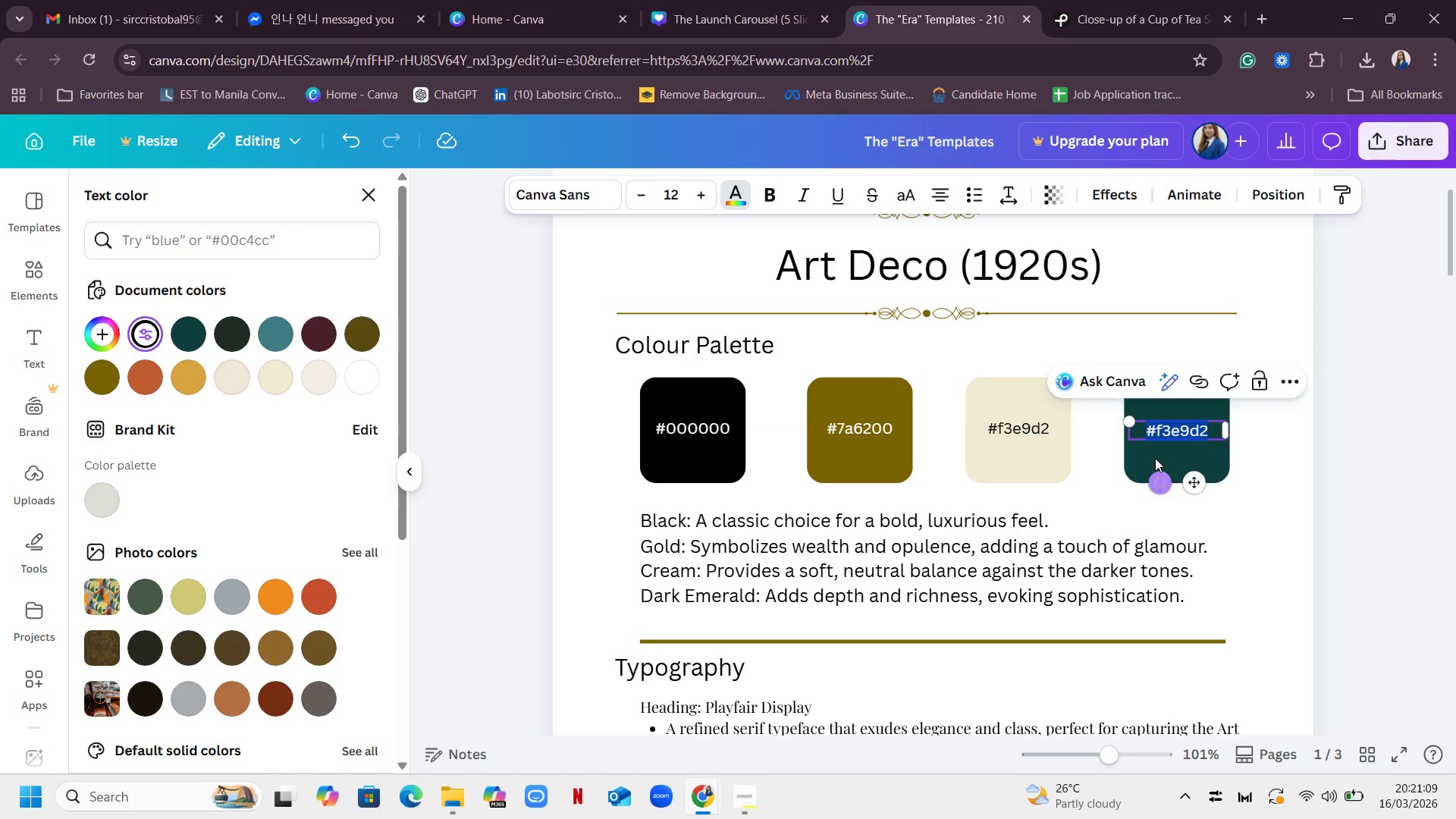 
left_click([1141, 453])
 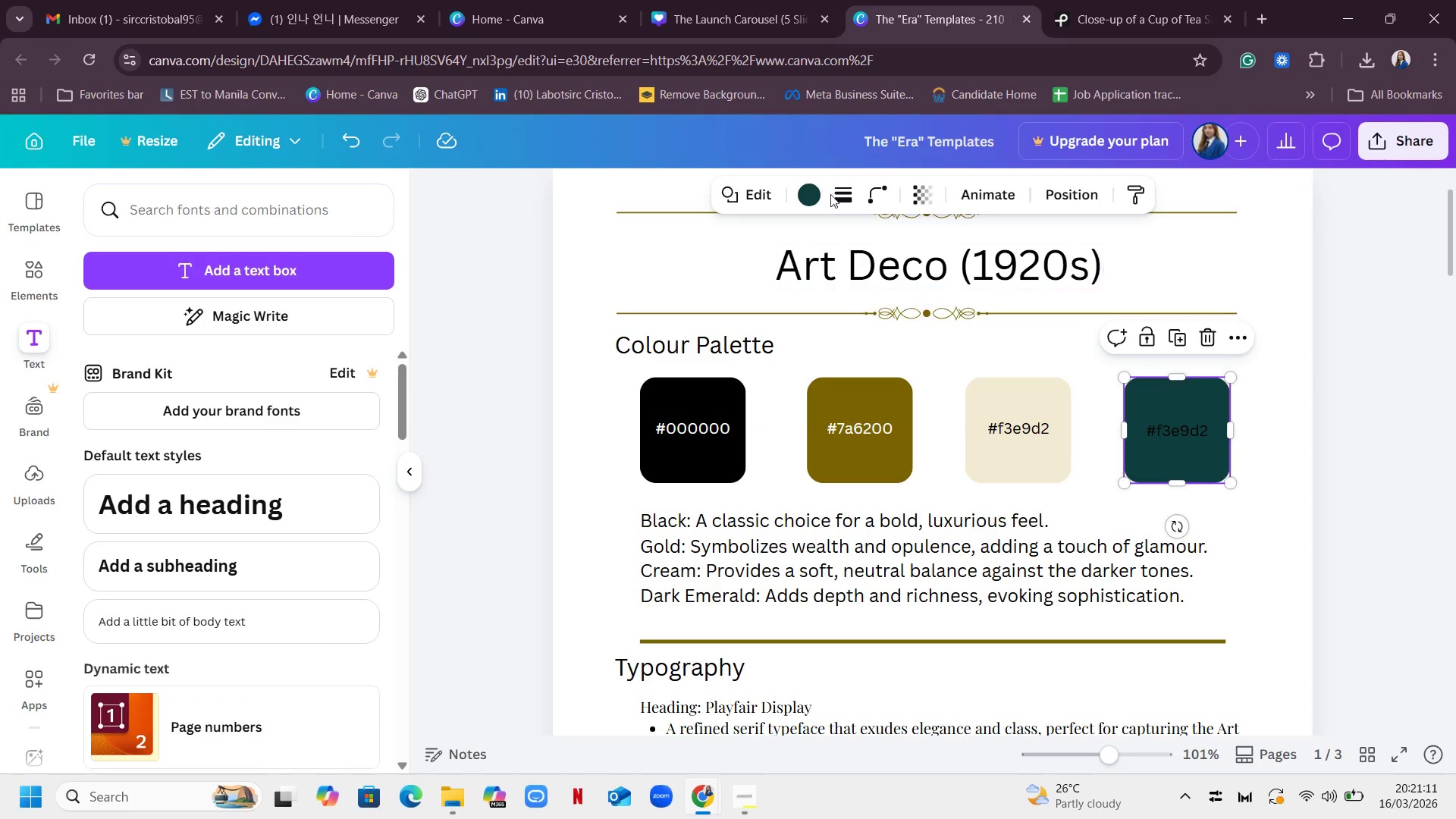 
left_click([810, 199])
 